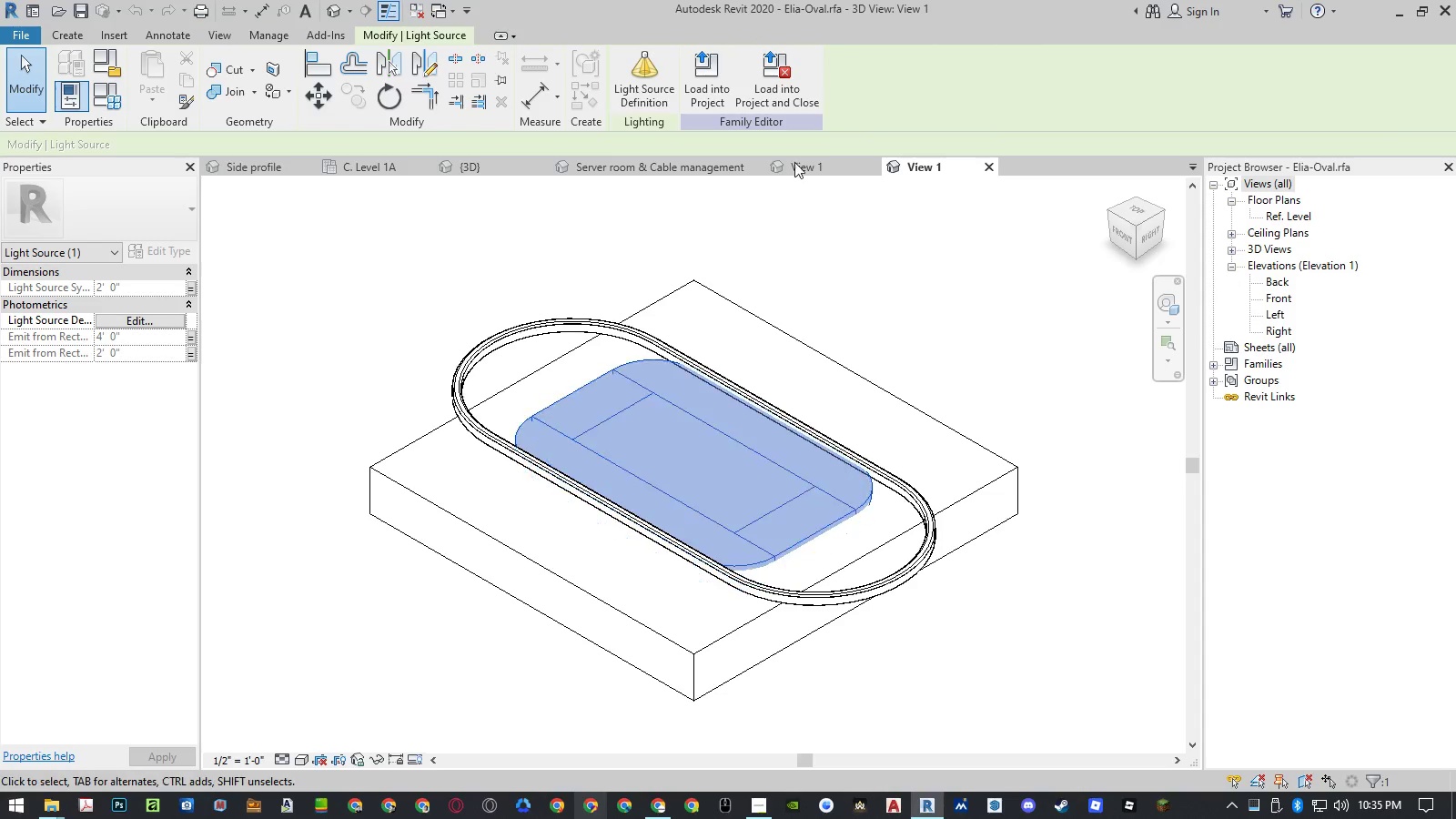 
left_click([780, 95])
 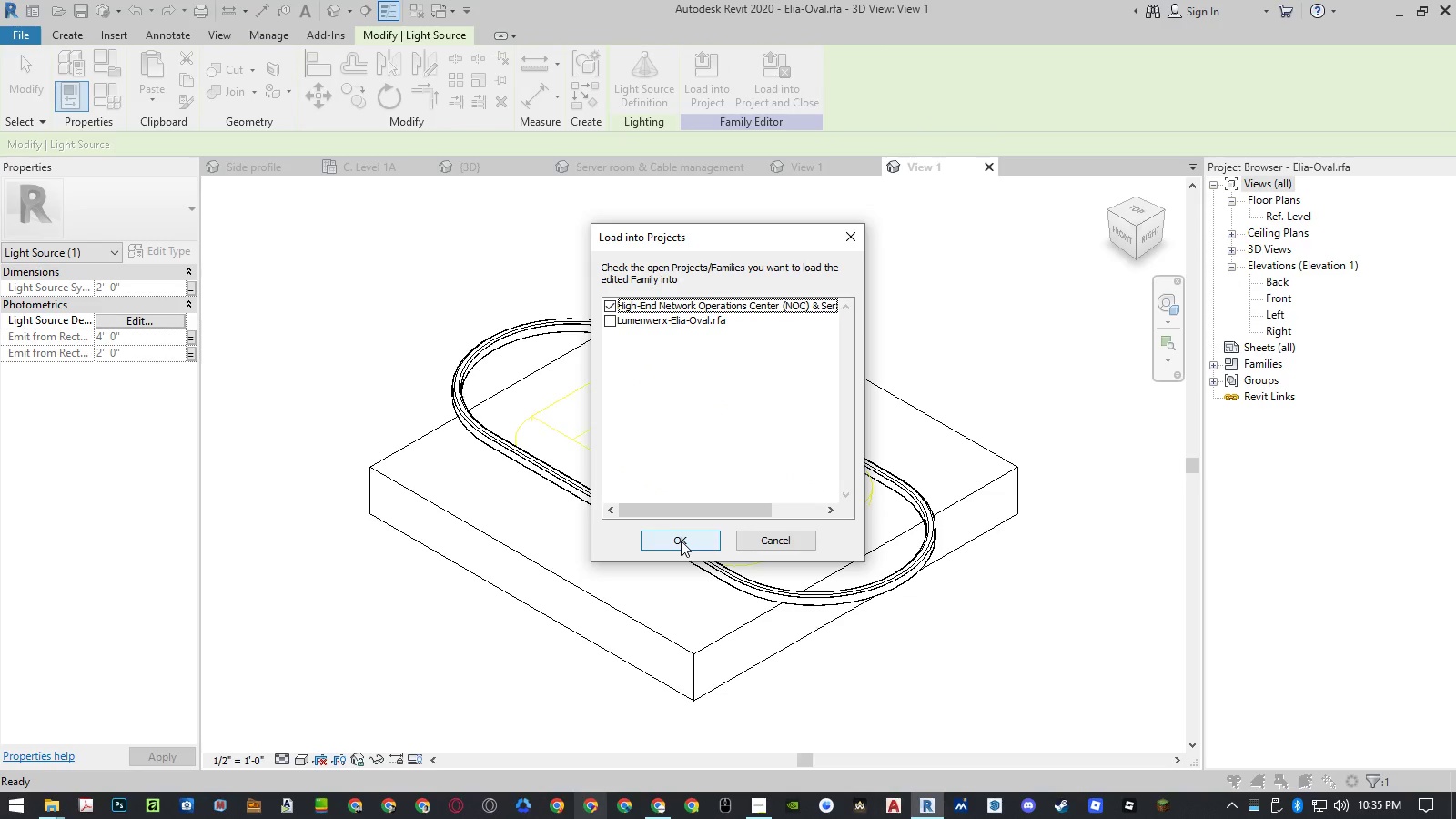 
left_click([681, 541])
 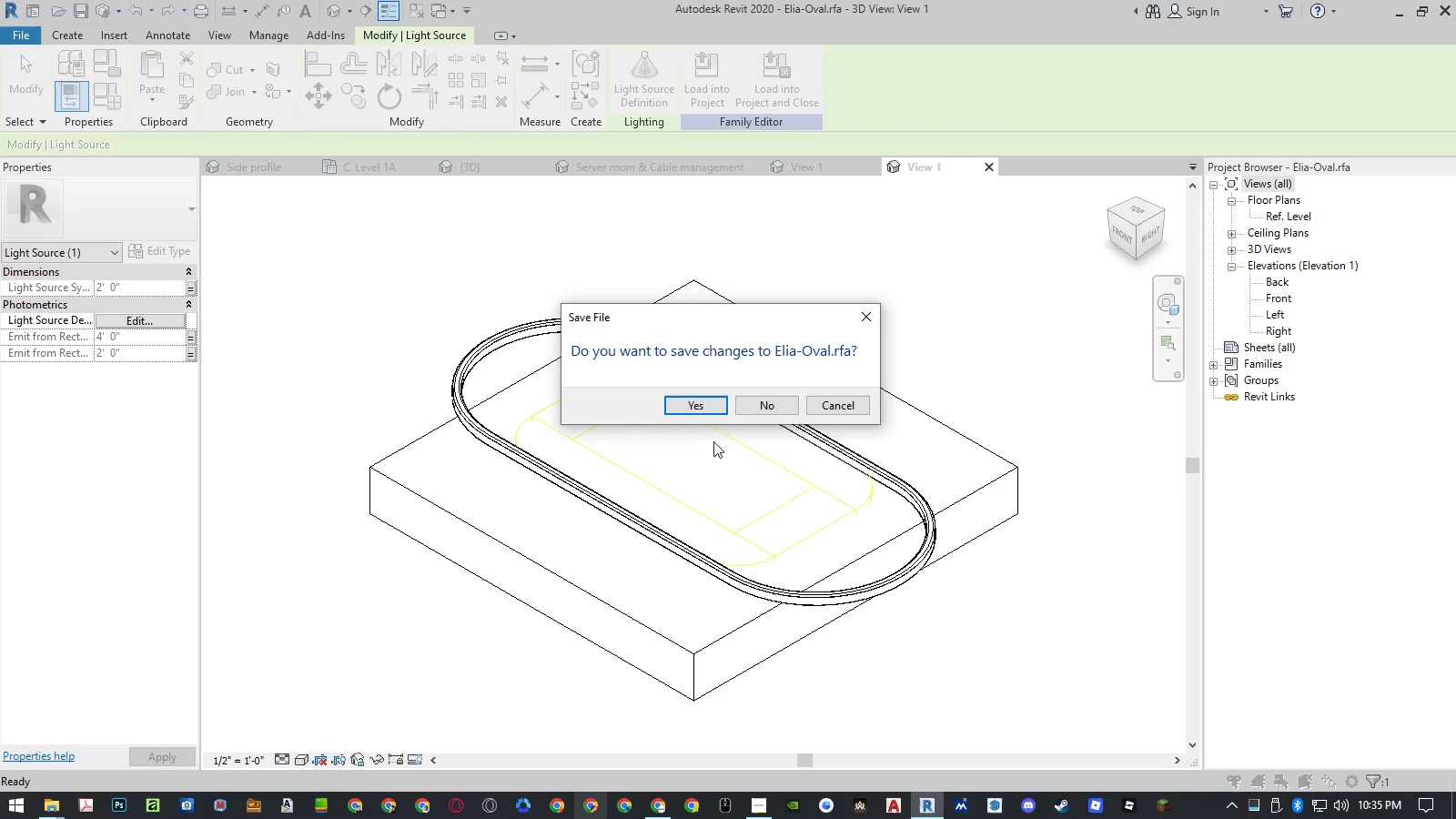 
left_click([760, 401])
 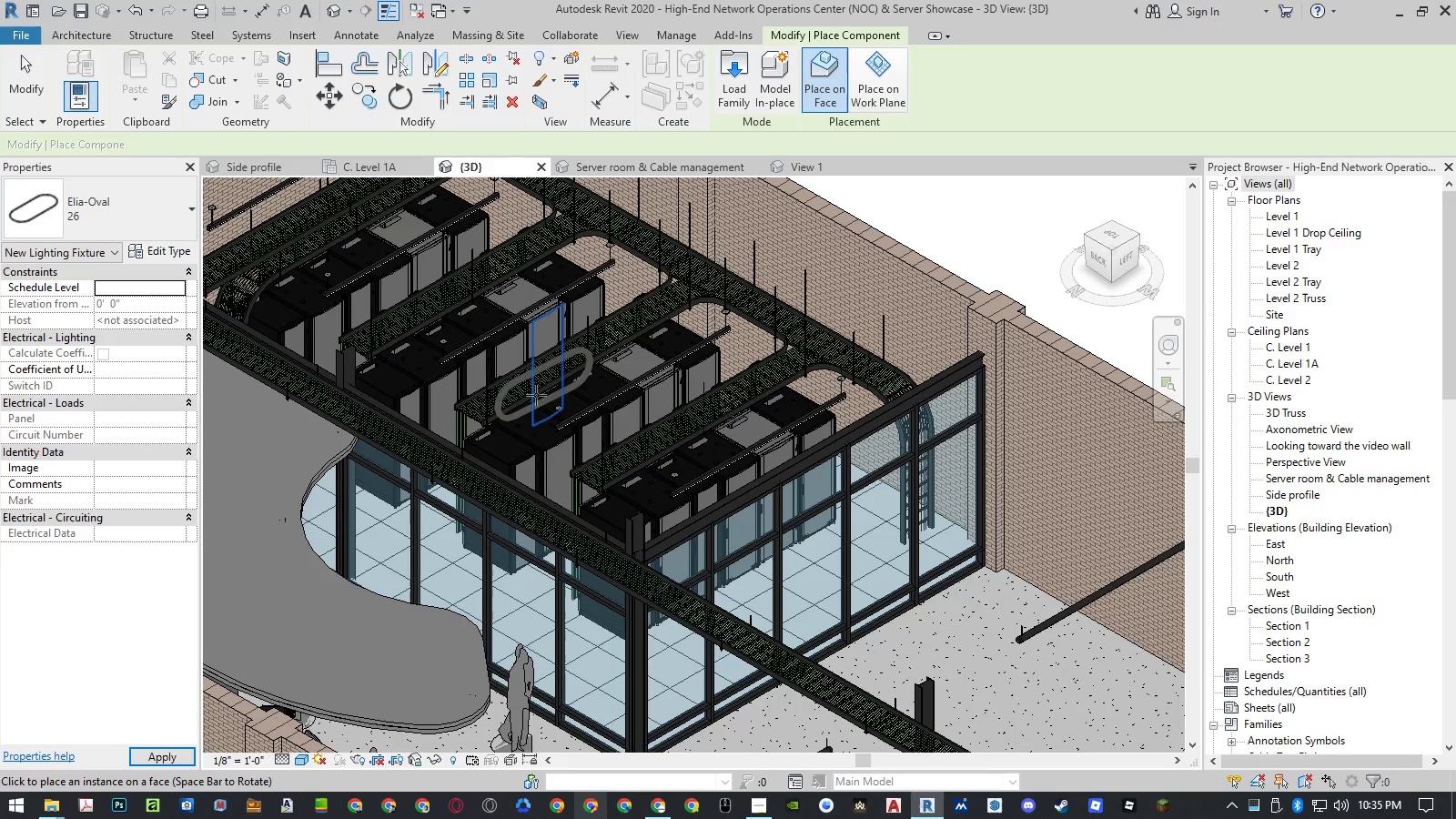 
wait(6.19)
 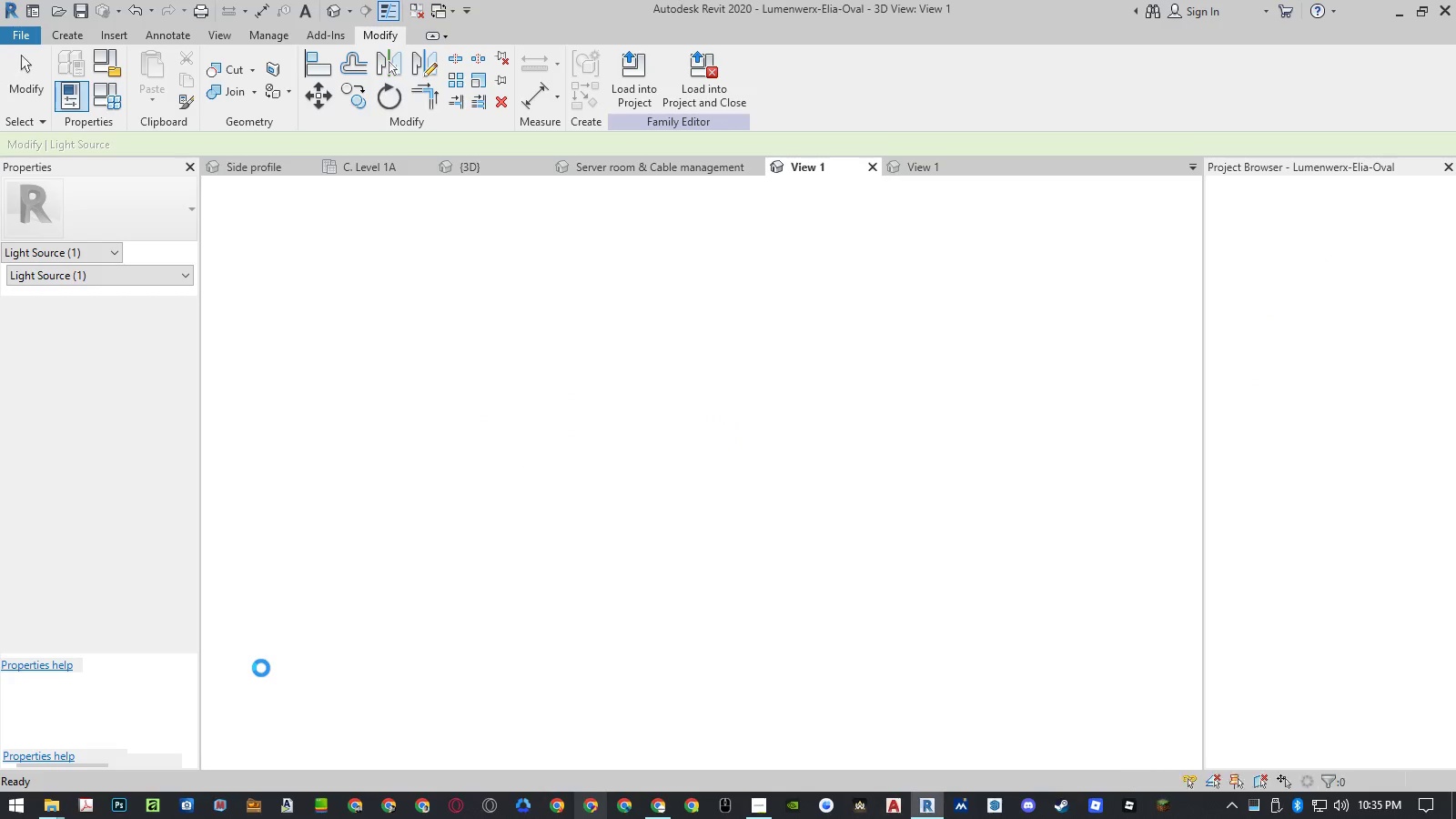 
key(Escape)
 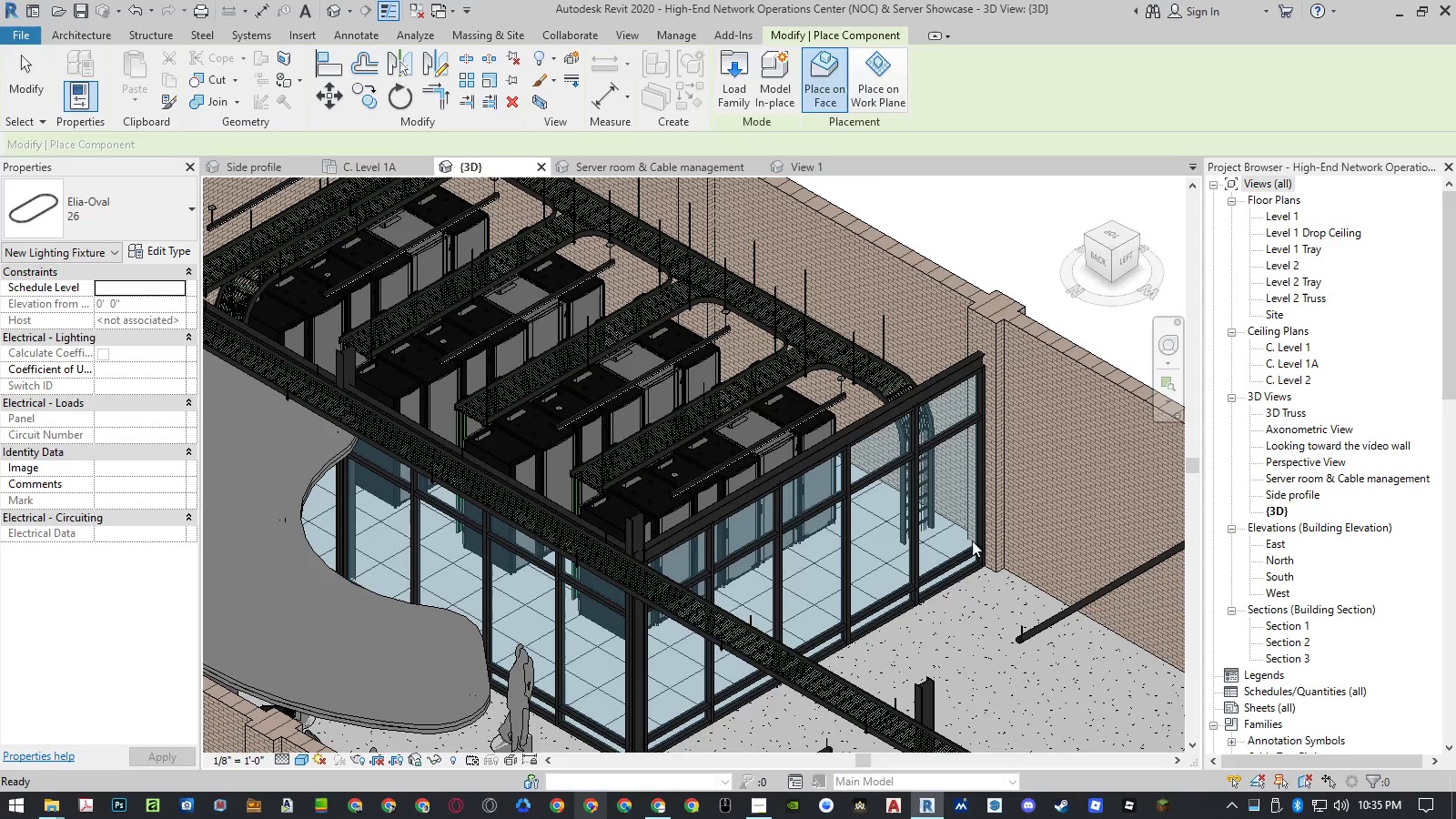 
key(Escape)
 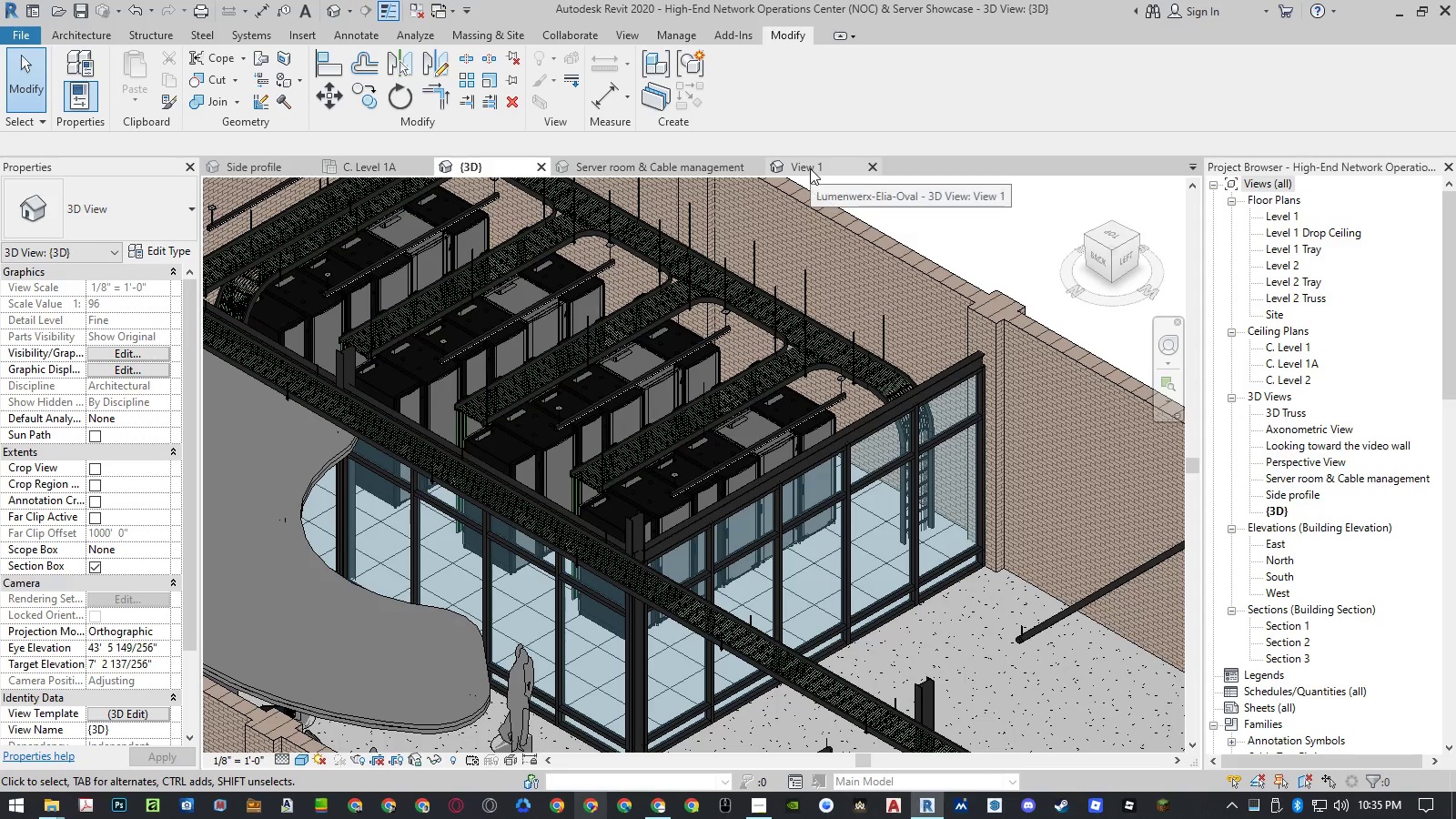 
wait(5.73)
 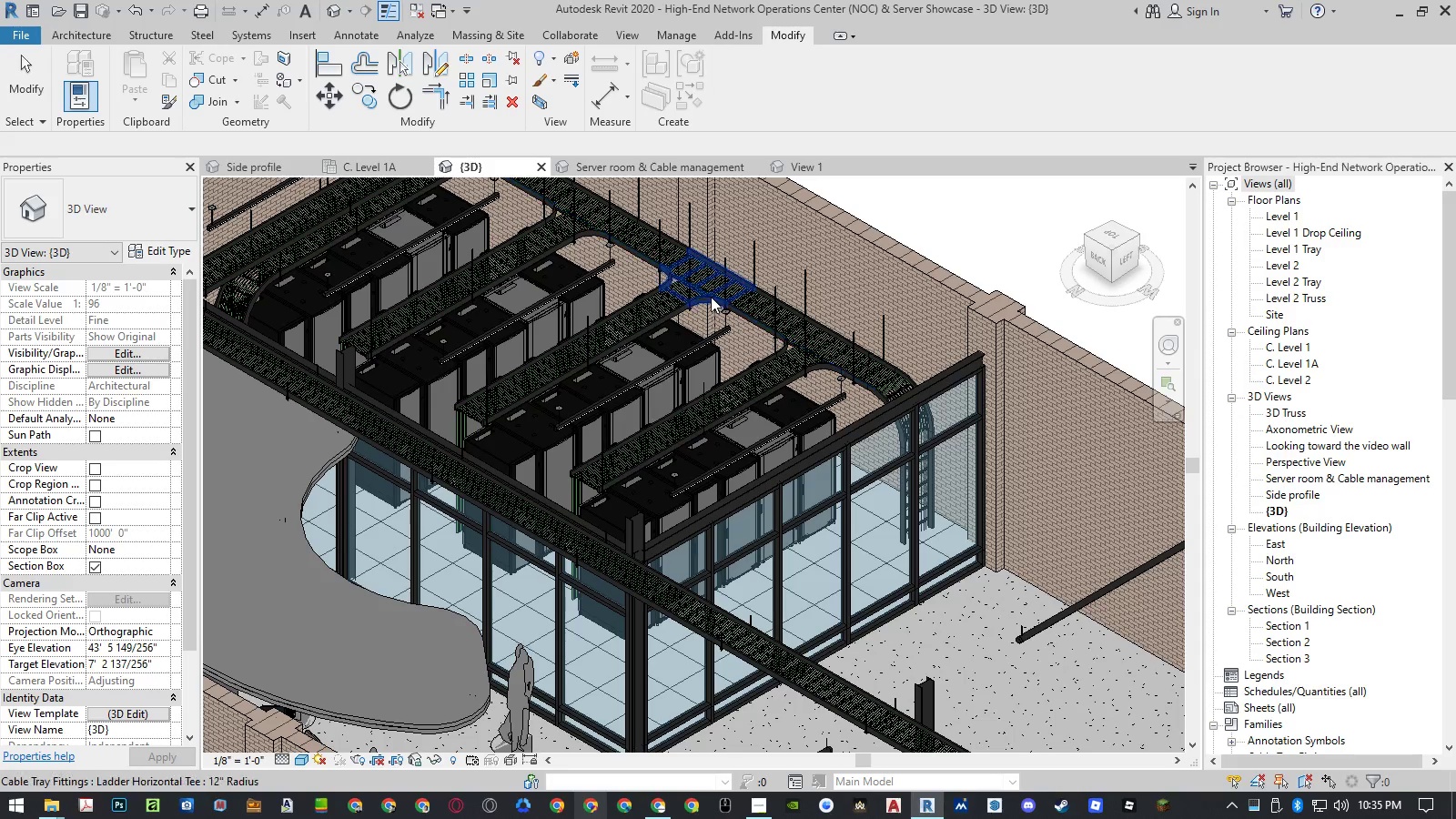 
left_click([663, 31])
 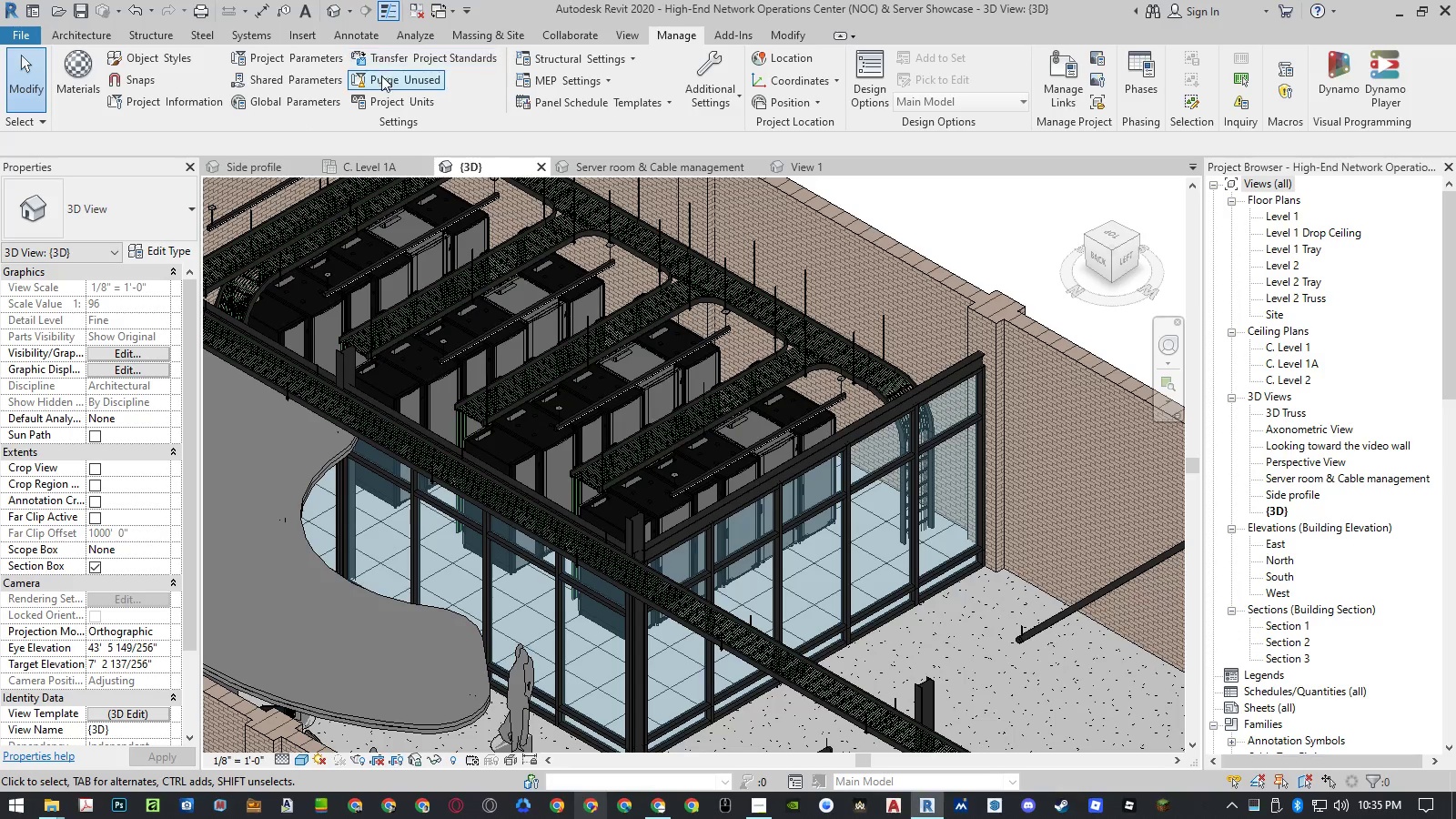 
left_click([381, 78])
 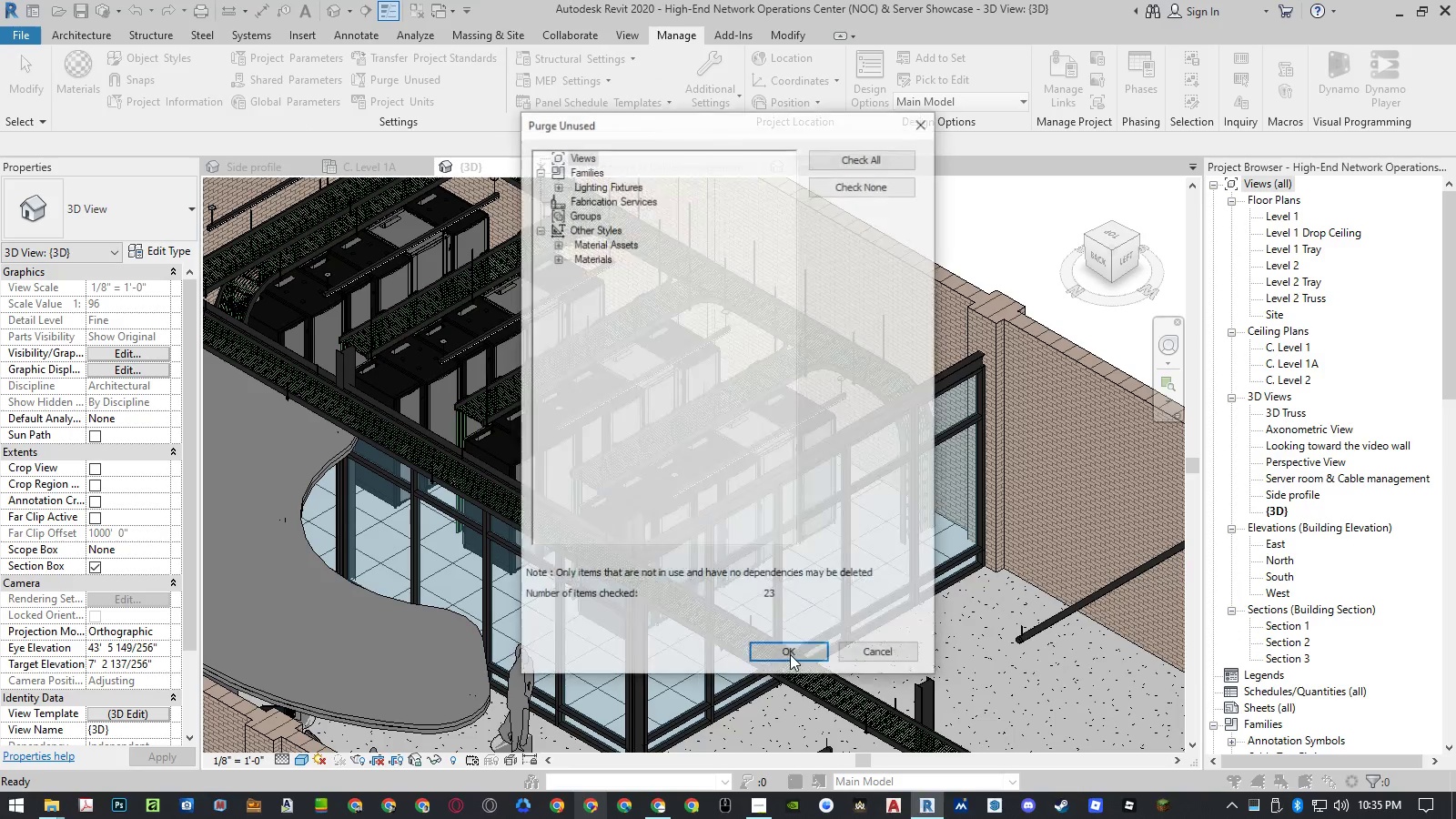 
left_click([790, 654])
 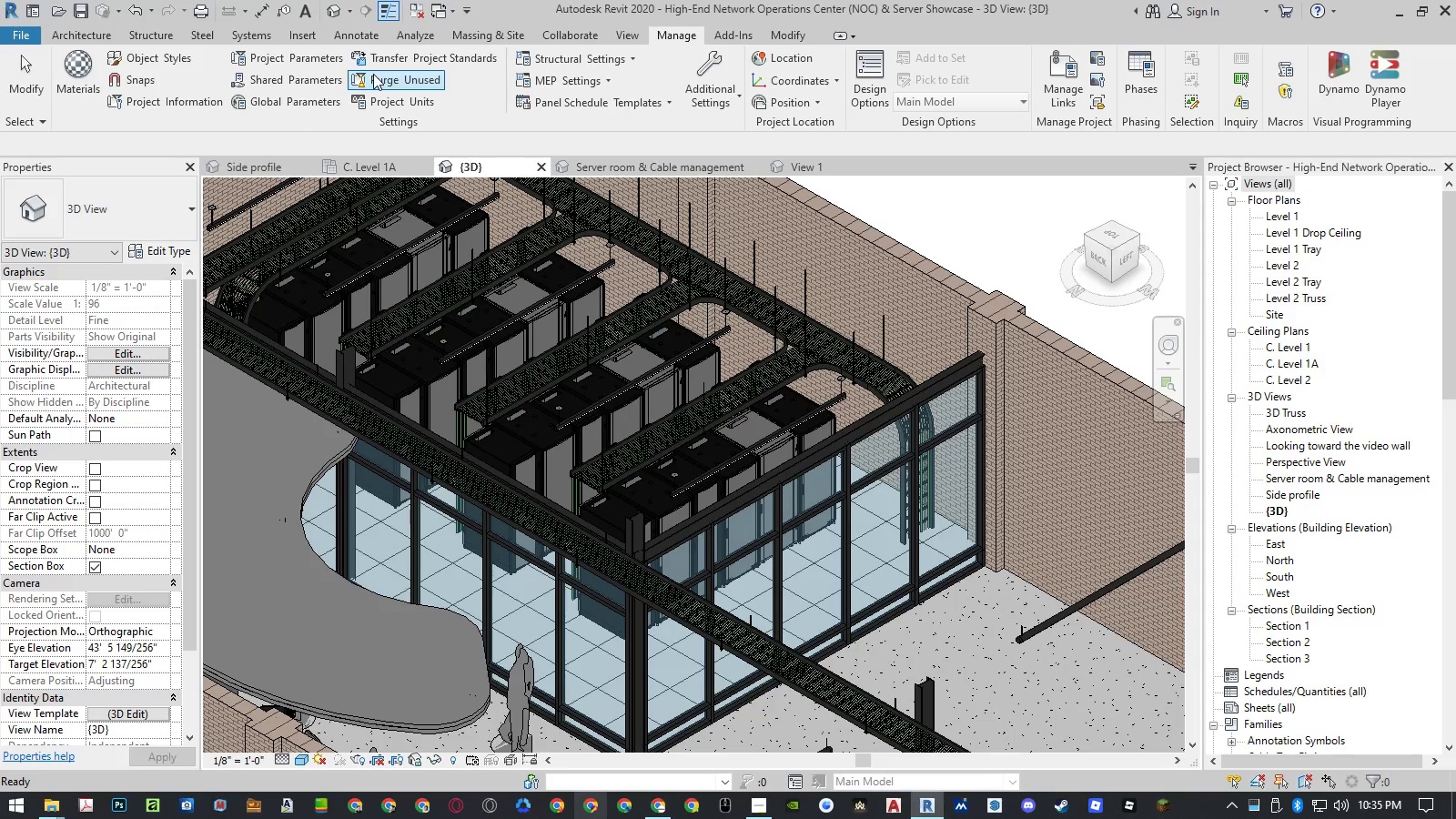 
left_click([414, 77])
 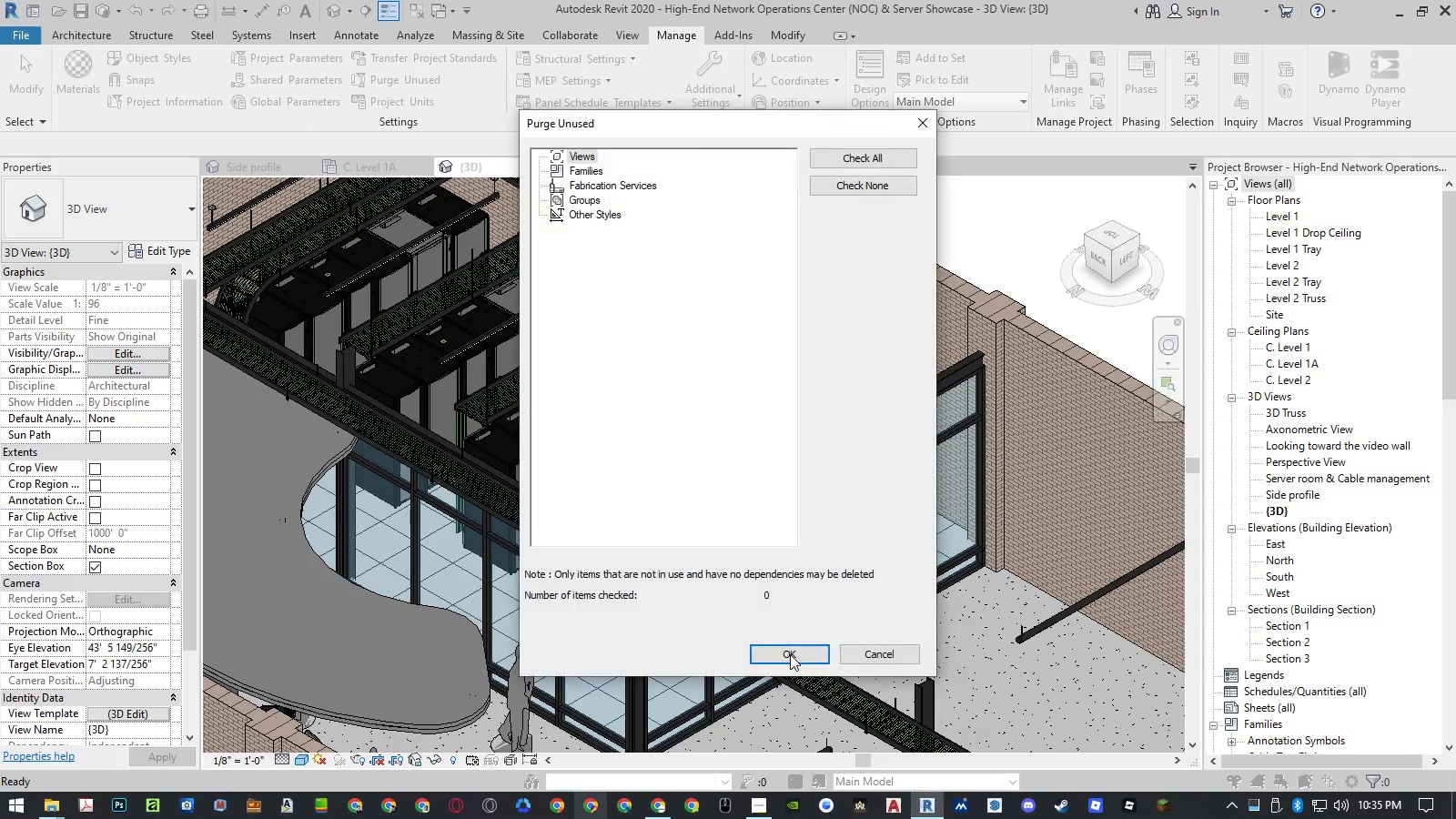 
left_click([790, 654])
 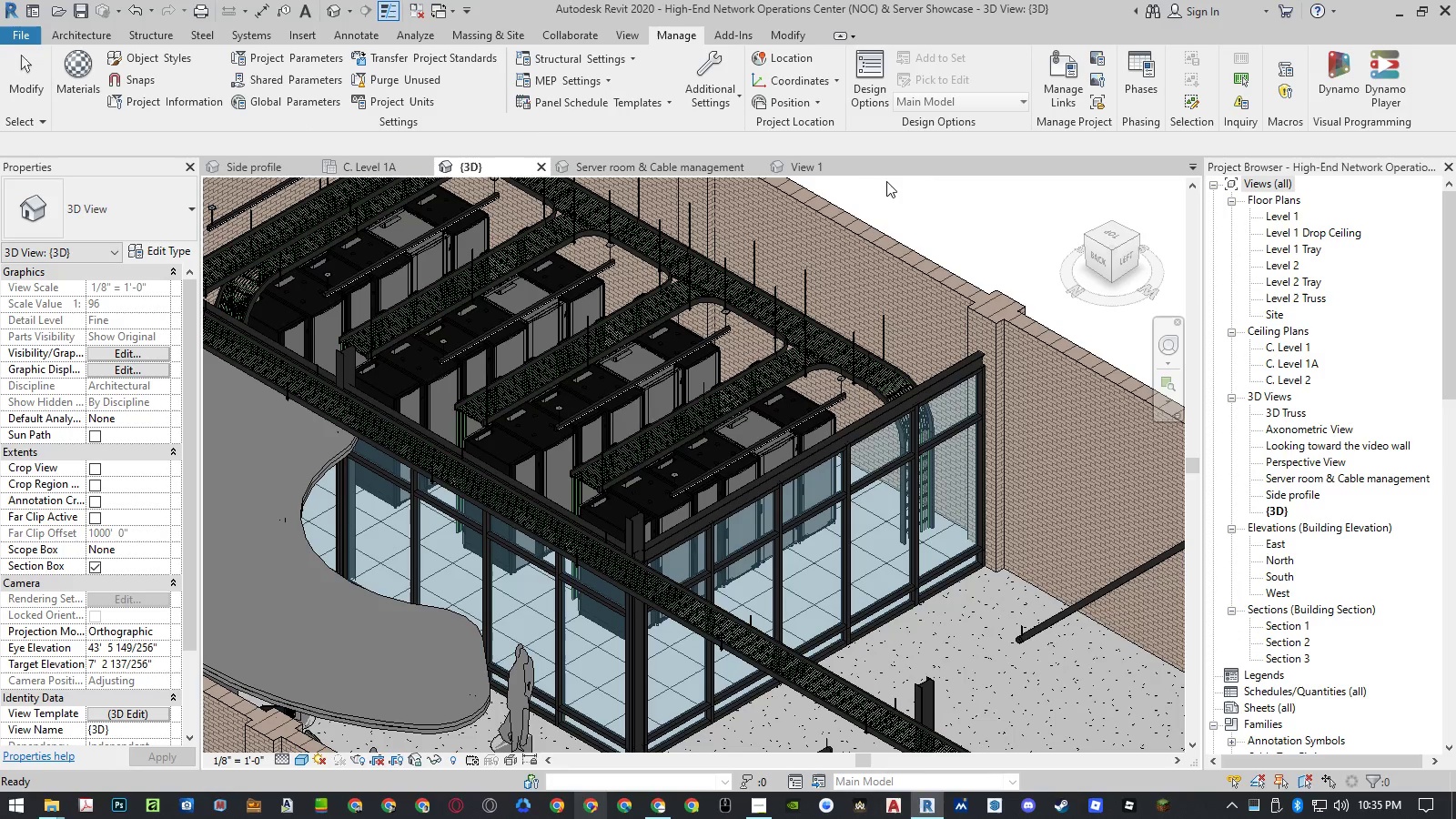 
left_click([823, 163])
 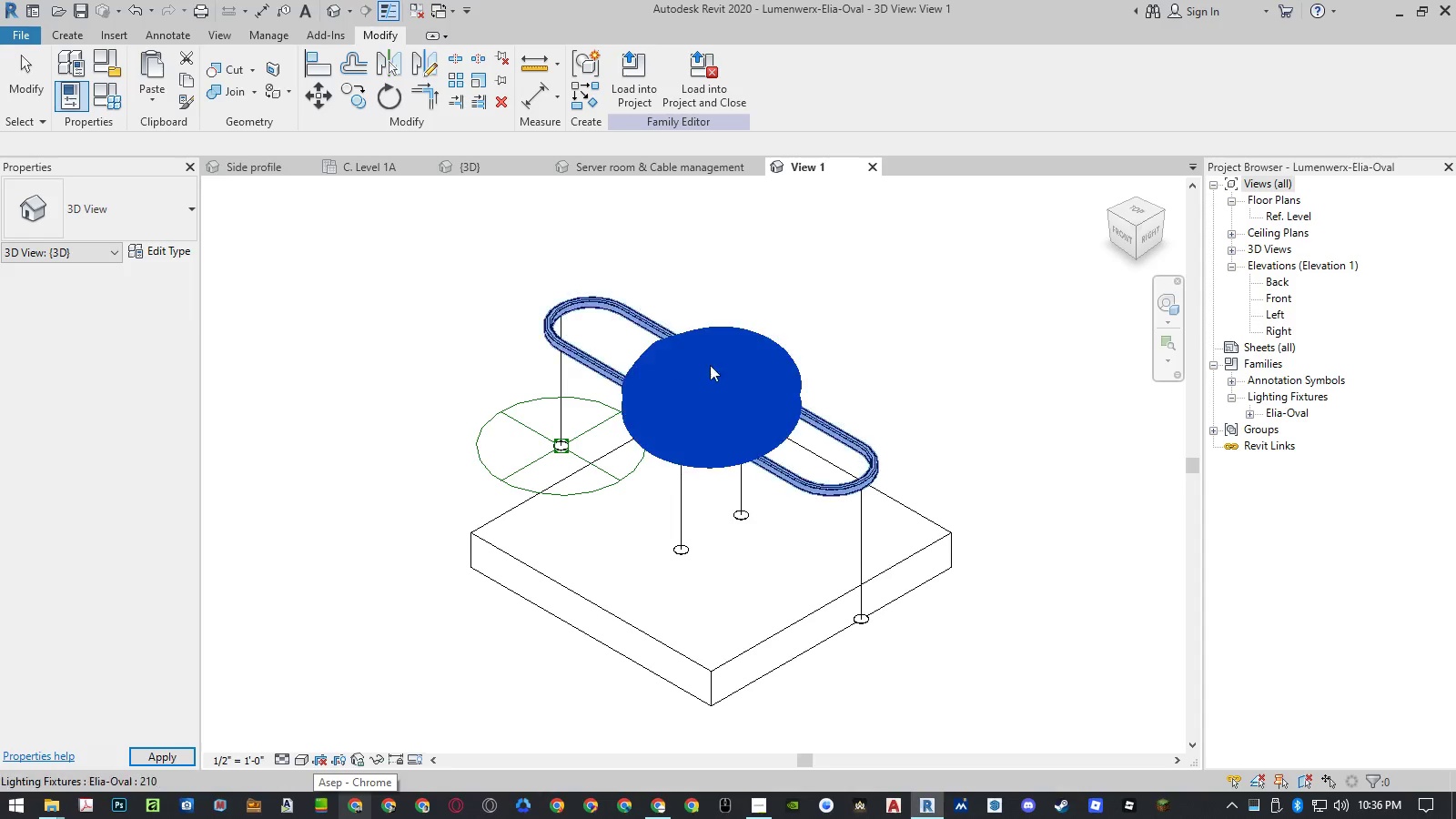 
left_click([817, 412])
 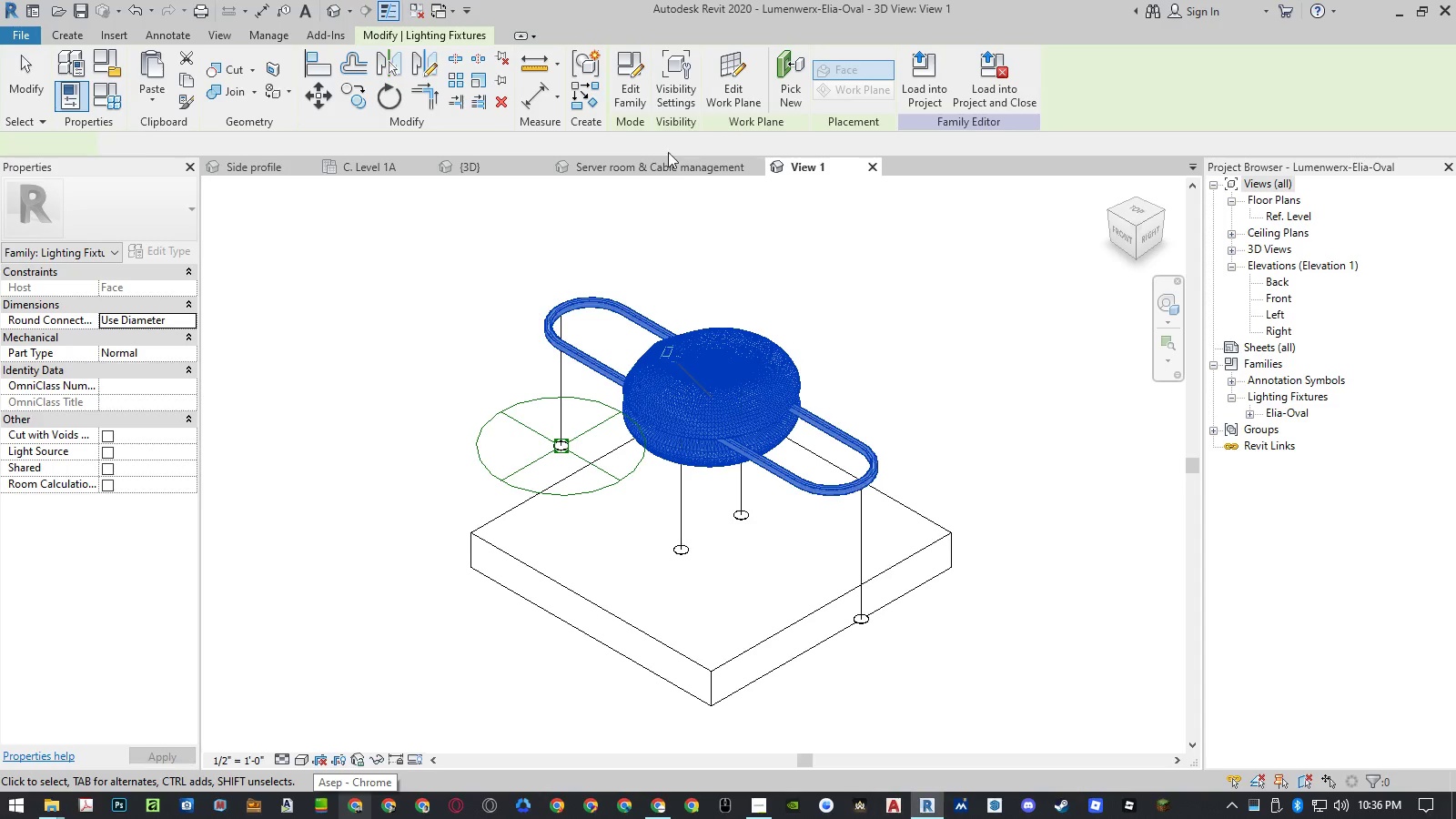 
left_click([630, 93])
 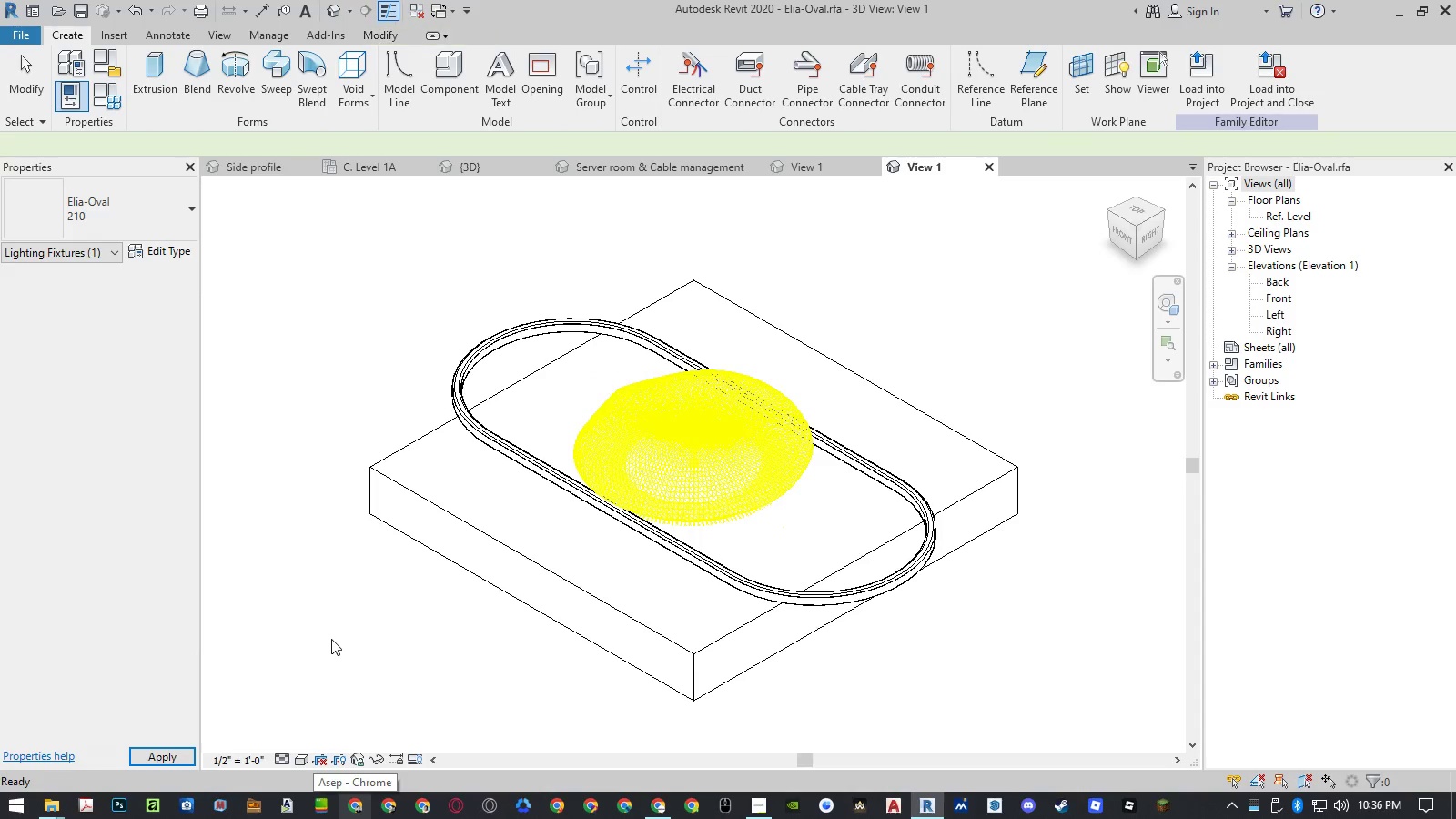 
left_click([662, 480])
 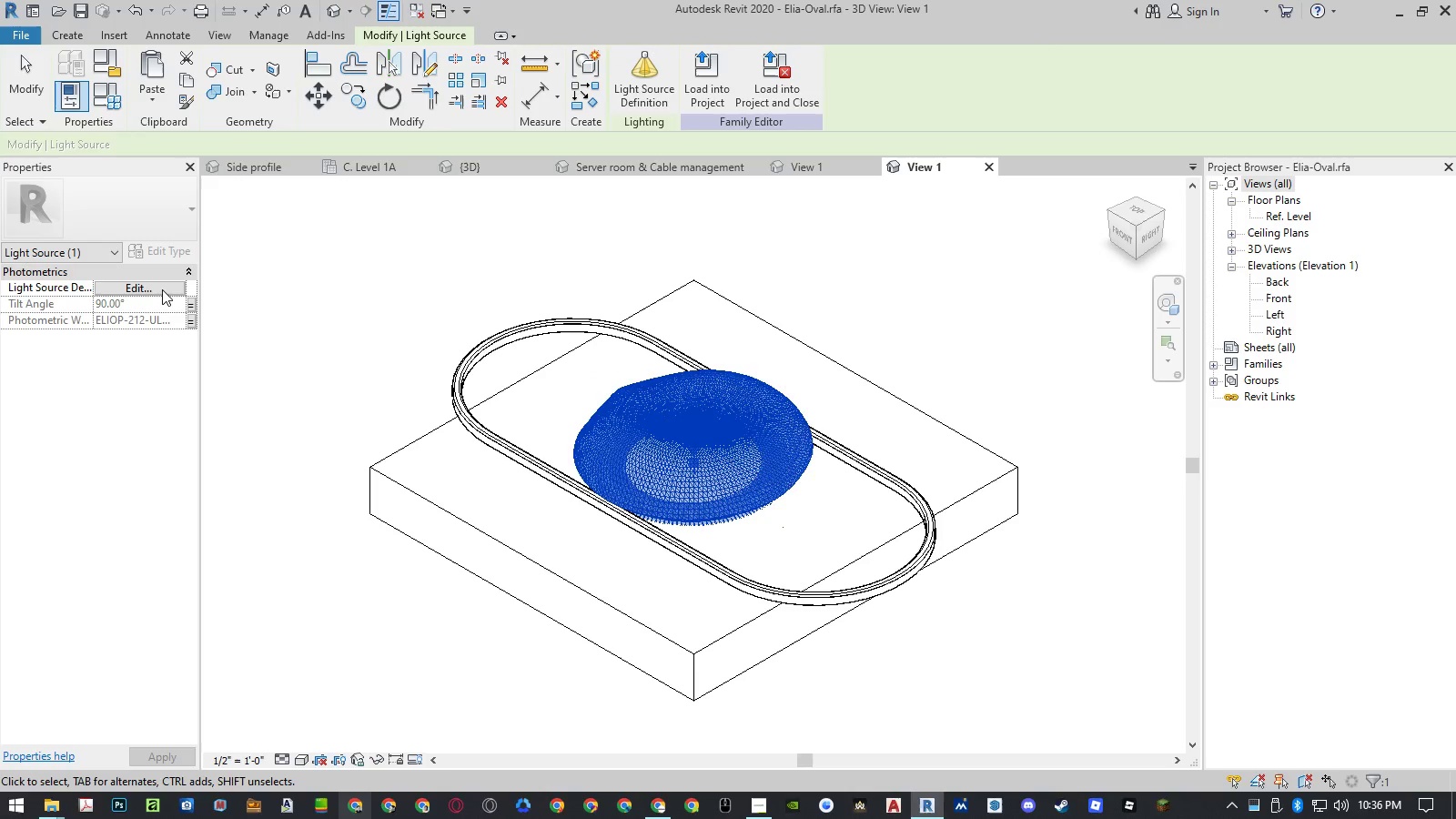 
left_click([161, 289])
 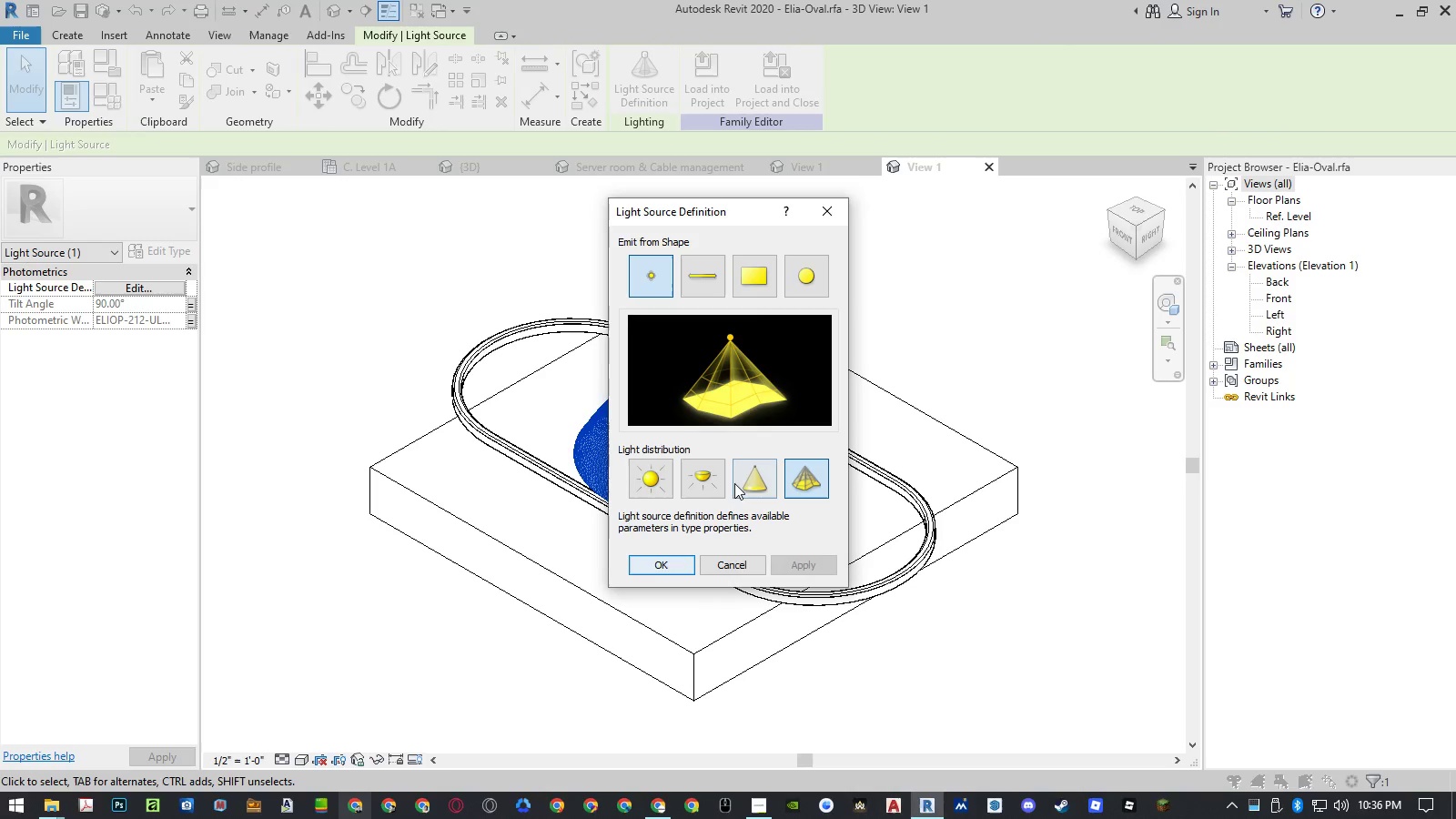 
left_click([710, 478])
 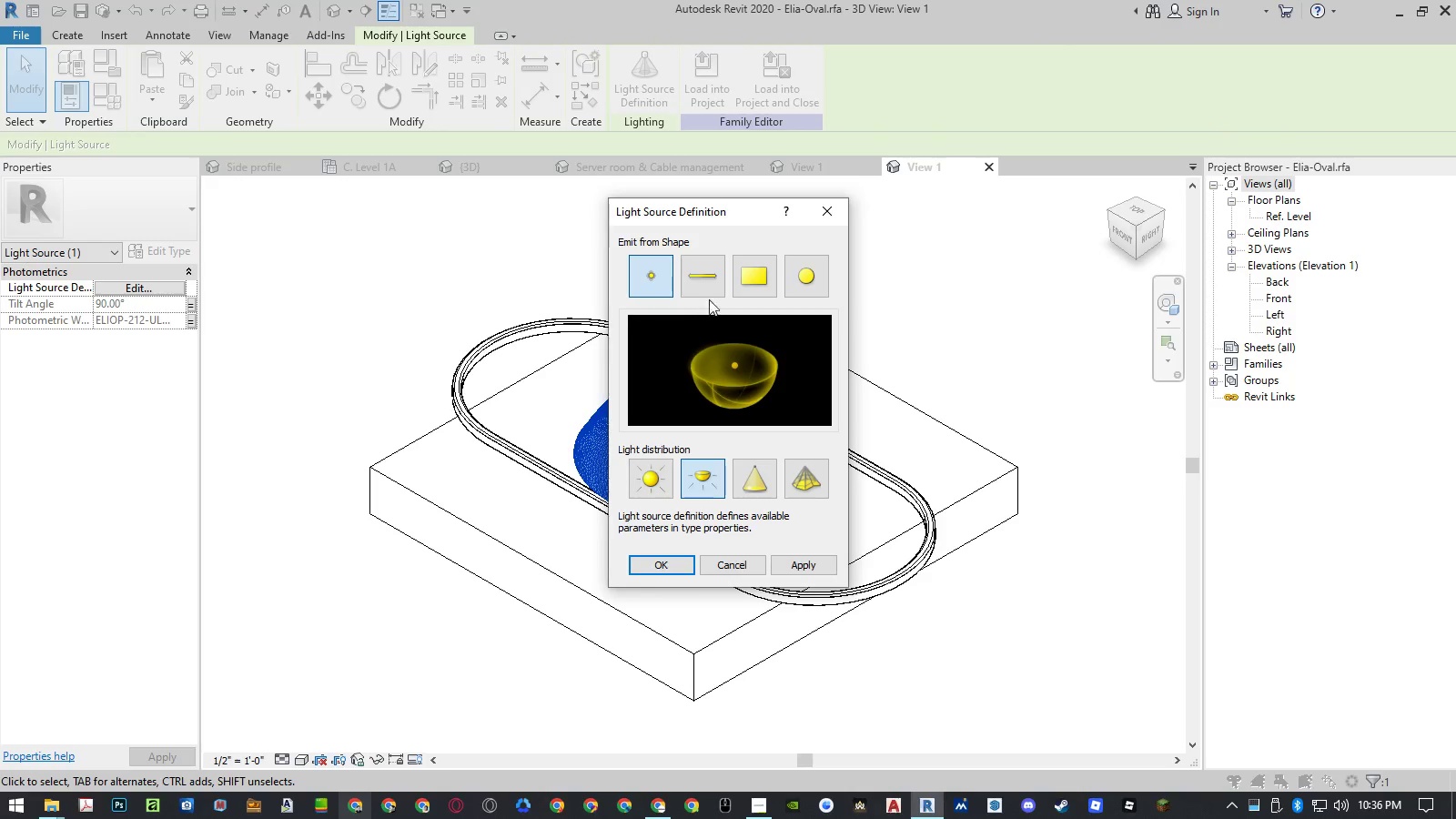 
left_click([749, 278])
 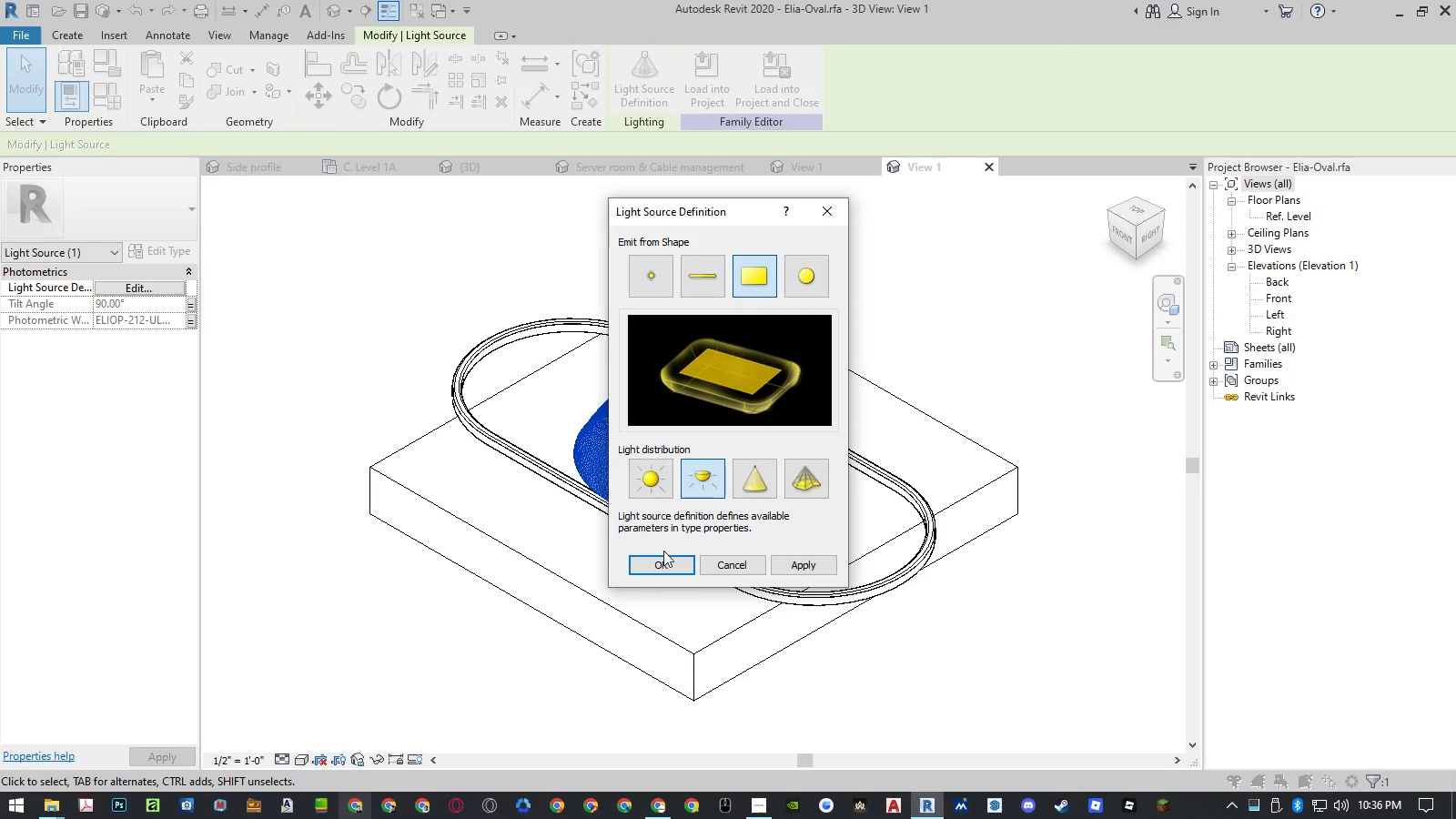 
left_click([663, 561])
 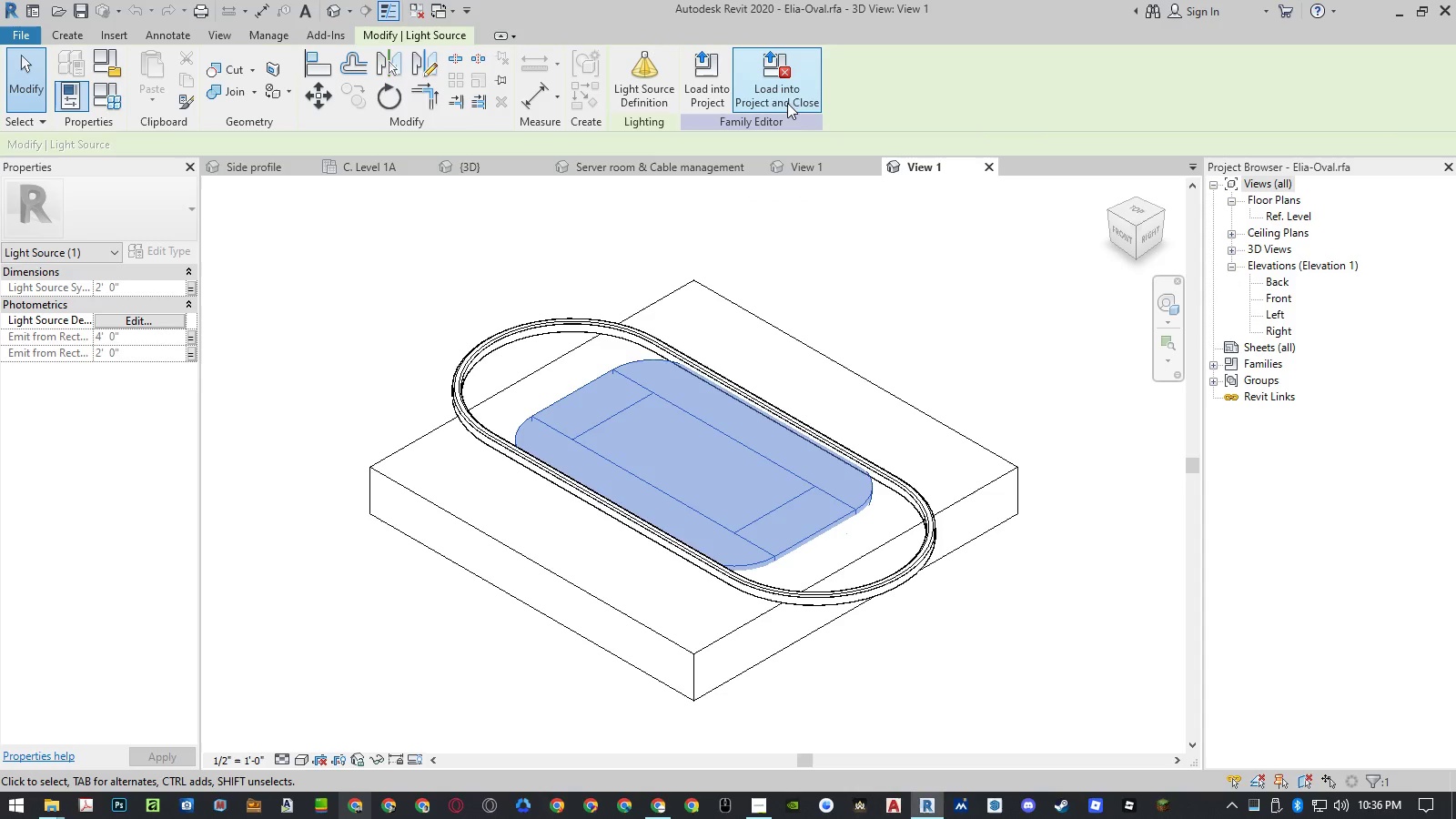 
left_click([785, 92])
 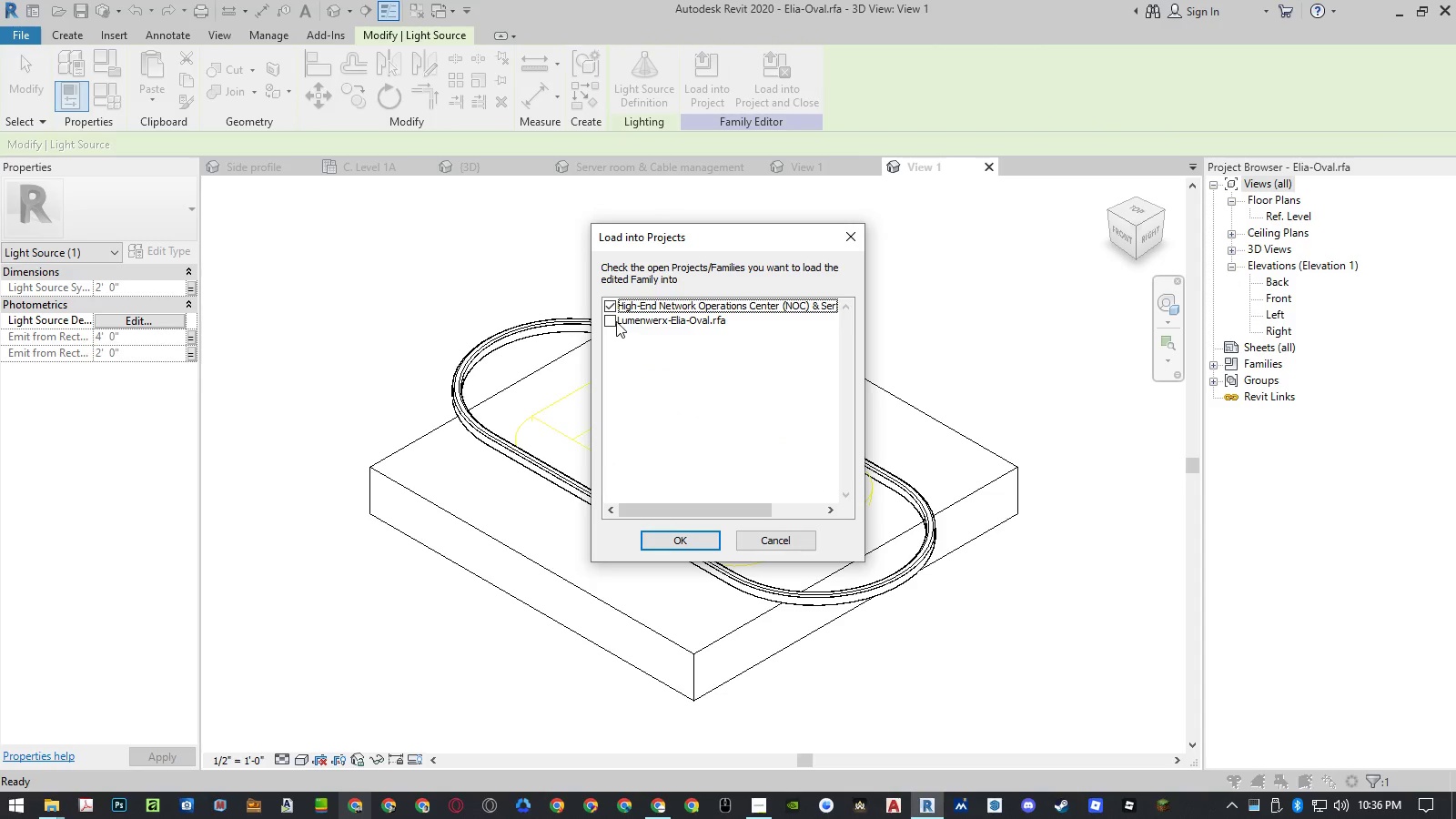 
double_click([610, 304])
 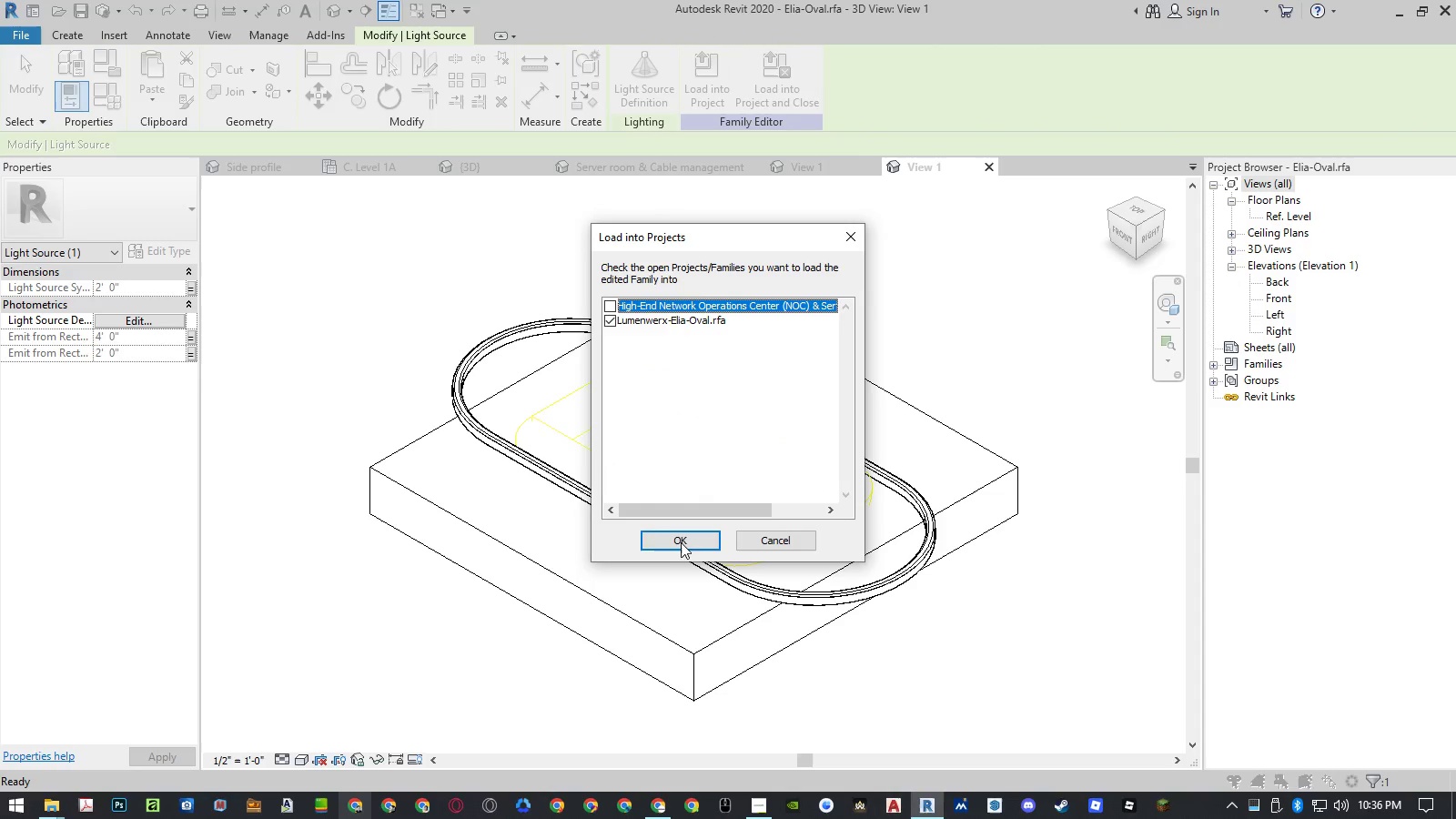 
left_click([680, 548])
 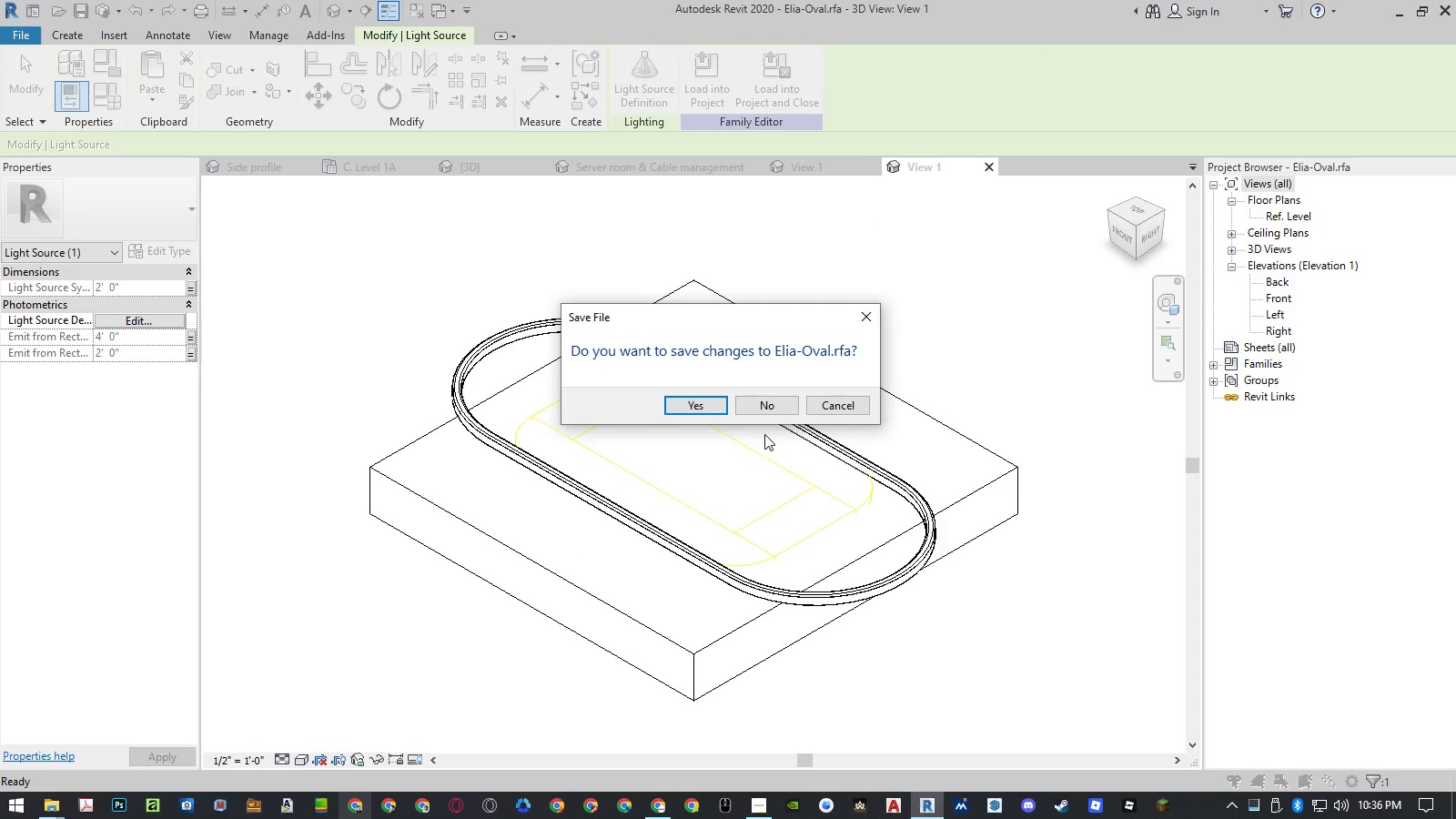 
left_click([771, 400])
 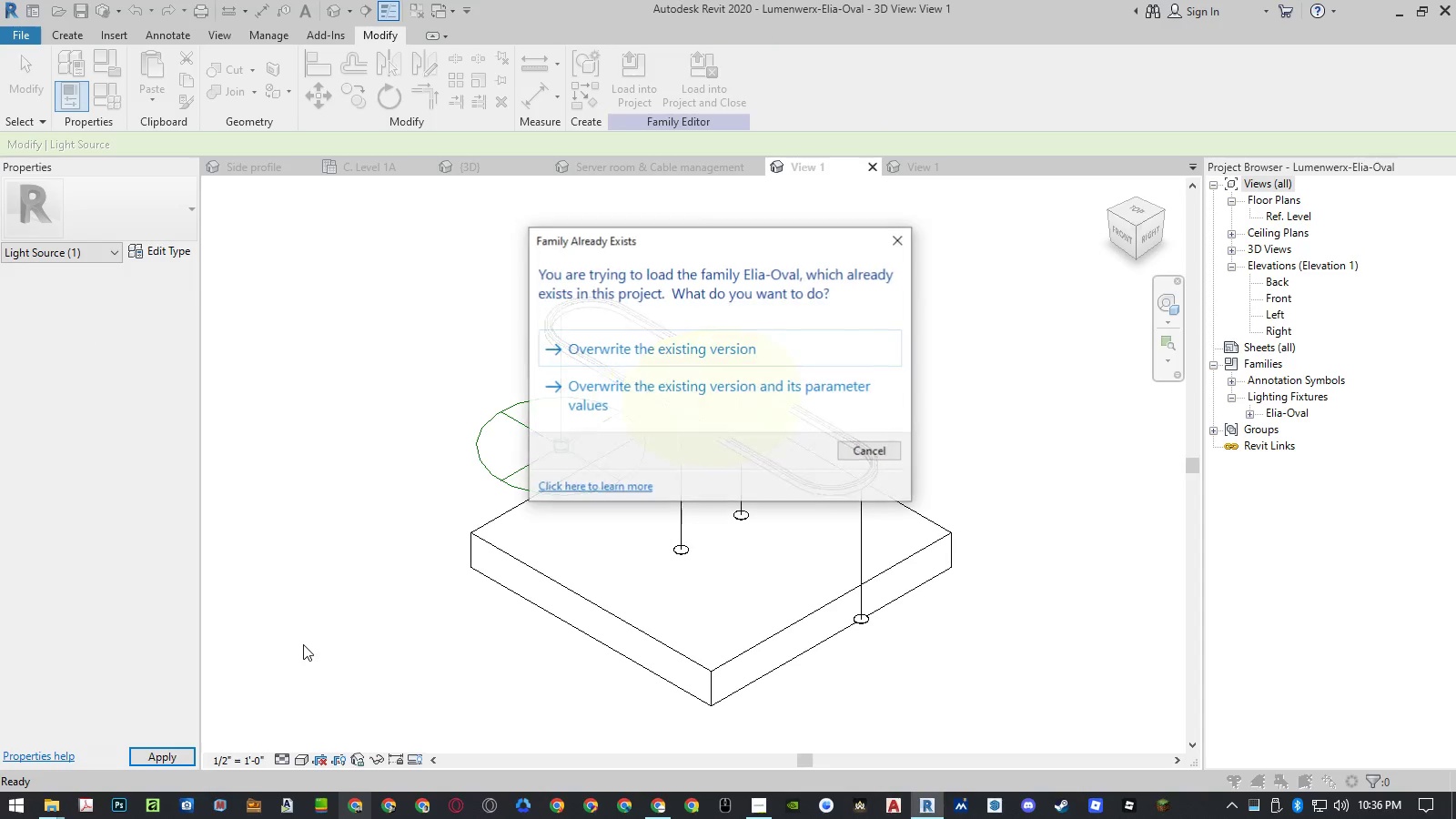 
left_click([706, 403])
 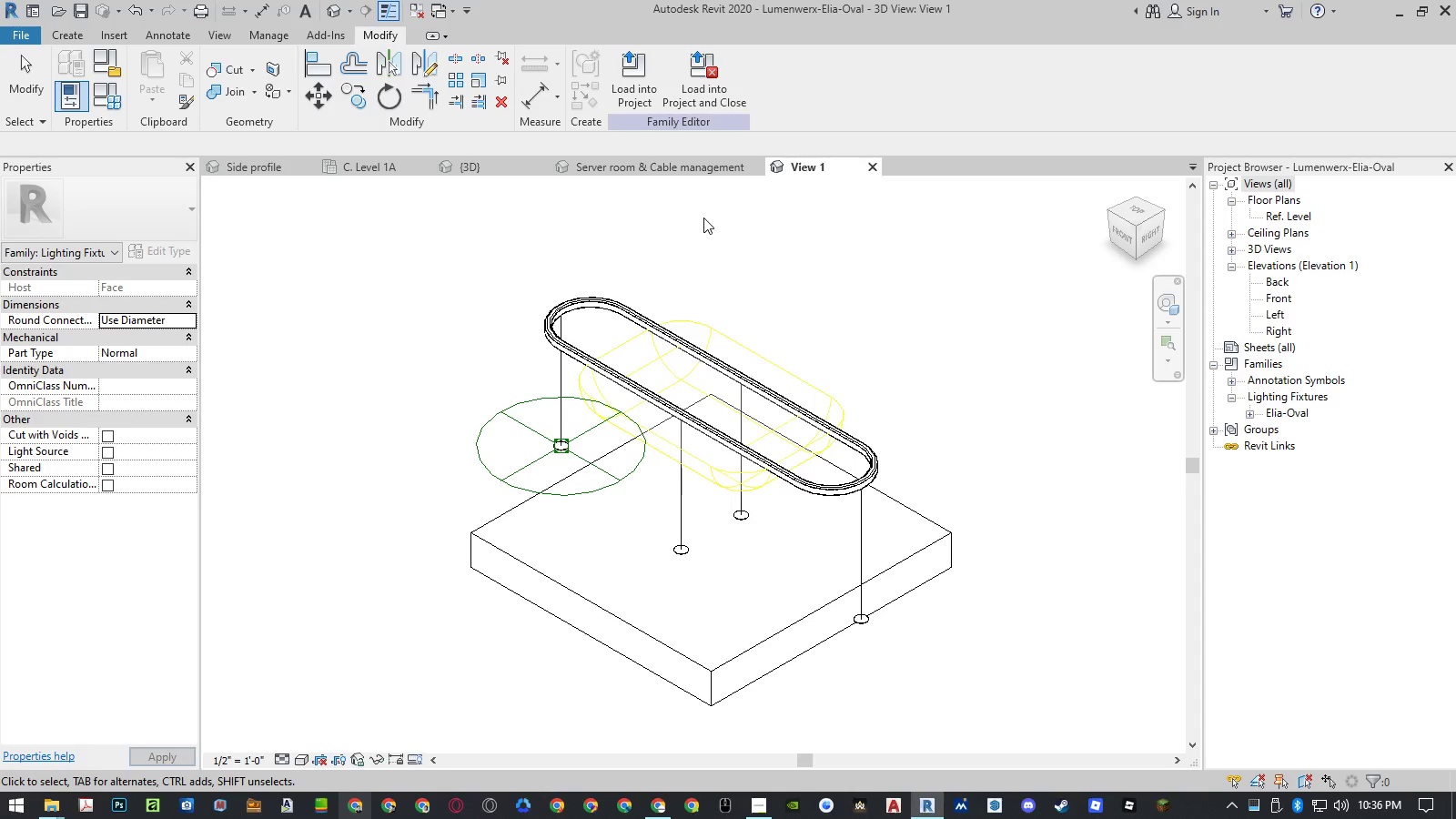 
mouse_move([693, 124])
 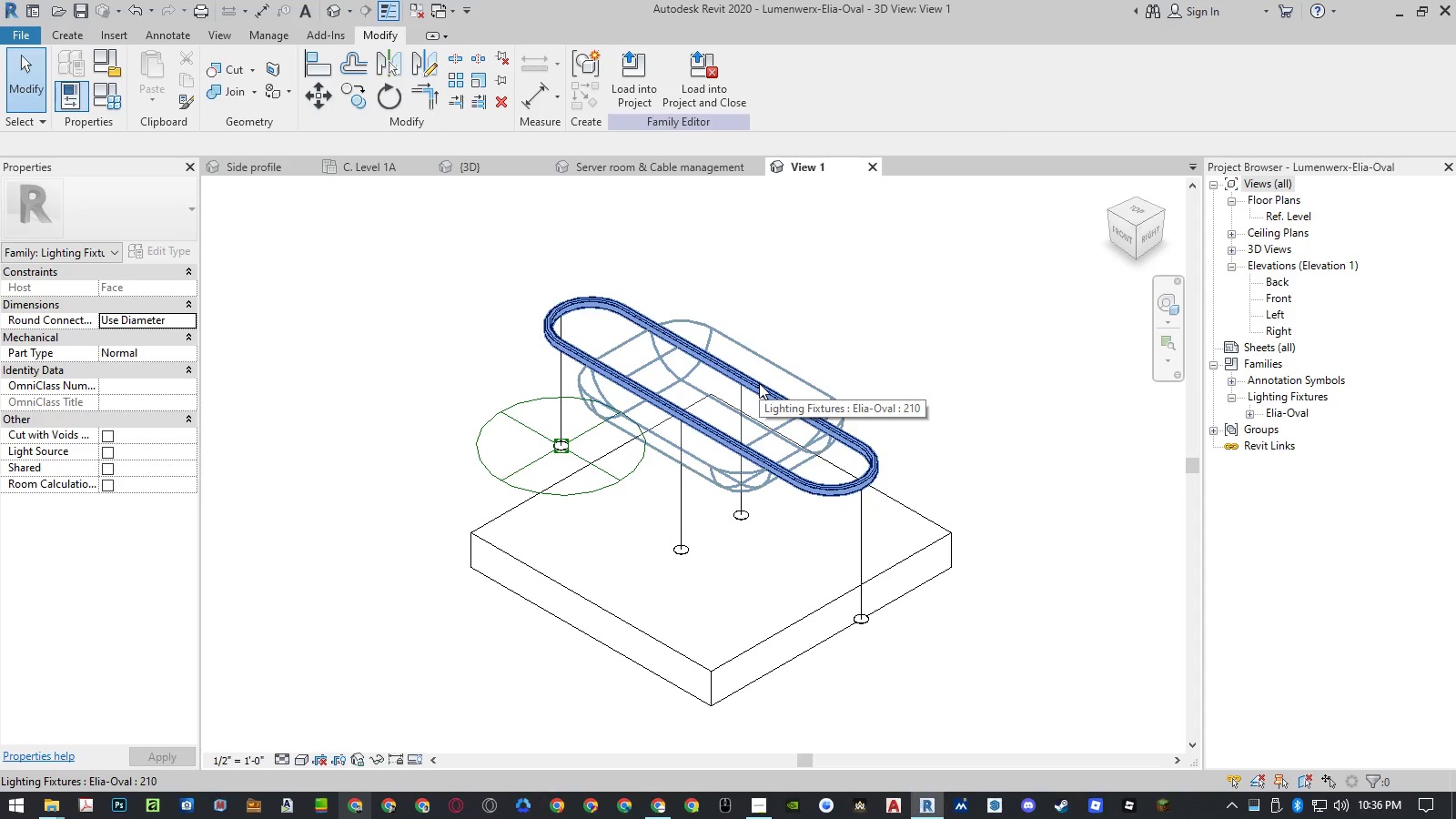 
left_click([759, 383])
 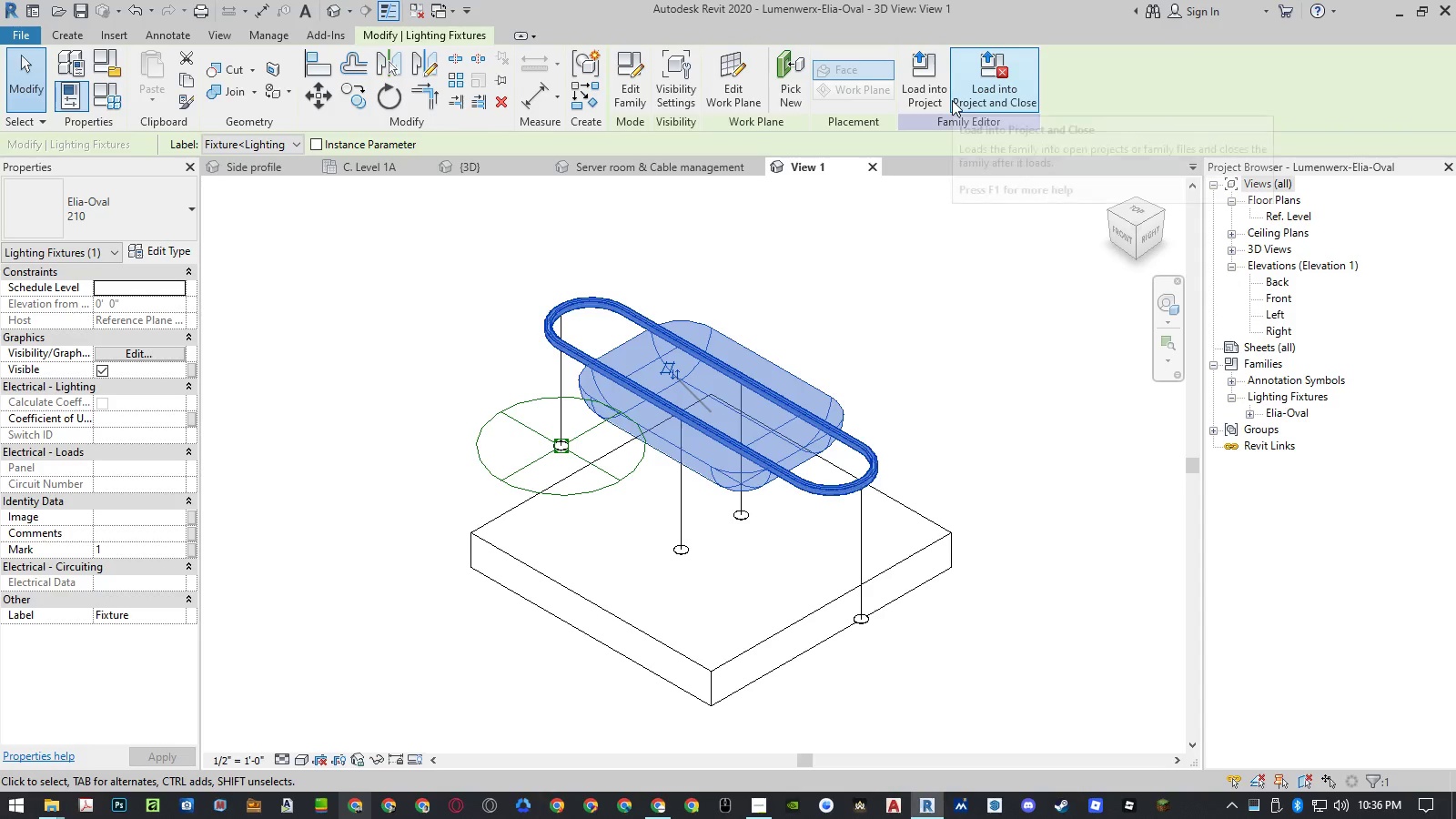 
left_click([641, 105])
 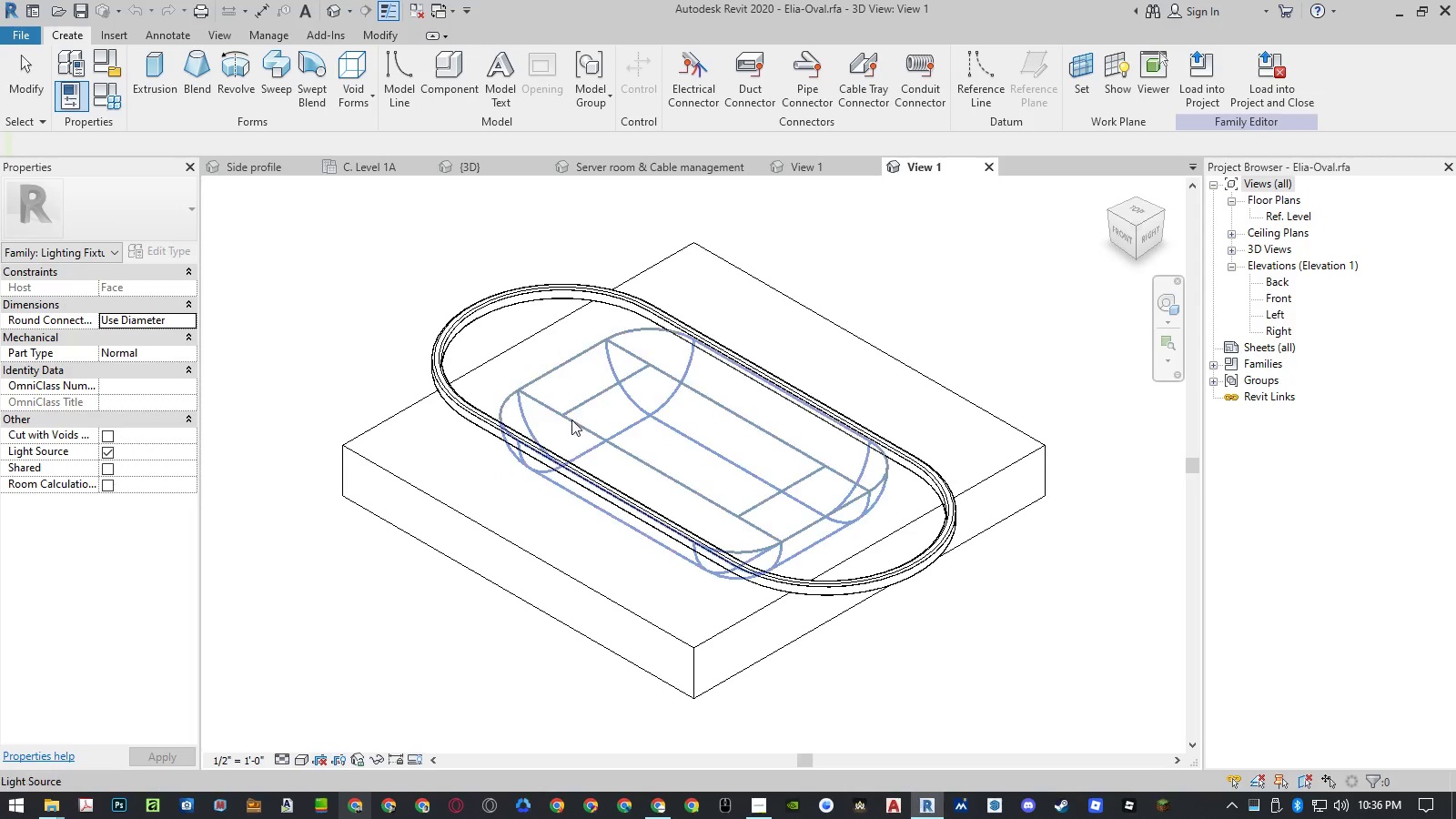 
left_click([572, 404])
 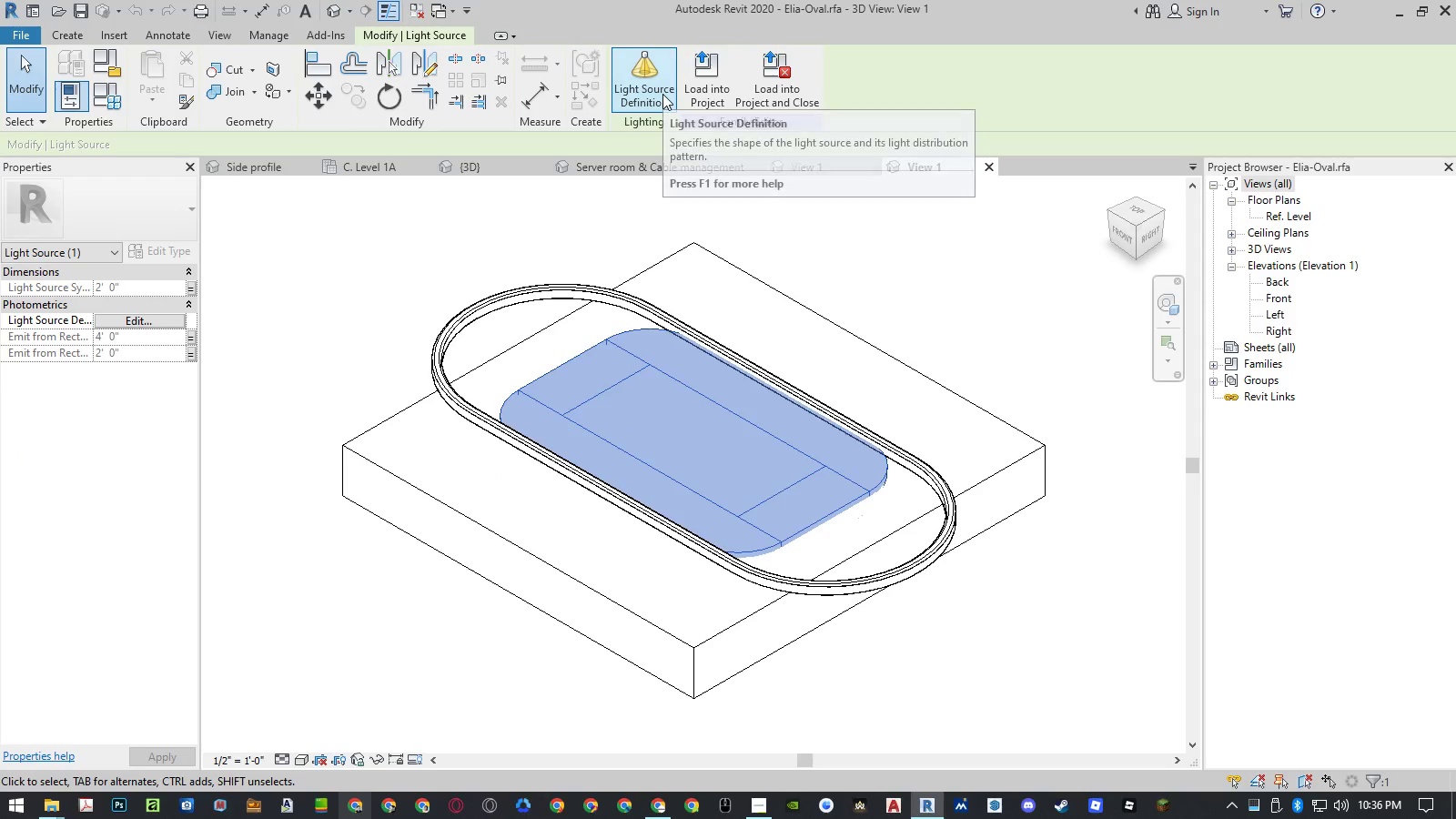 
left_click([662, 94])
 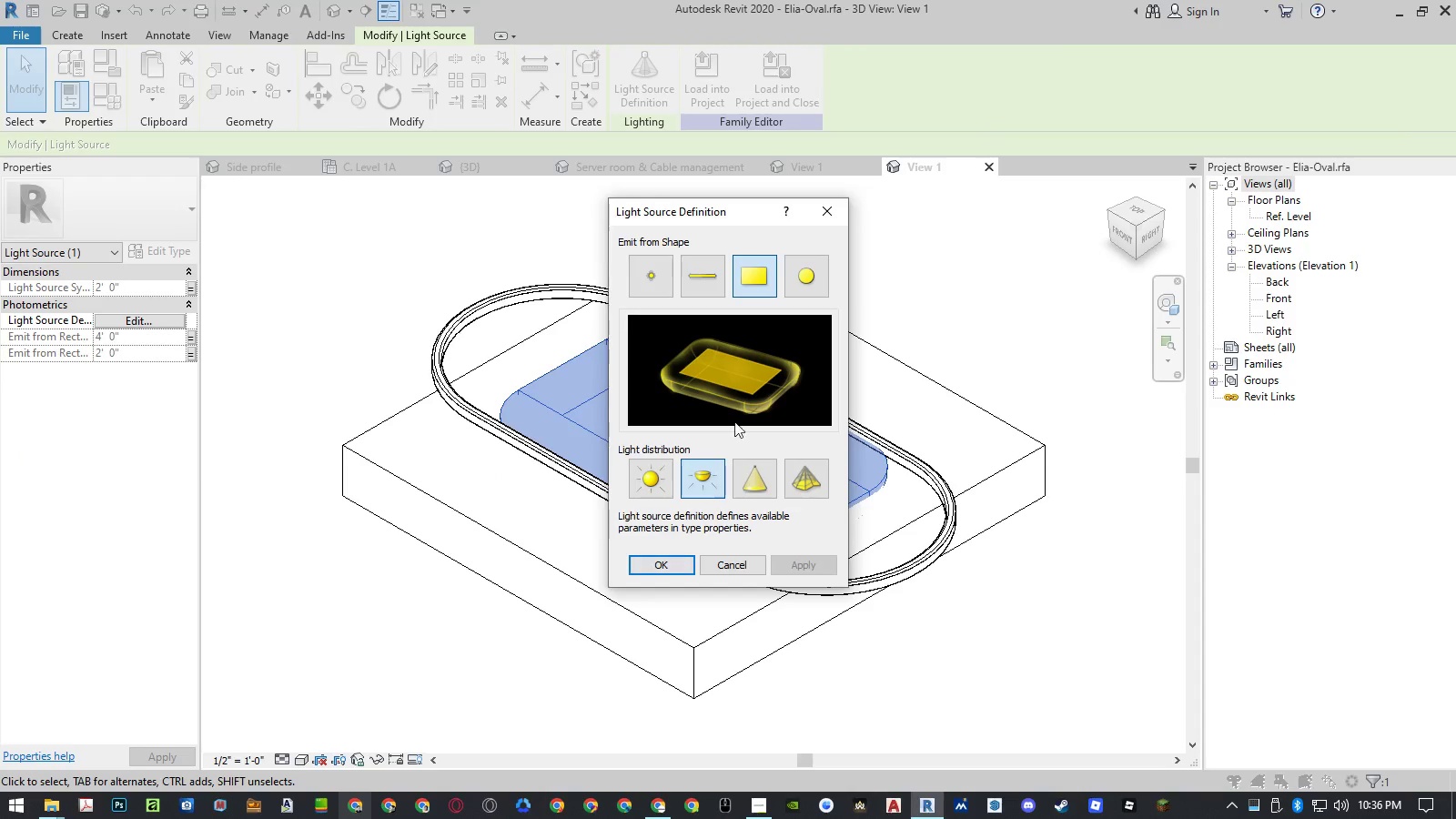 
left_click([660, 472])
 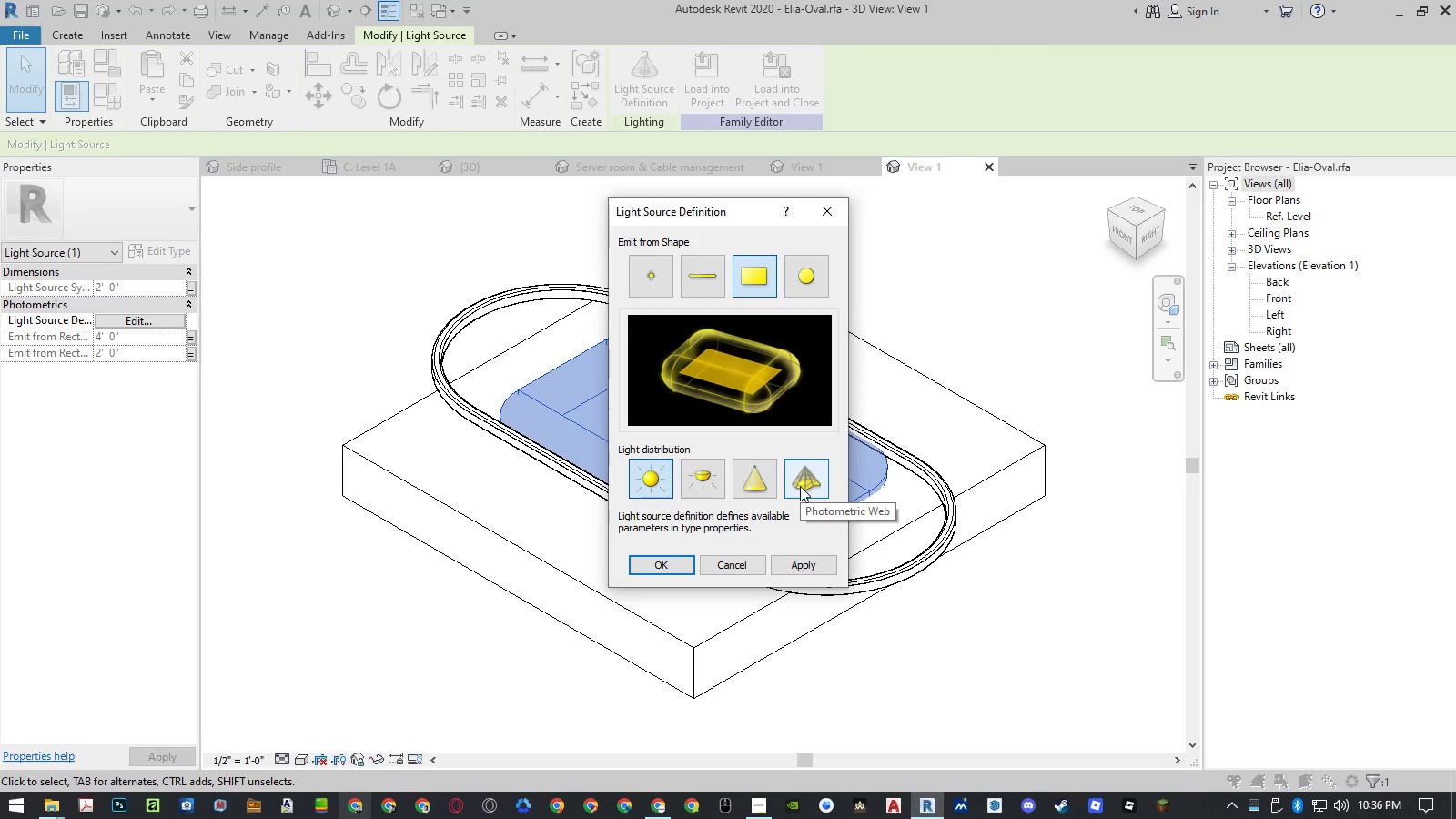 
left_click([706, 487])
 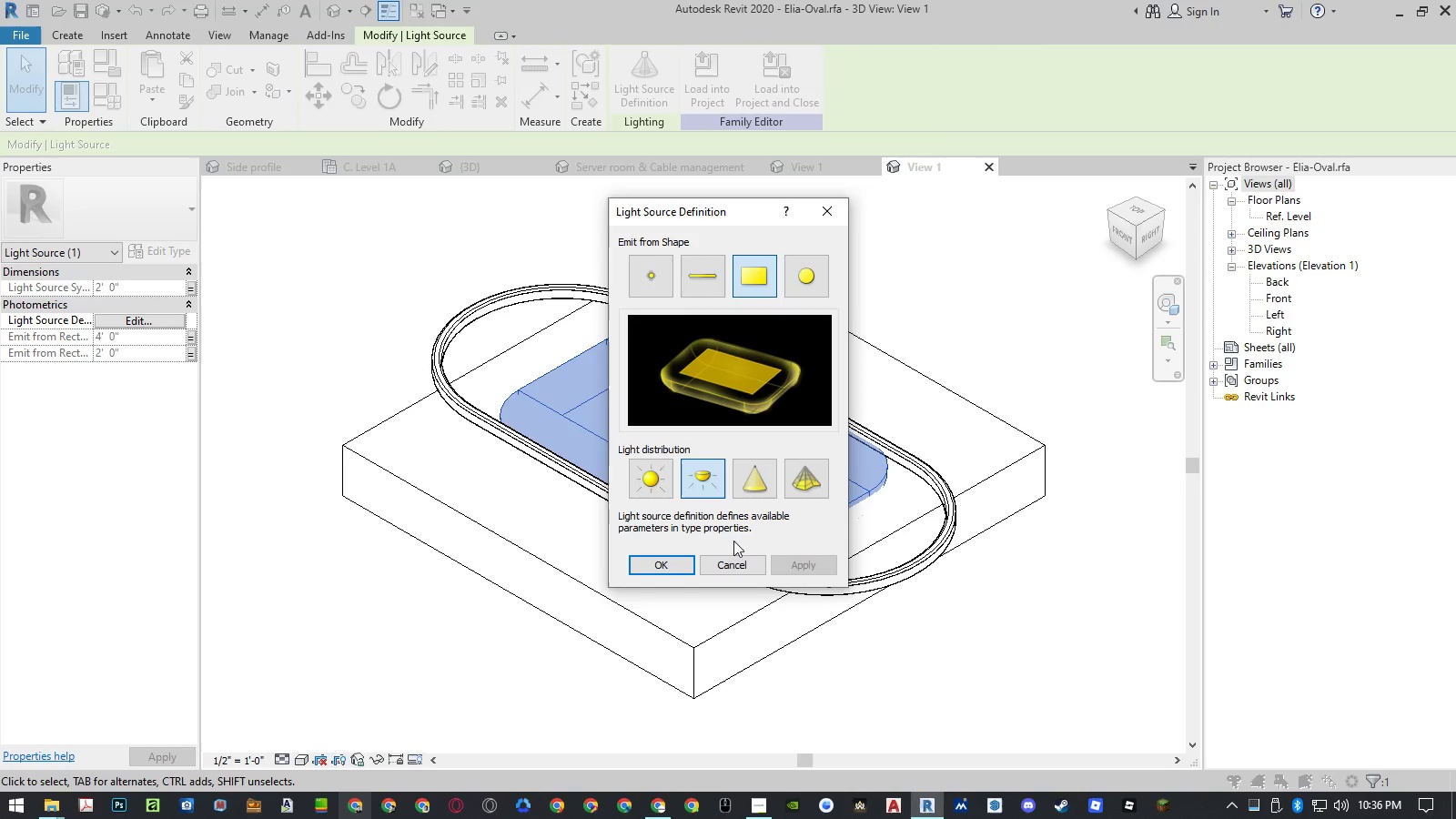 
left_click([725, 564])
 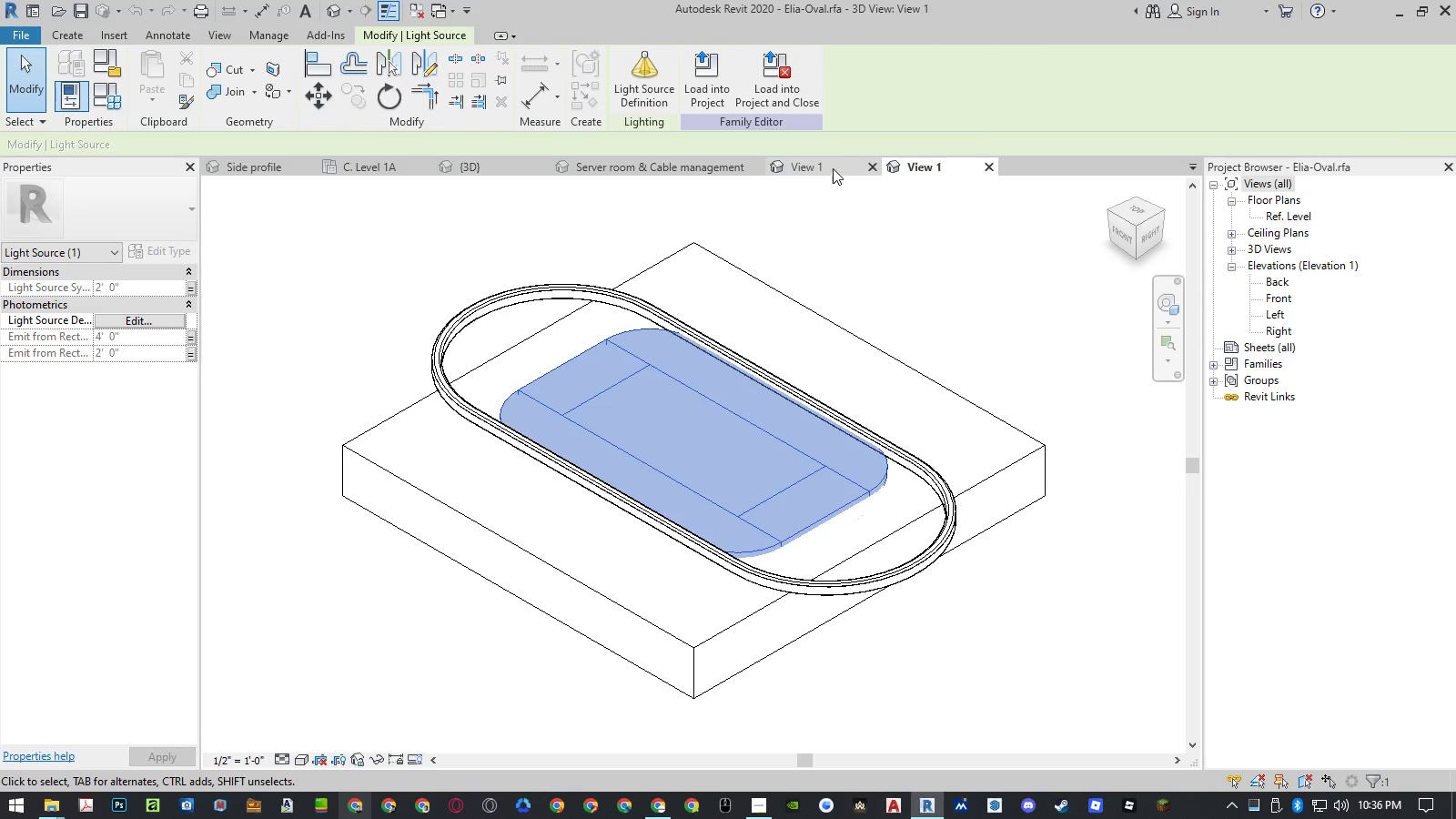 
left_click([833, 168])
 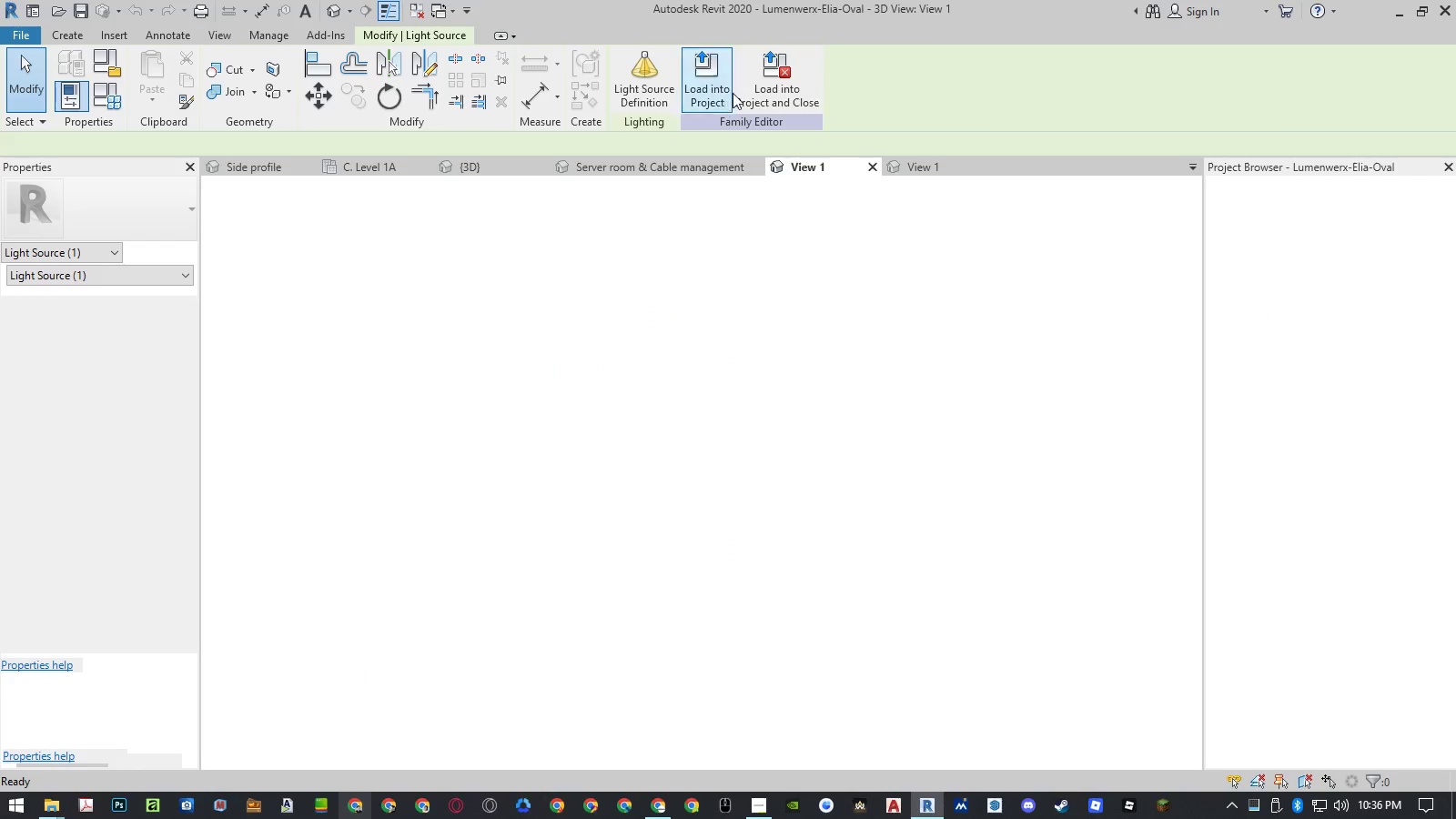 
left_click([758, 76])
 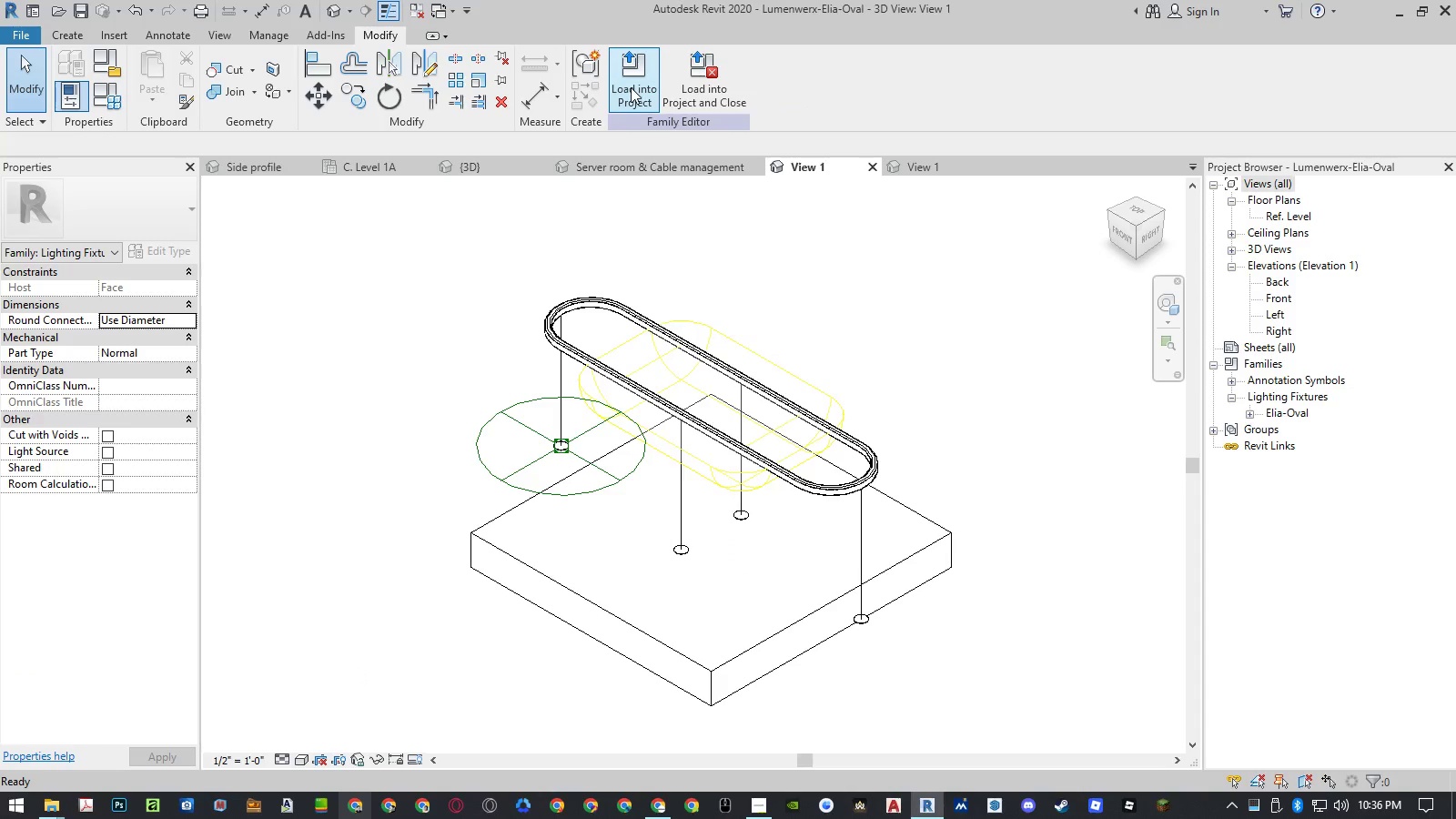 
left_click([631, 87])
 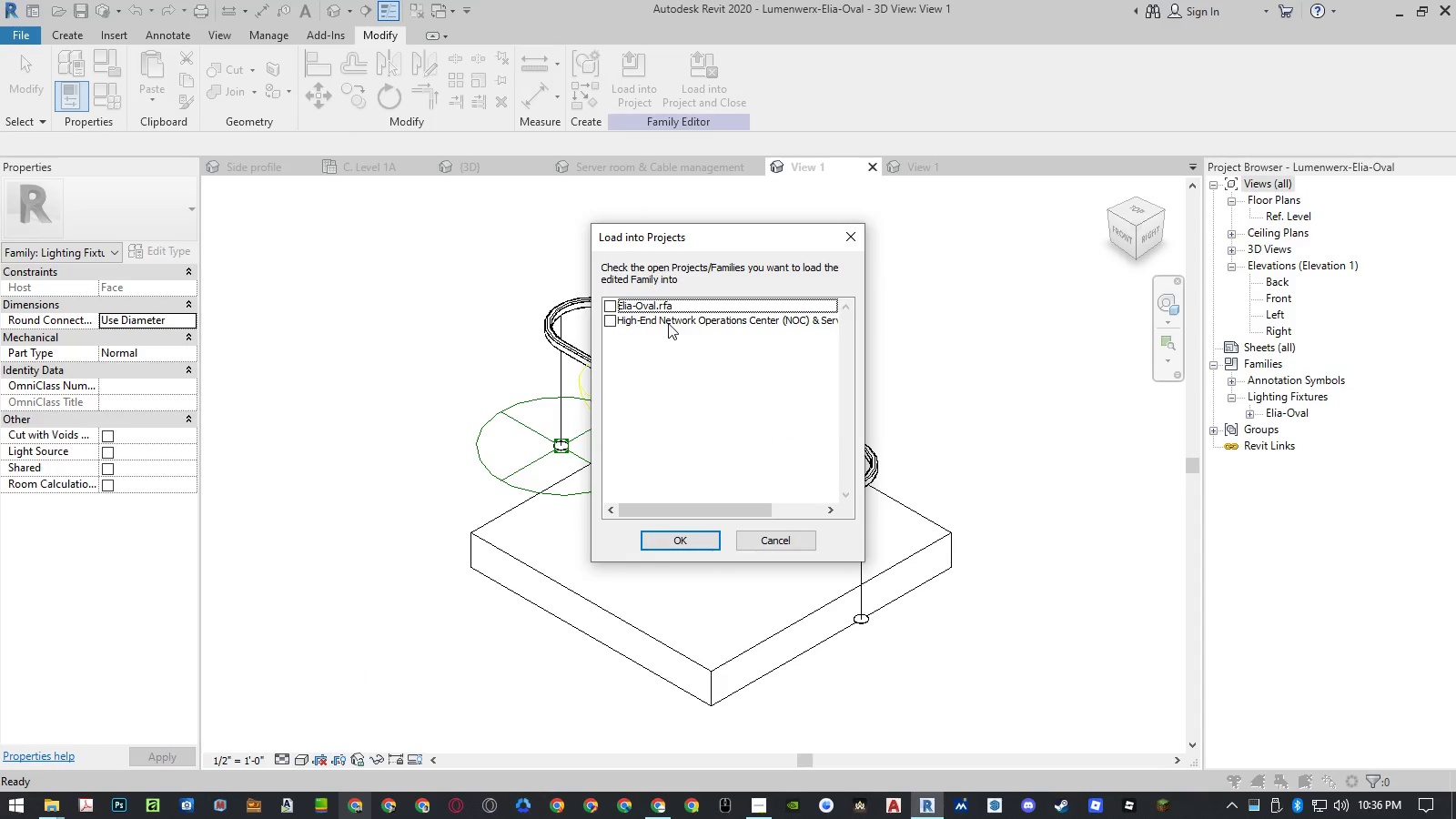 
left_click([613, 320])
 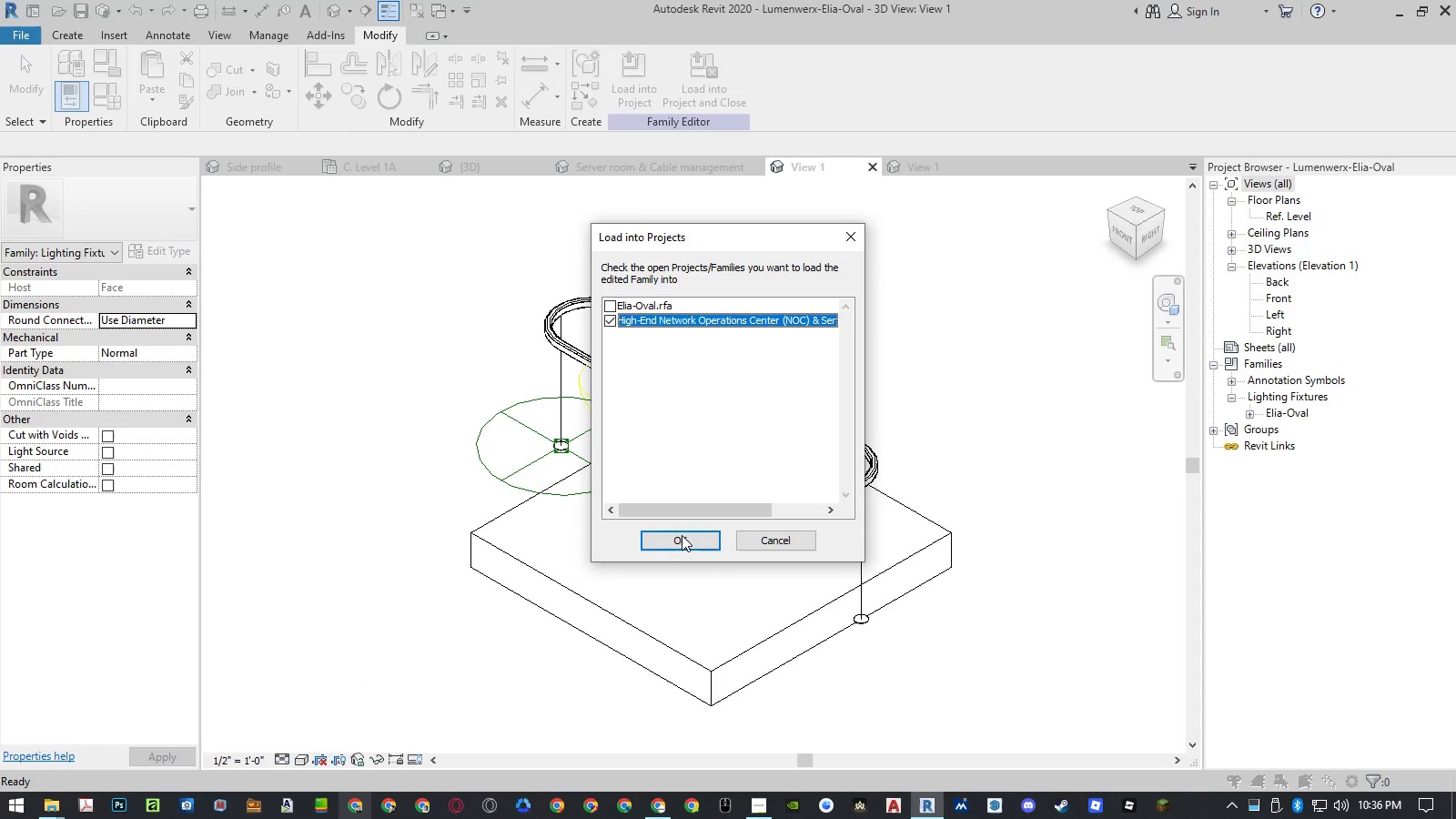 
left_click([682, 547])
 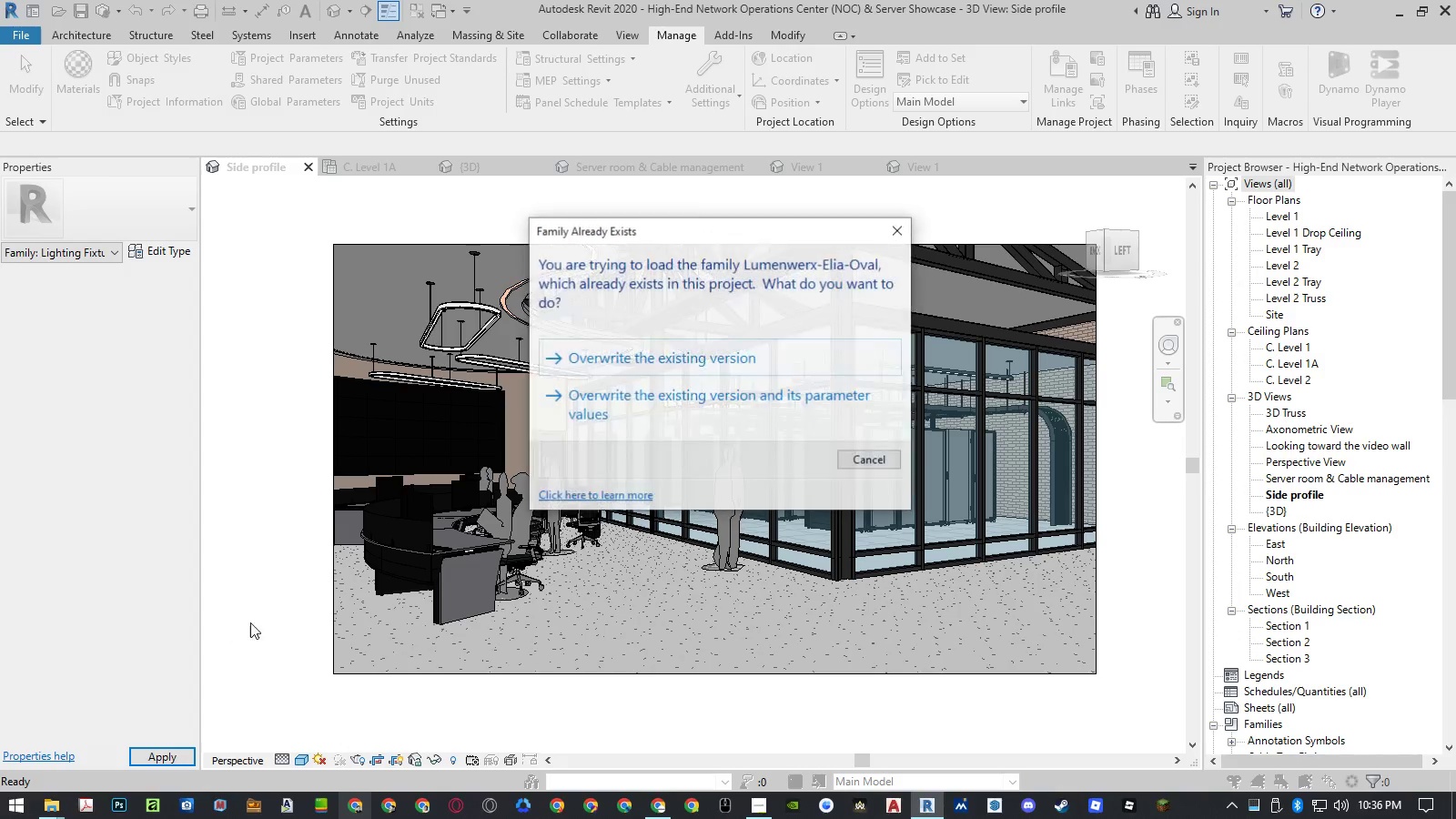 
left_click([582, 406])
 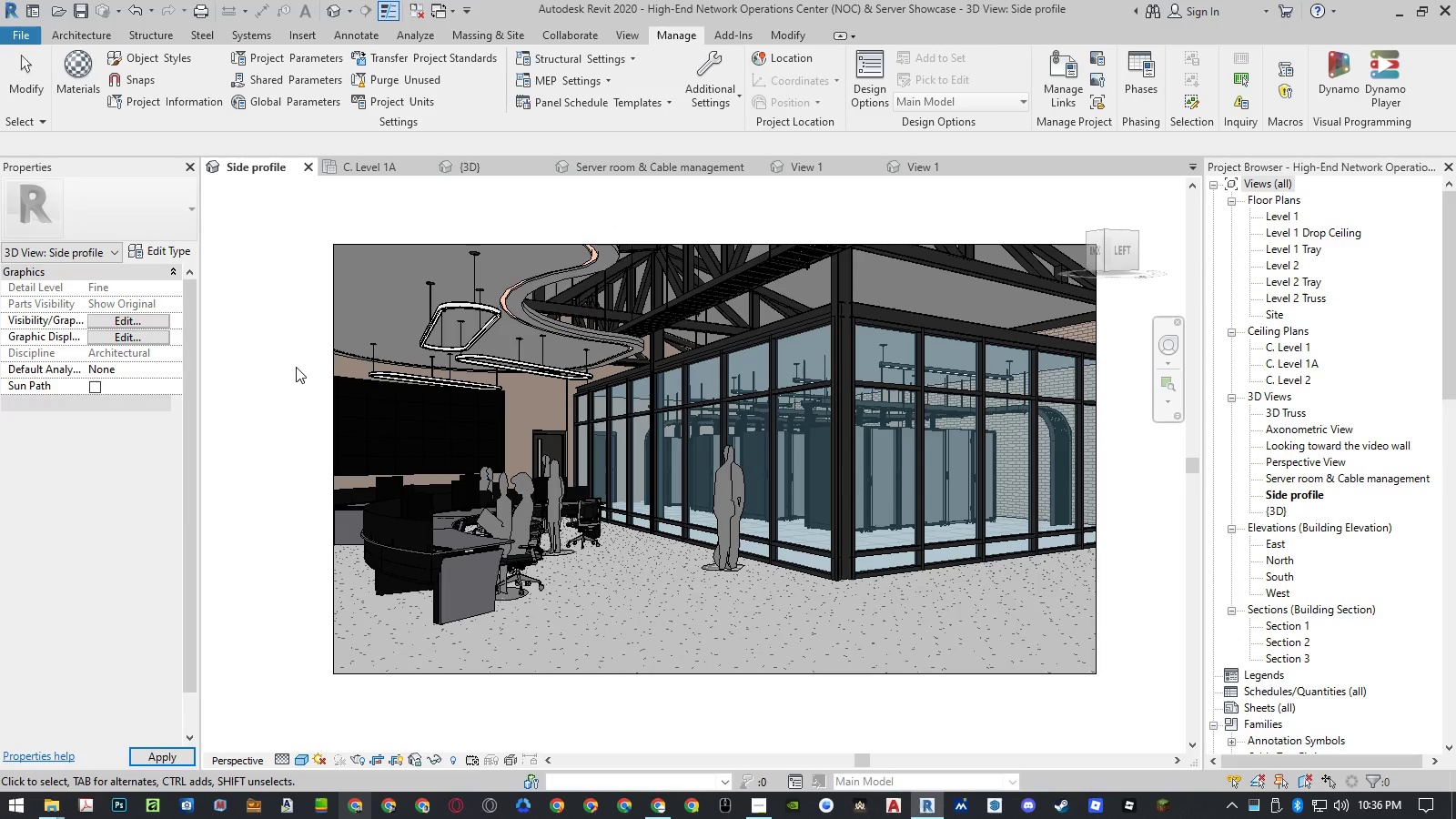 
left_click([277, 370])
 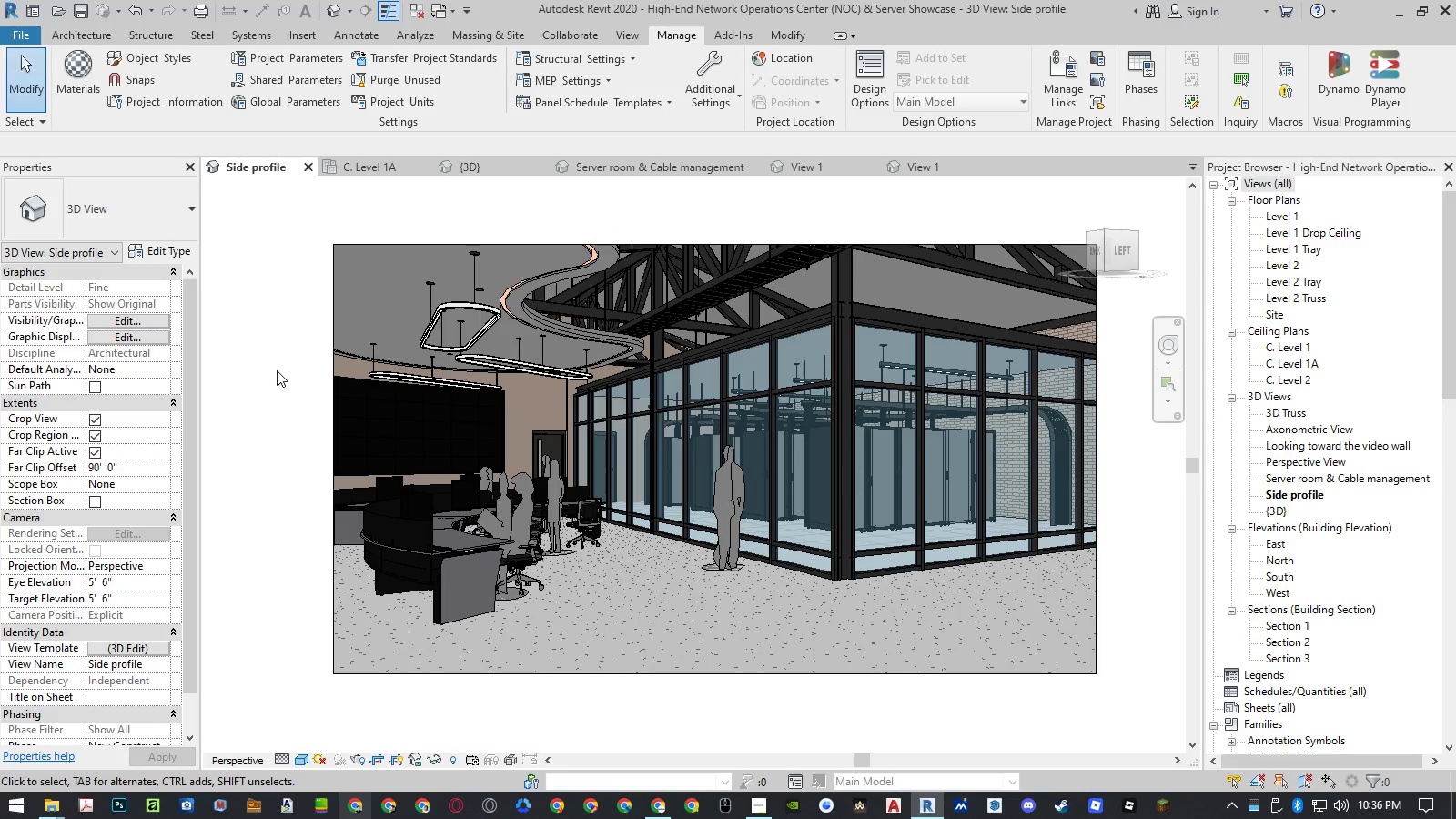 
key(Control+S)
 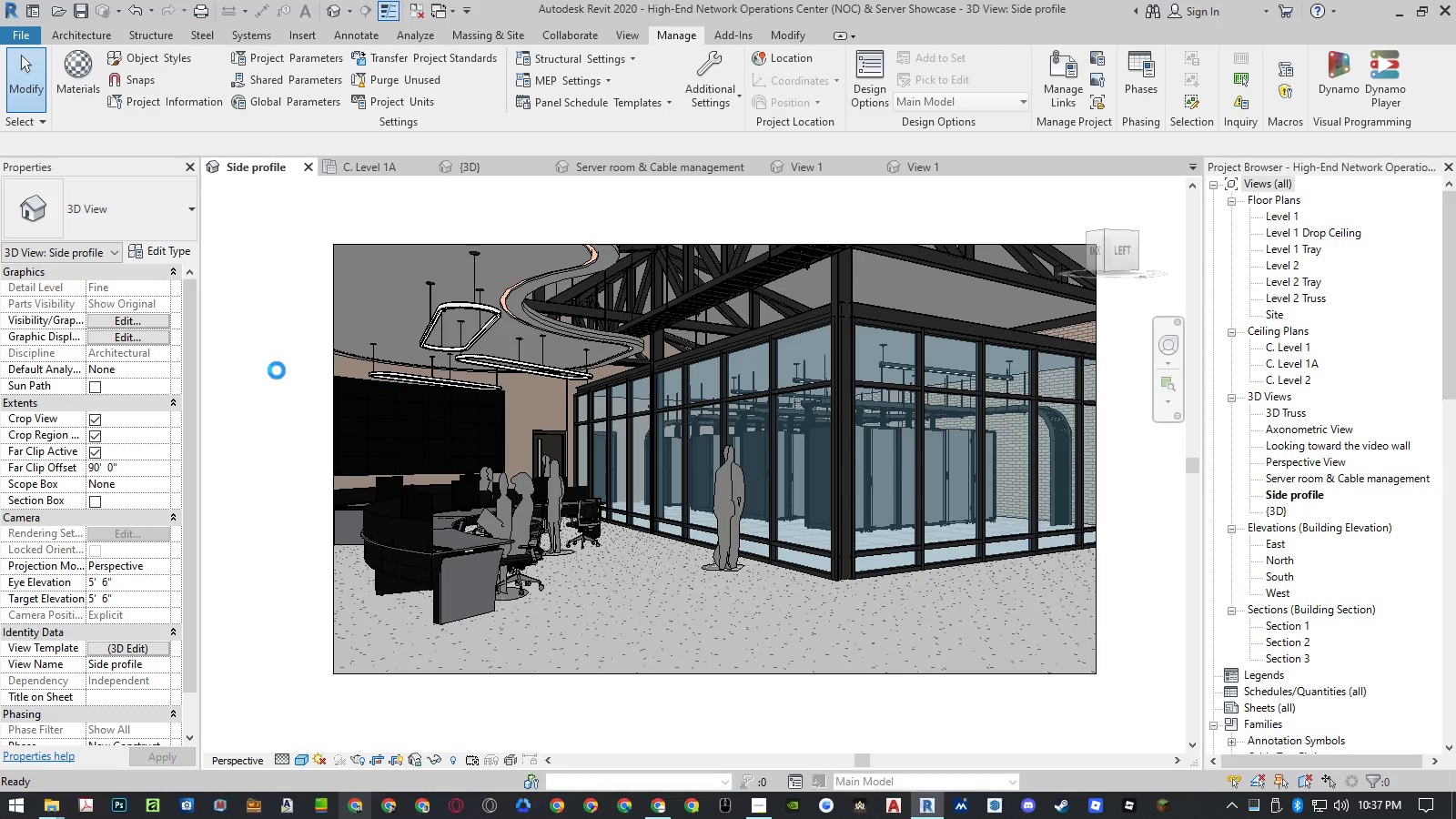 
type(rr)
 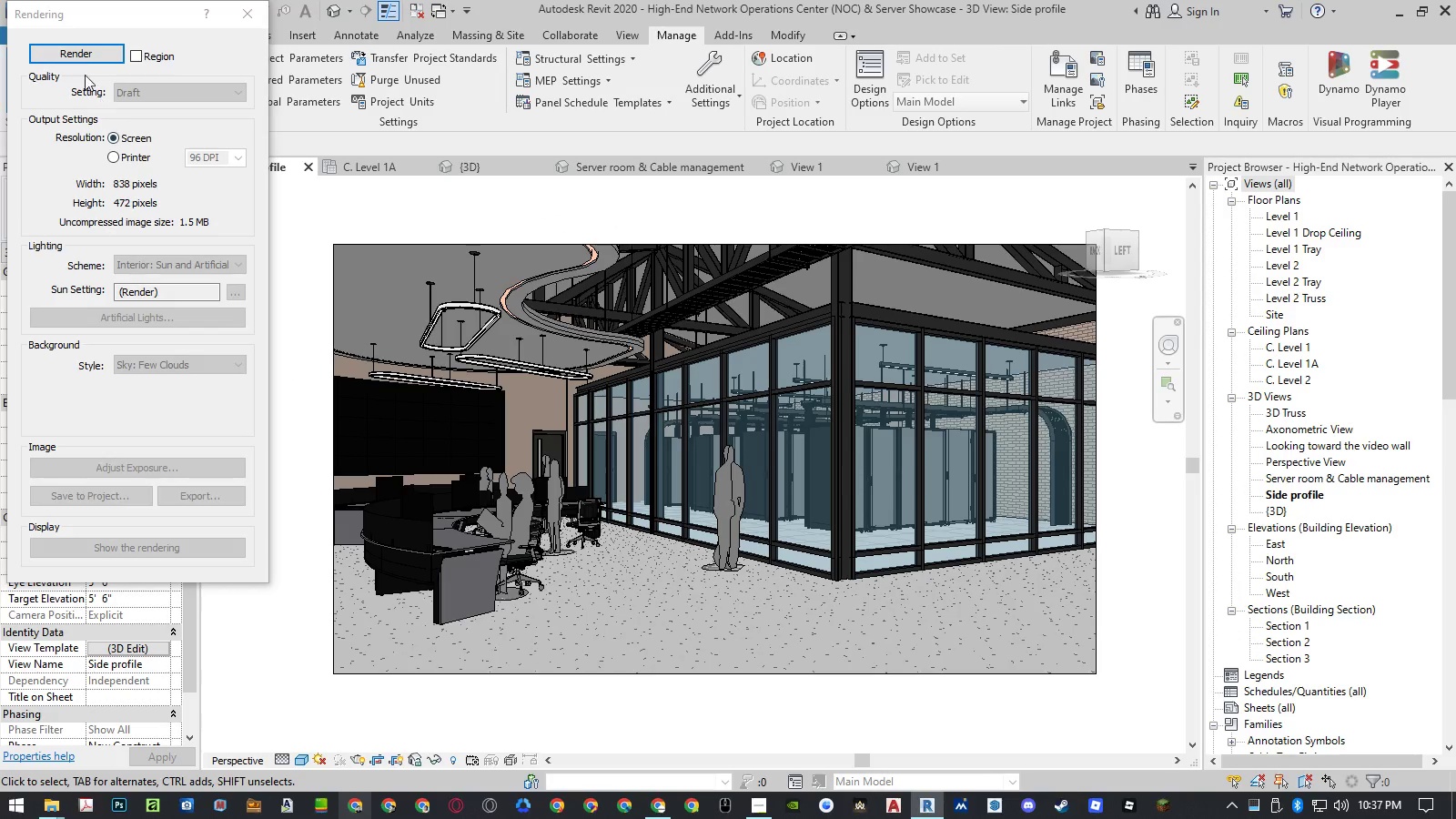 
left_click([78, 59])
 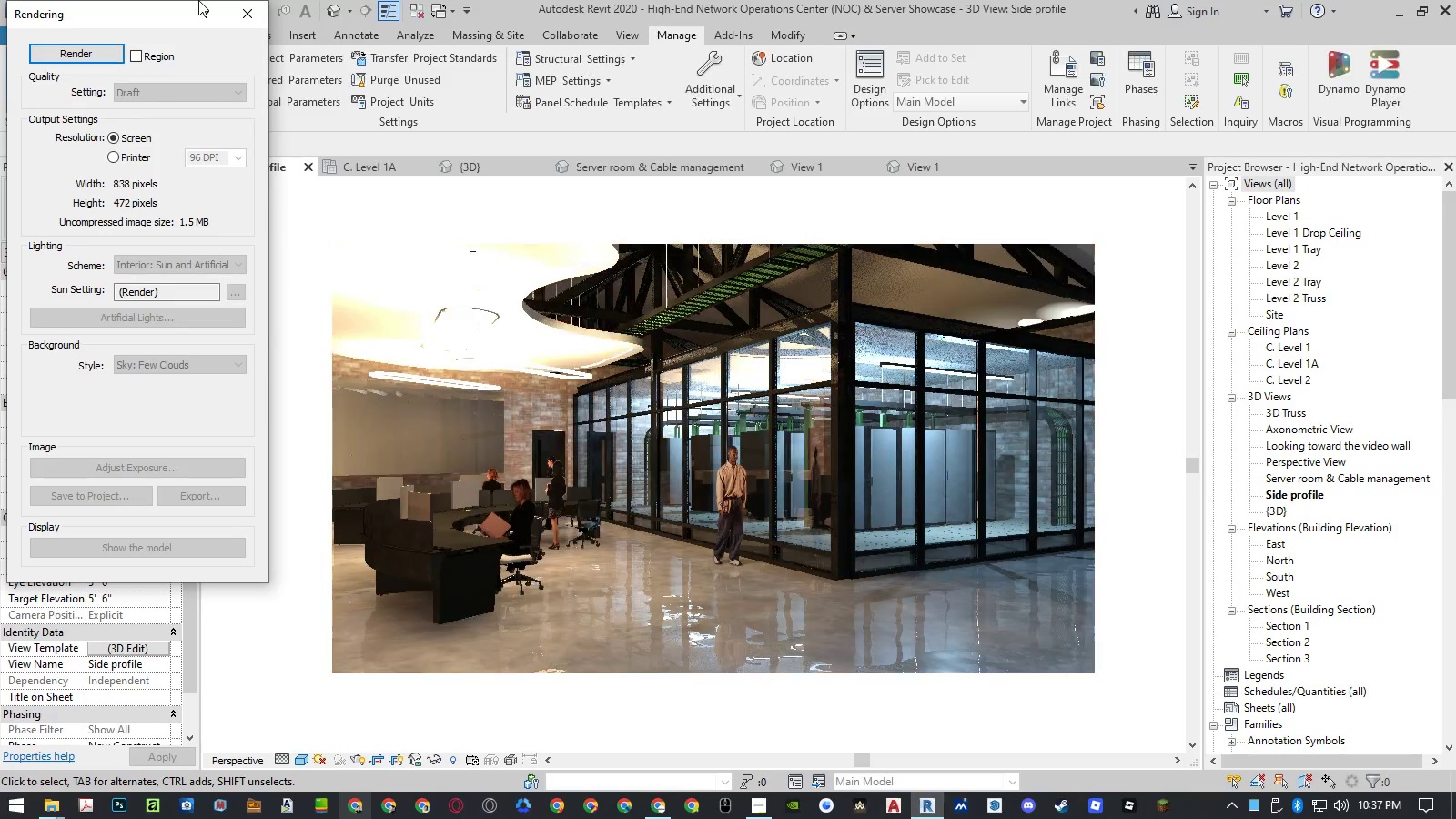 
wait(23.51)
 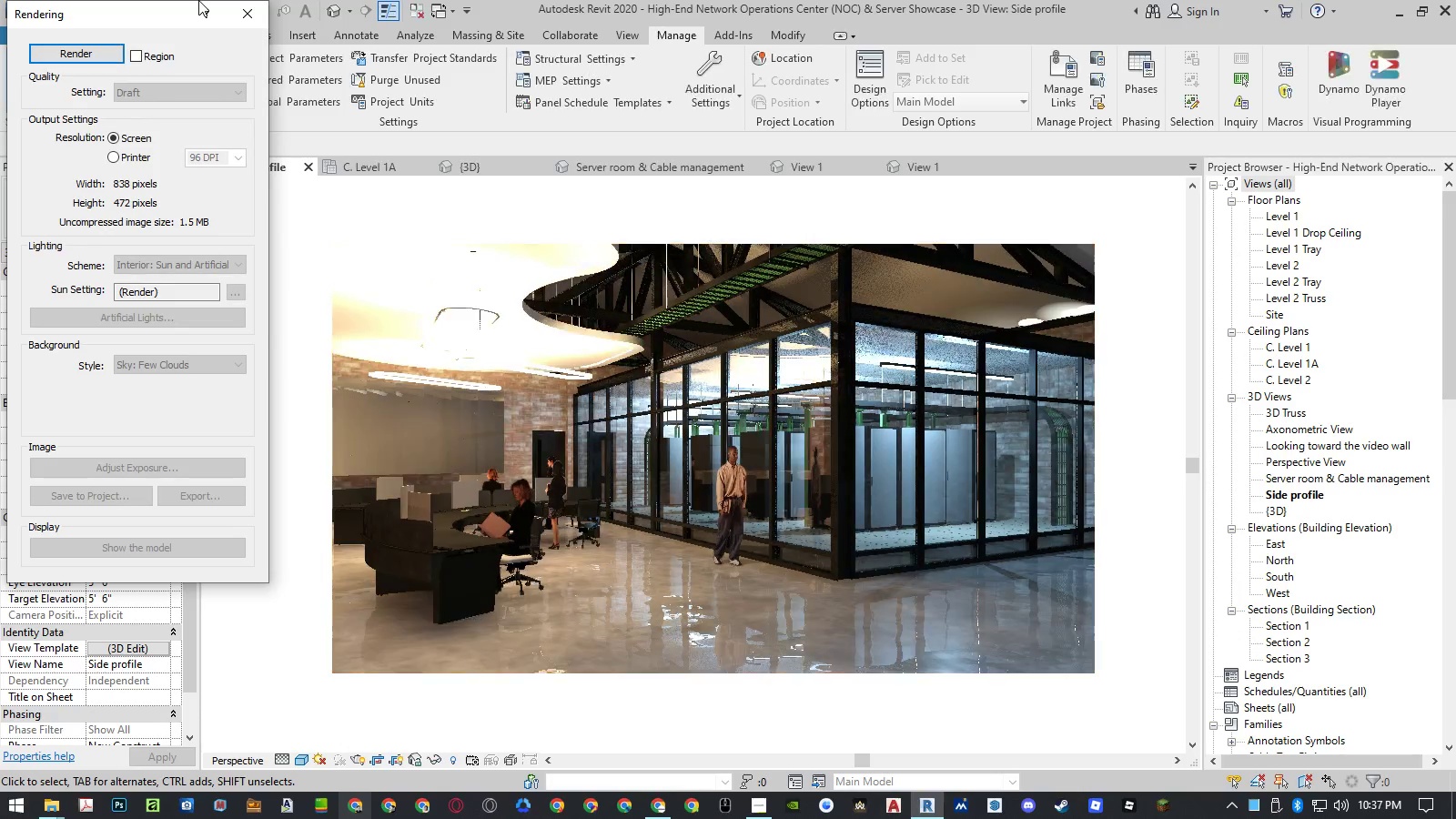 
left_click([239, 15])
 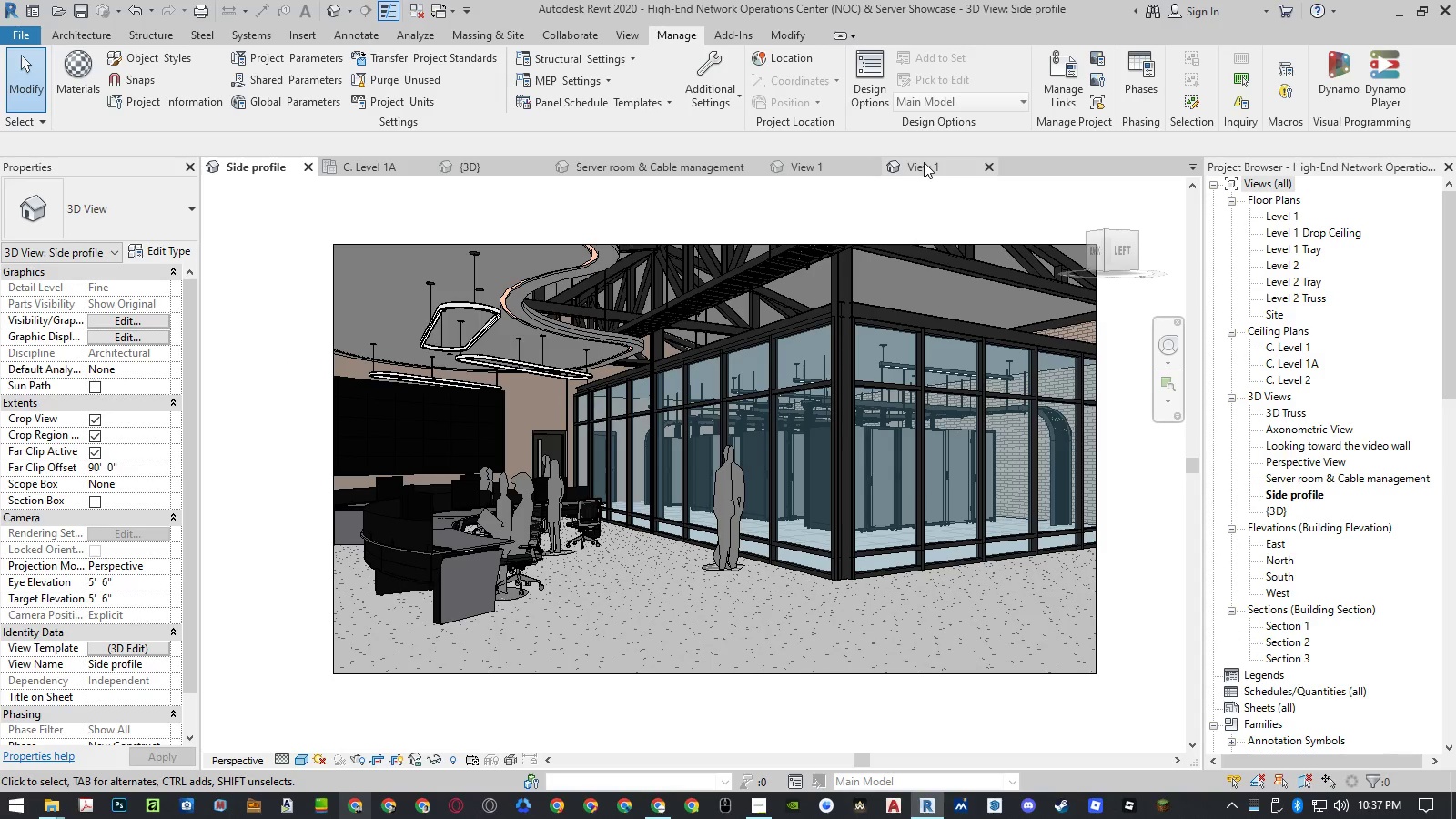 
left_click_drag(start_coordinate=[928, 165], to_coordinate=[266, 671])
 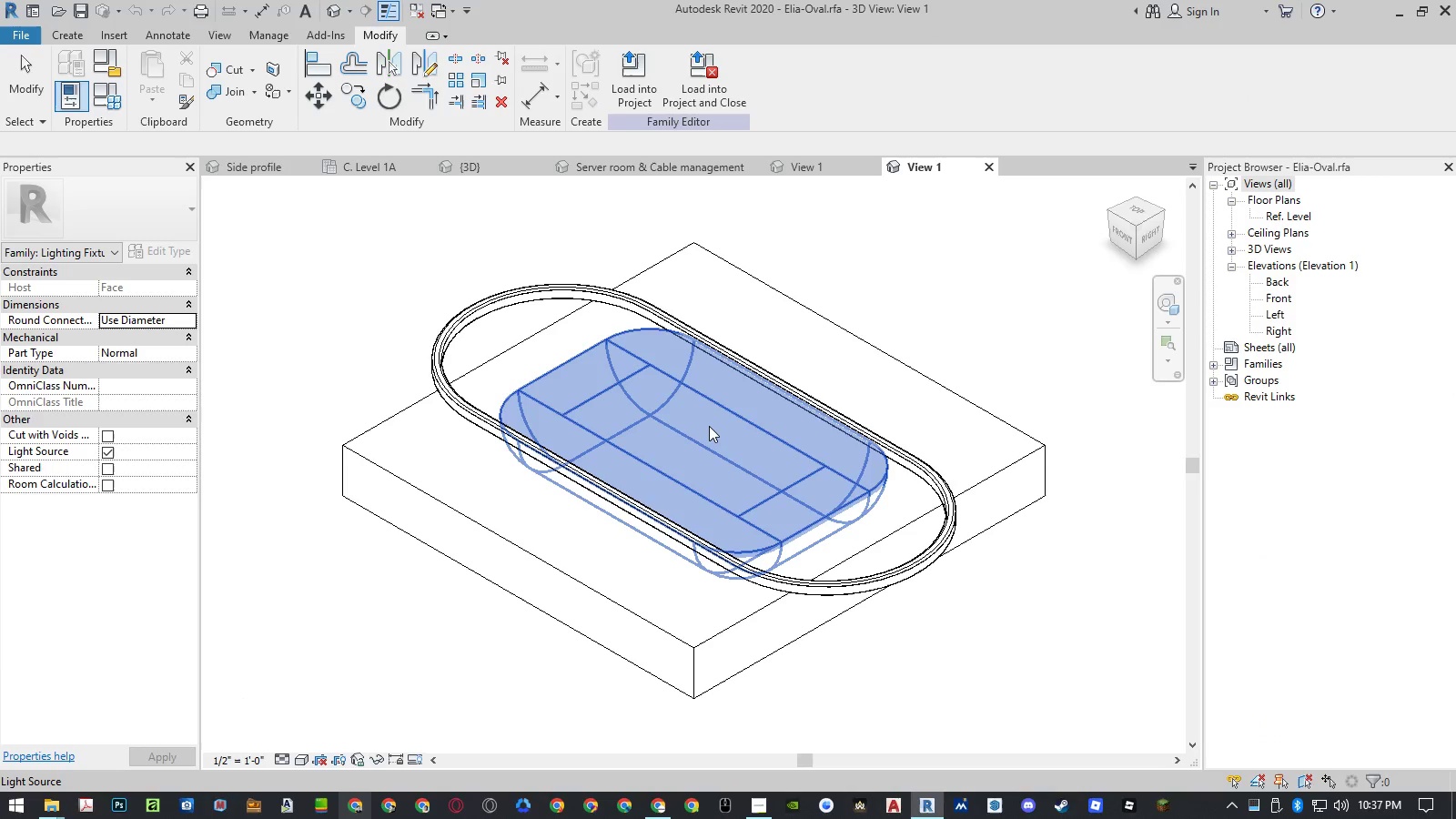 
left_click([710, 426])
 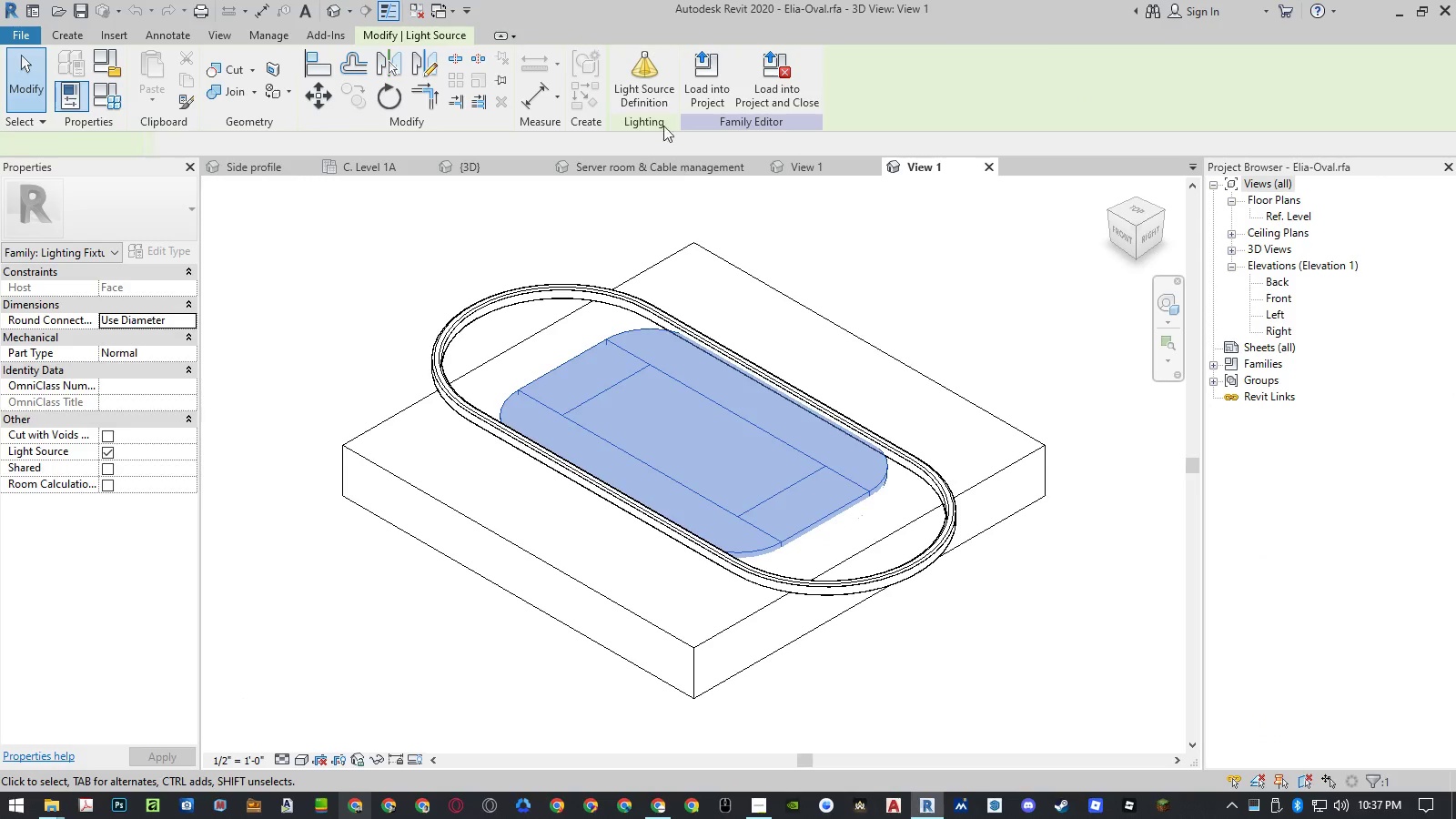 
left_click([631, 97])
 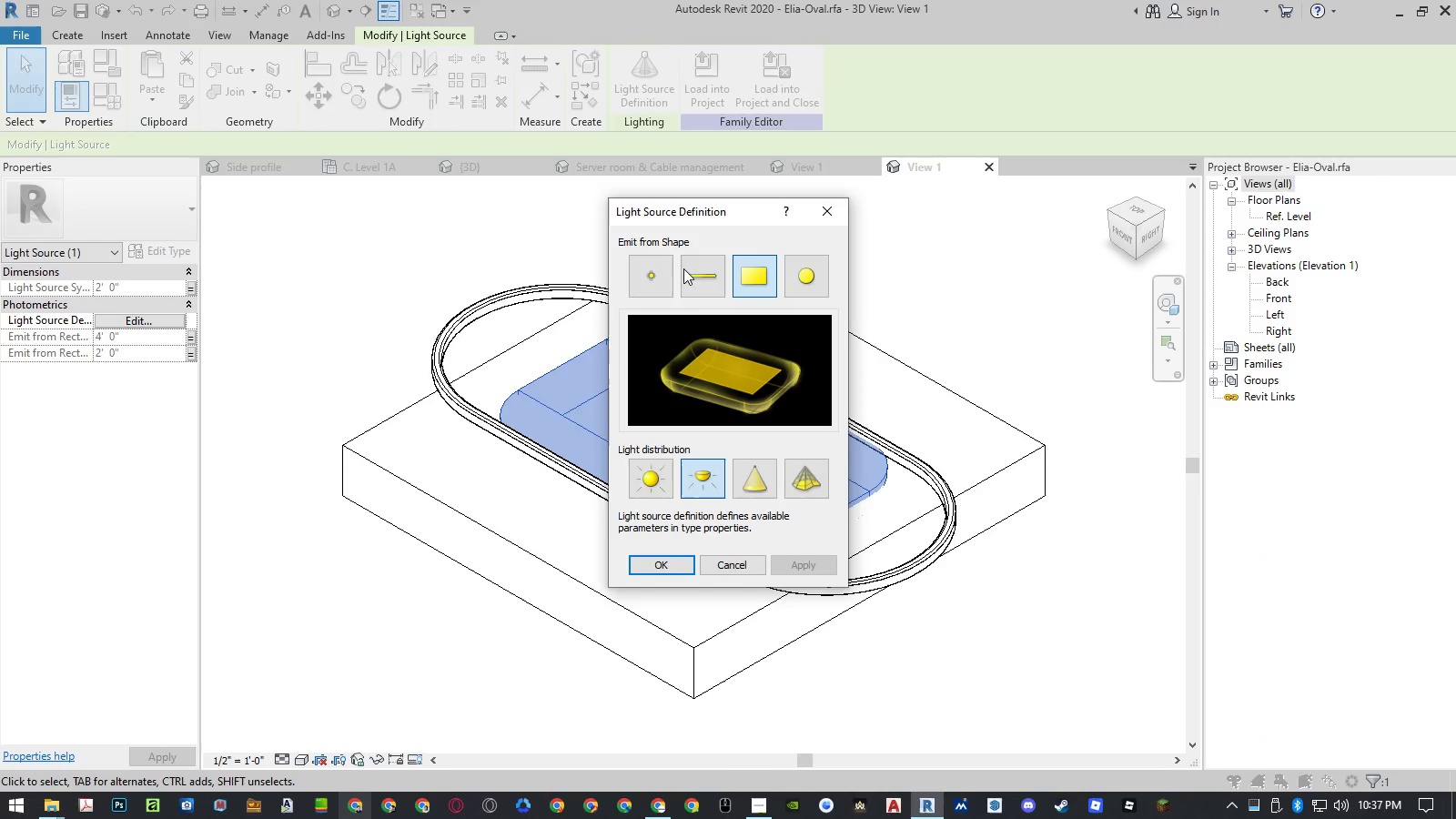 
left_click_drag(start_coordinate=[692, 210], to_coordinate=[332, 220])
 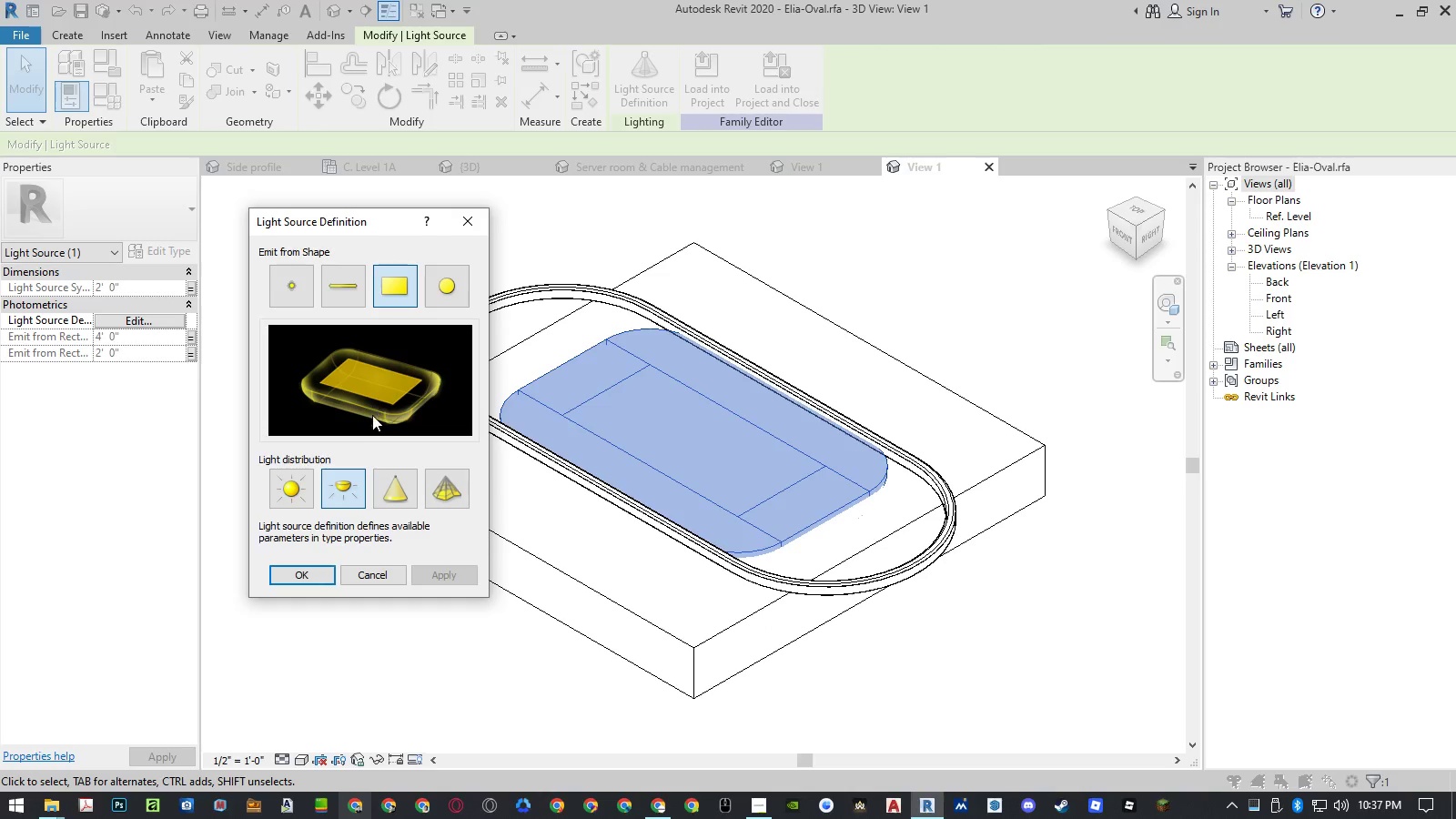 
left_click([304, 481])
 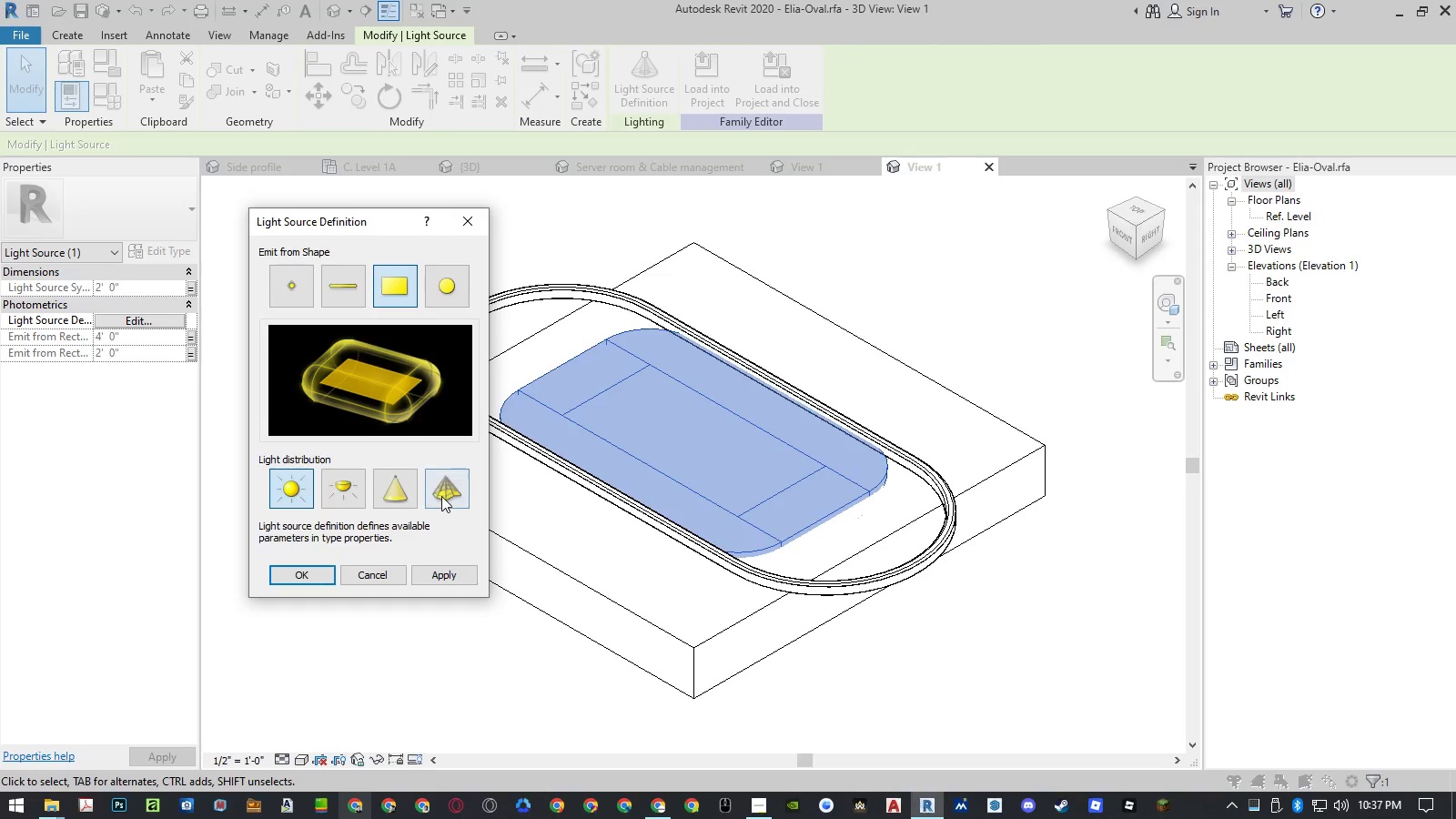 
left_click([441, 496])
 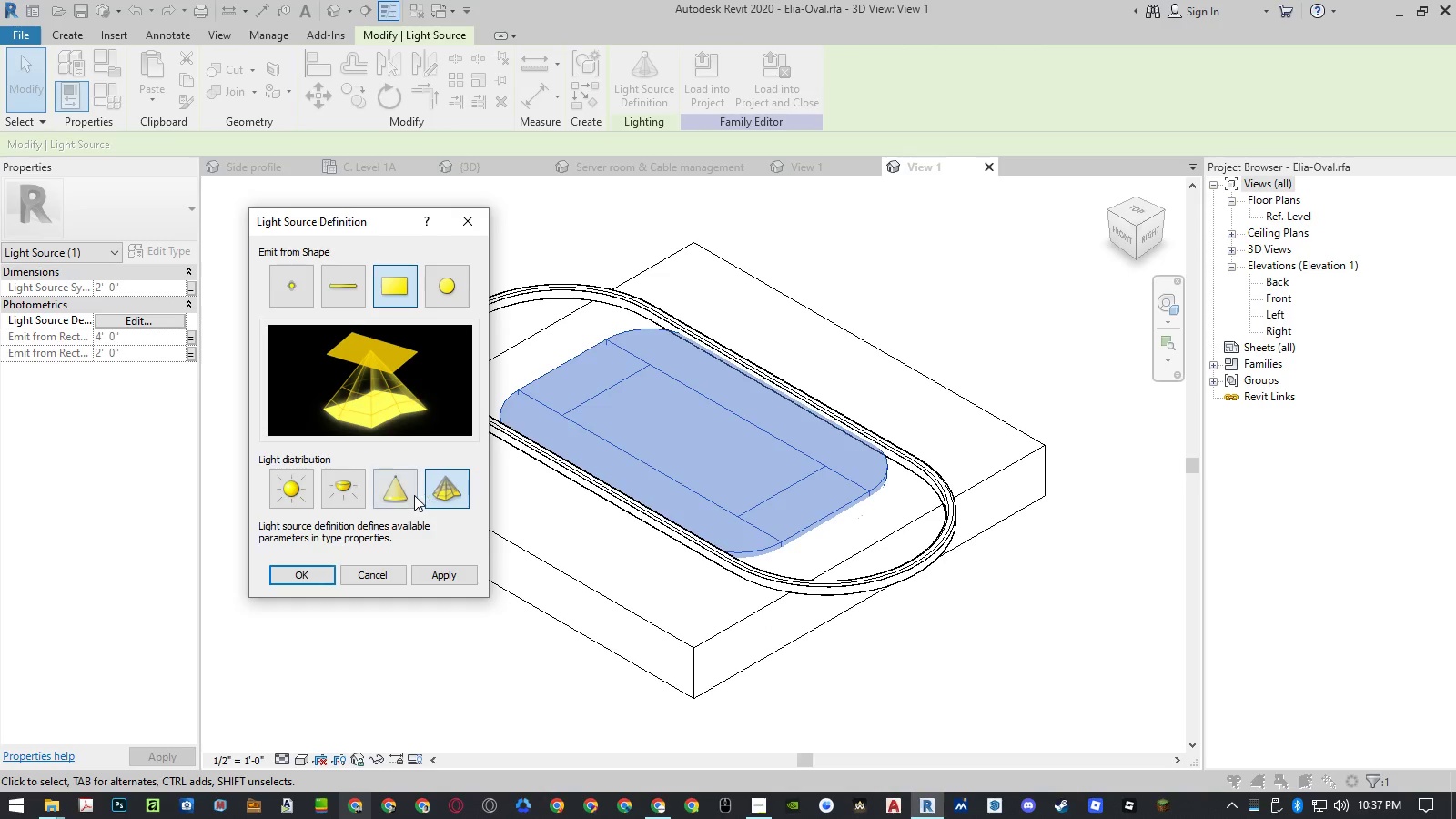 
left_click([402, 494])
 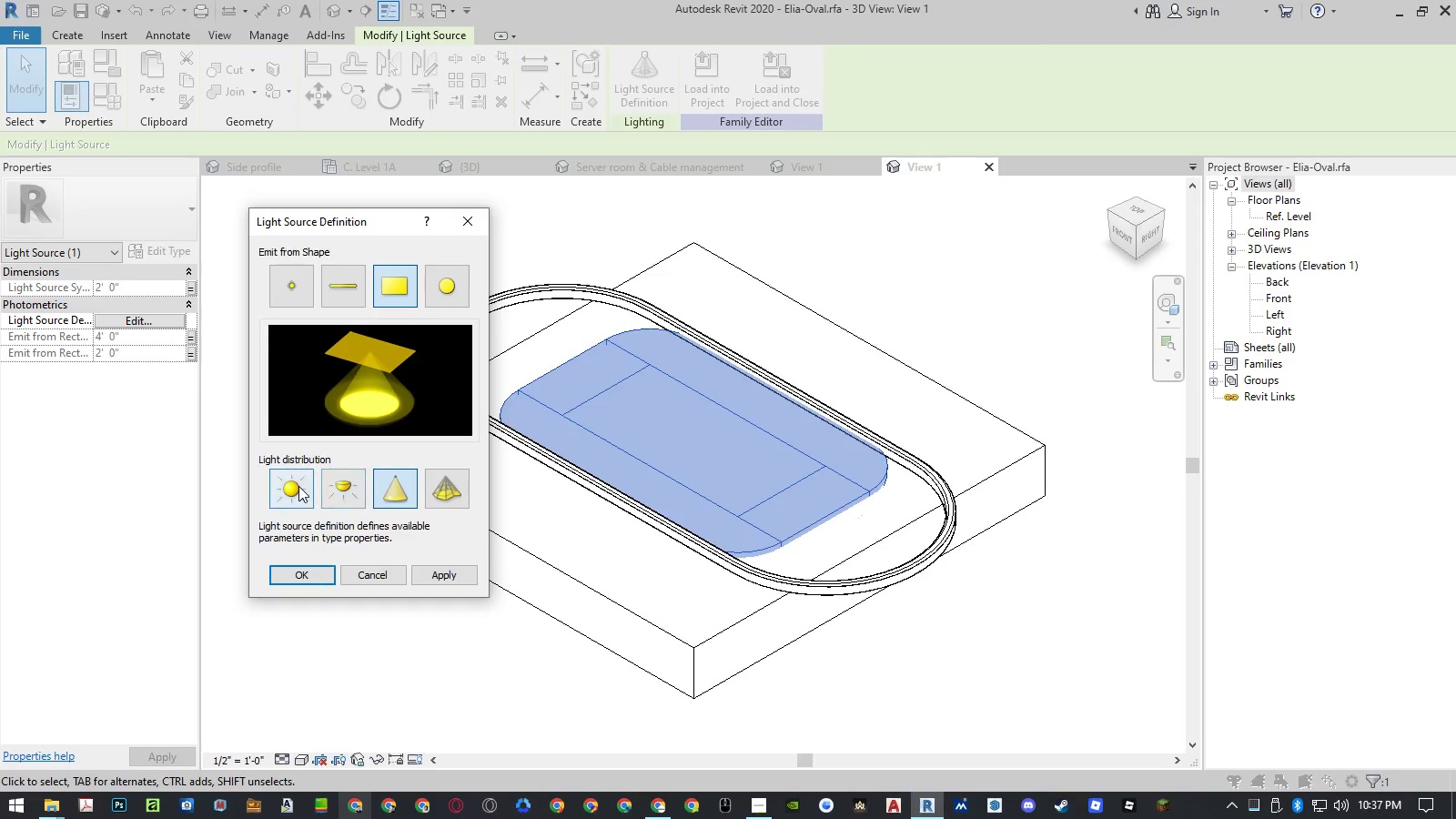 
left_click([298, 486])
 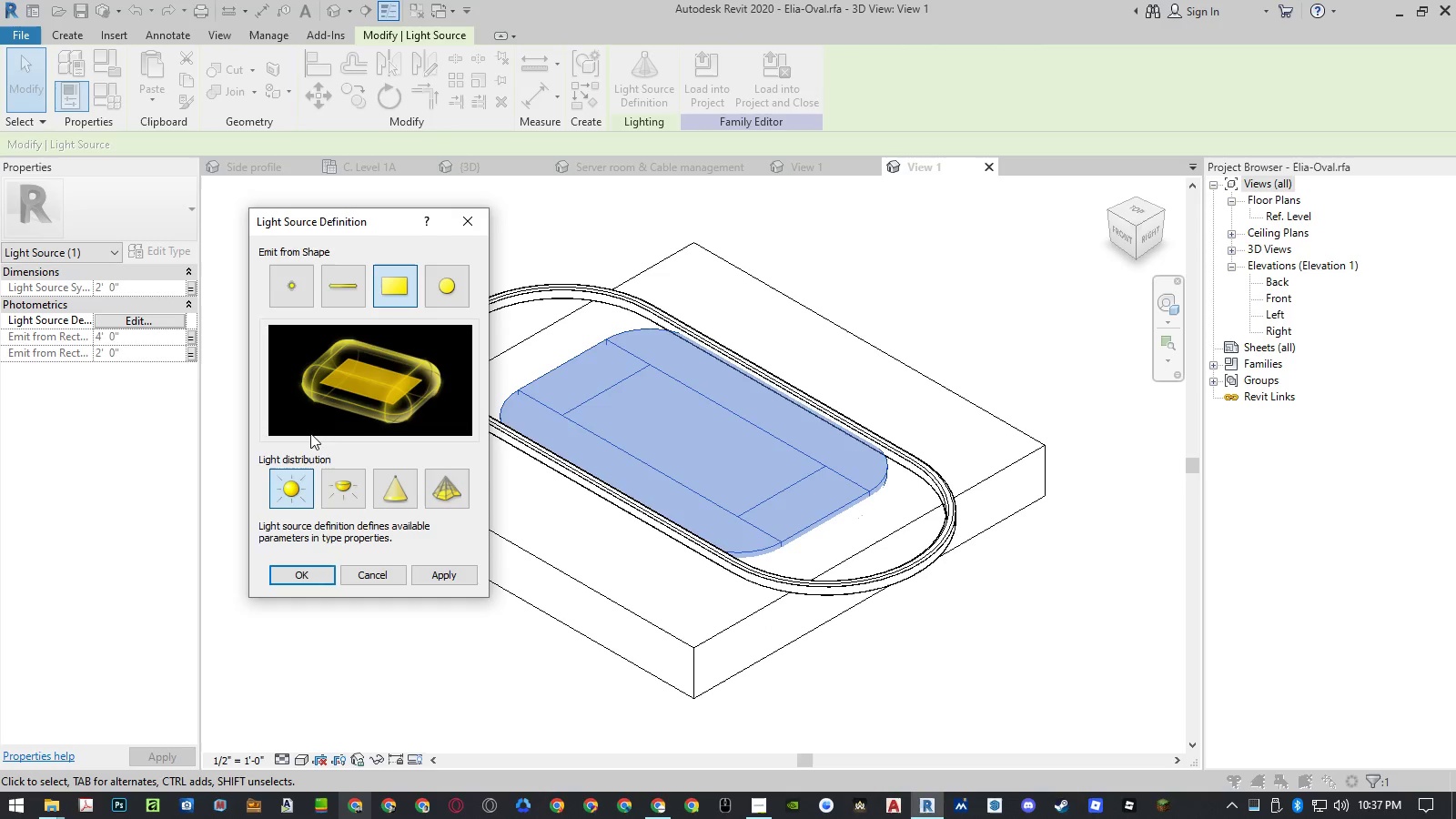 
left_click([289, 297])
 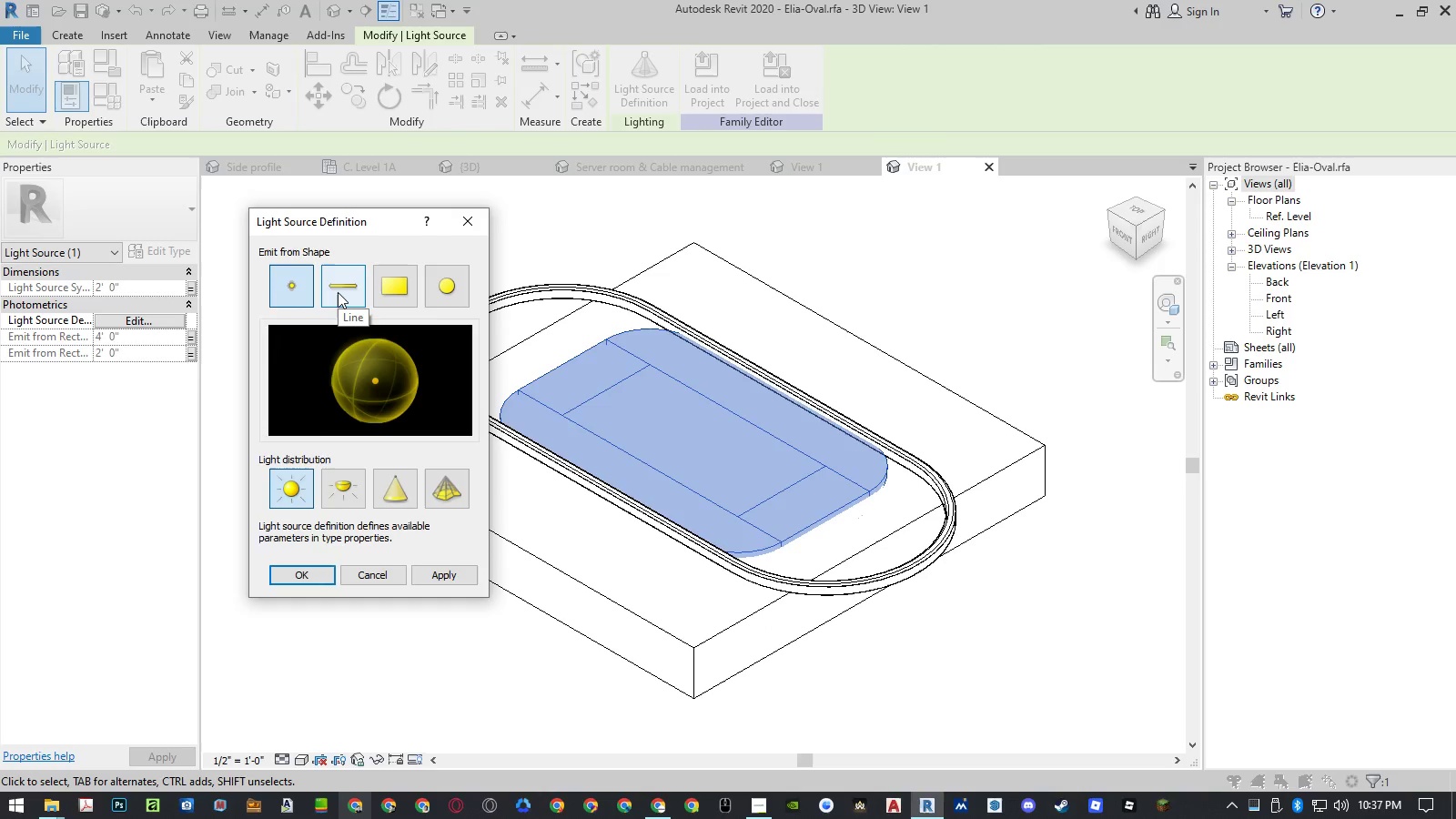 
left_click([338, 292])
 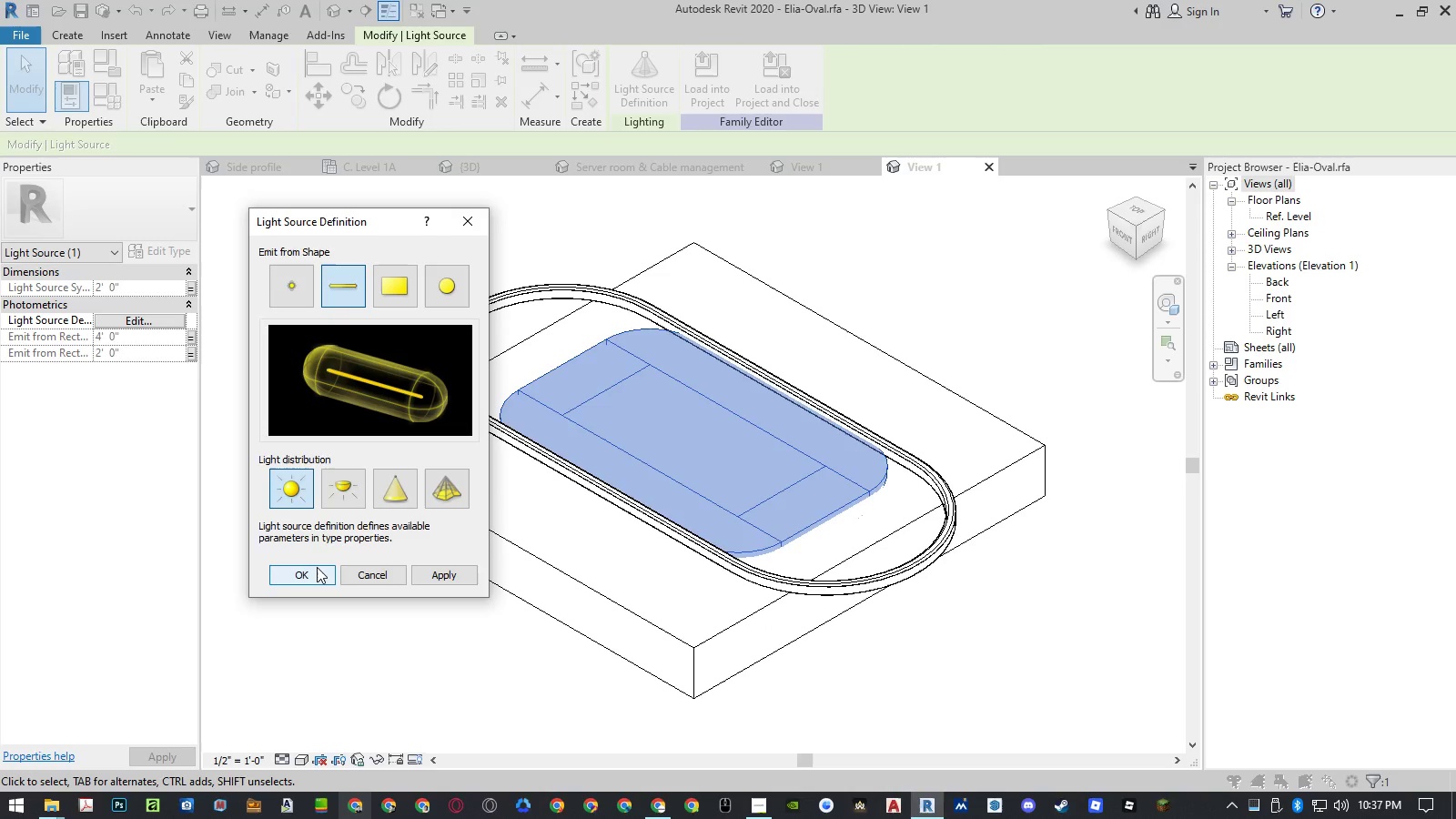 
left_click([317, 567])
 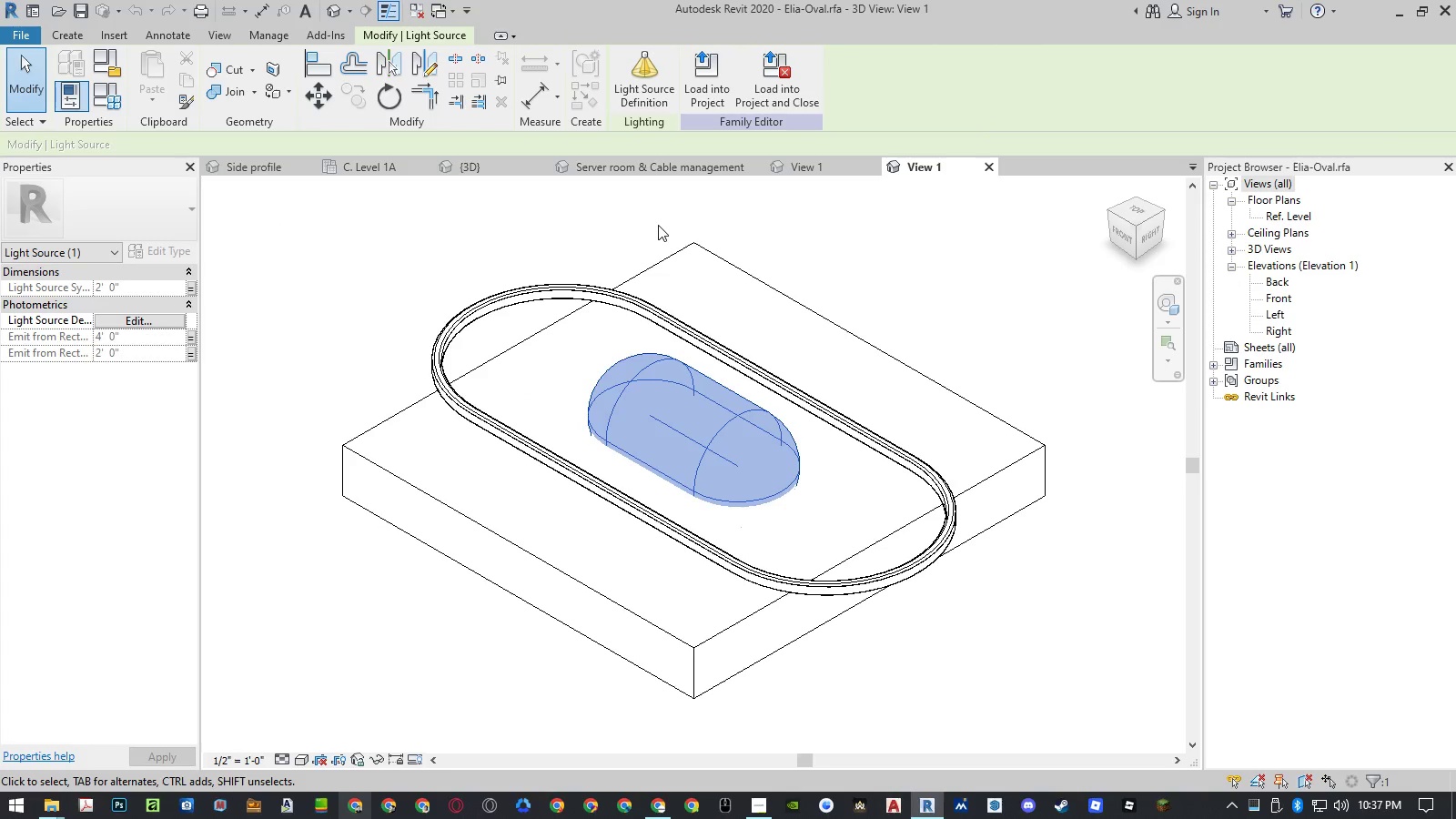 
left_click([693, 403])
 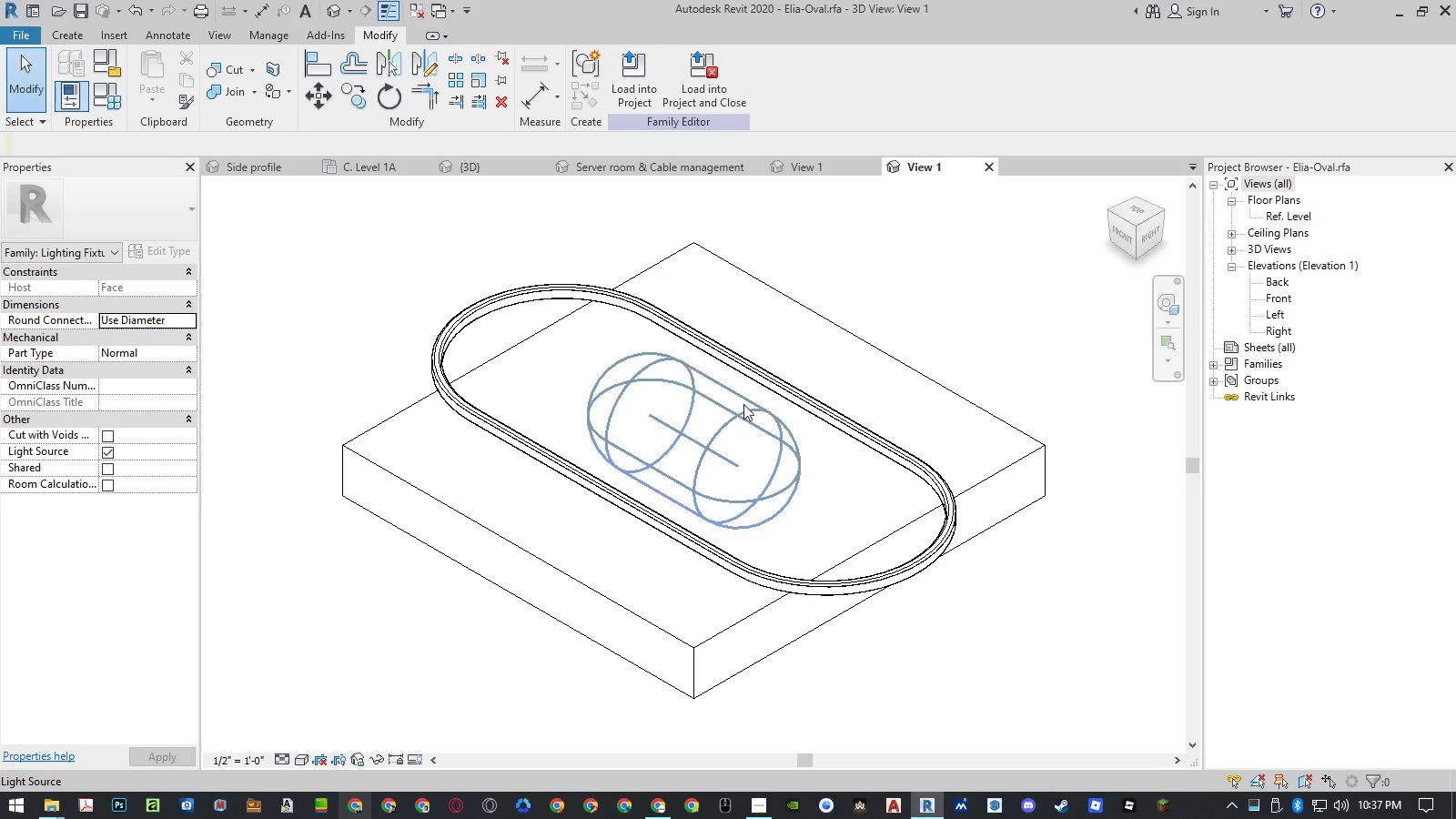 
left_click([743, 404])
 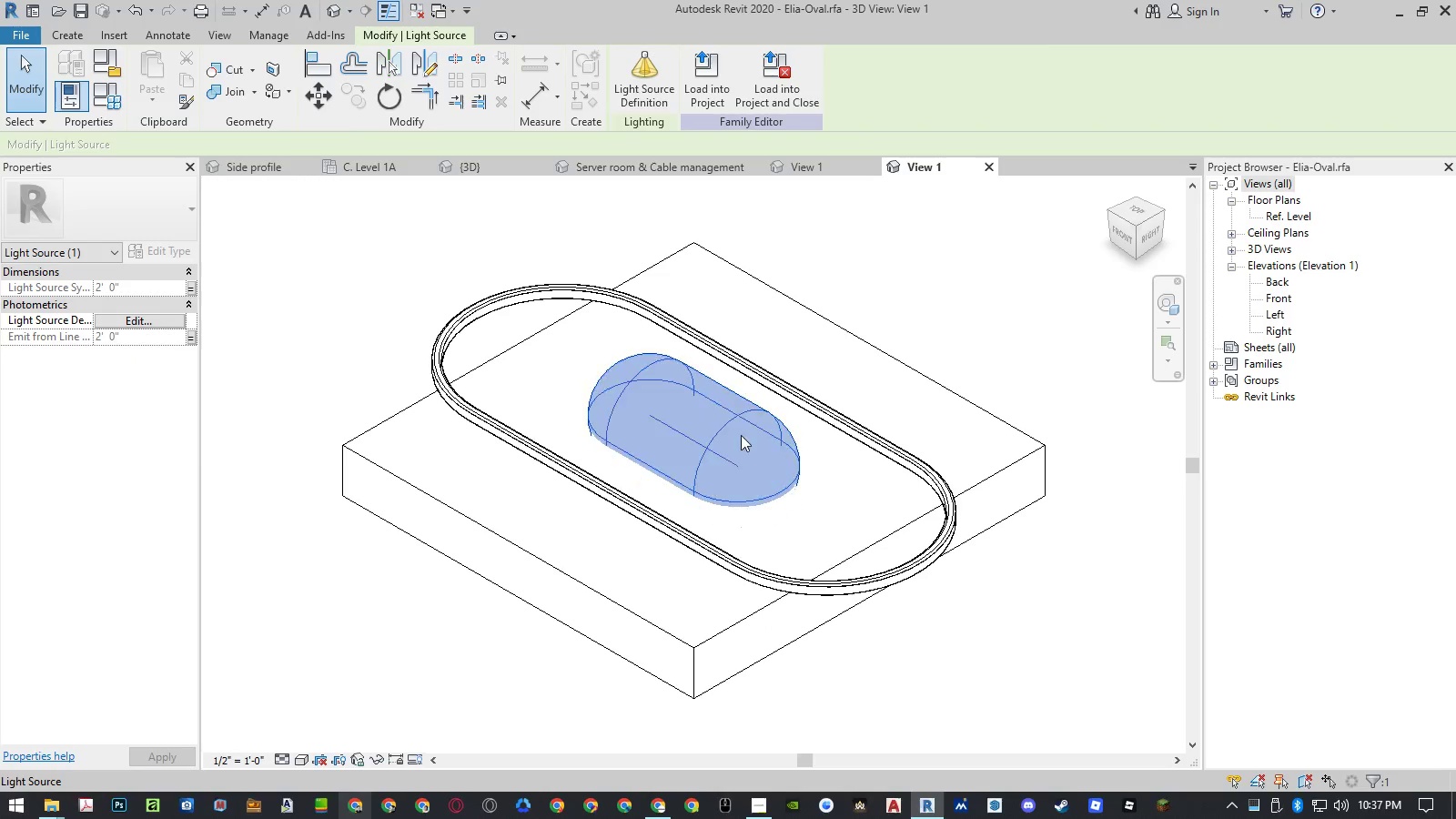 
mouse_move([749, 440])
 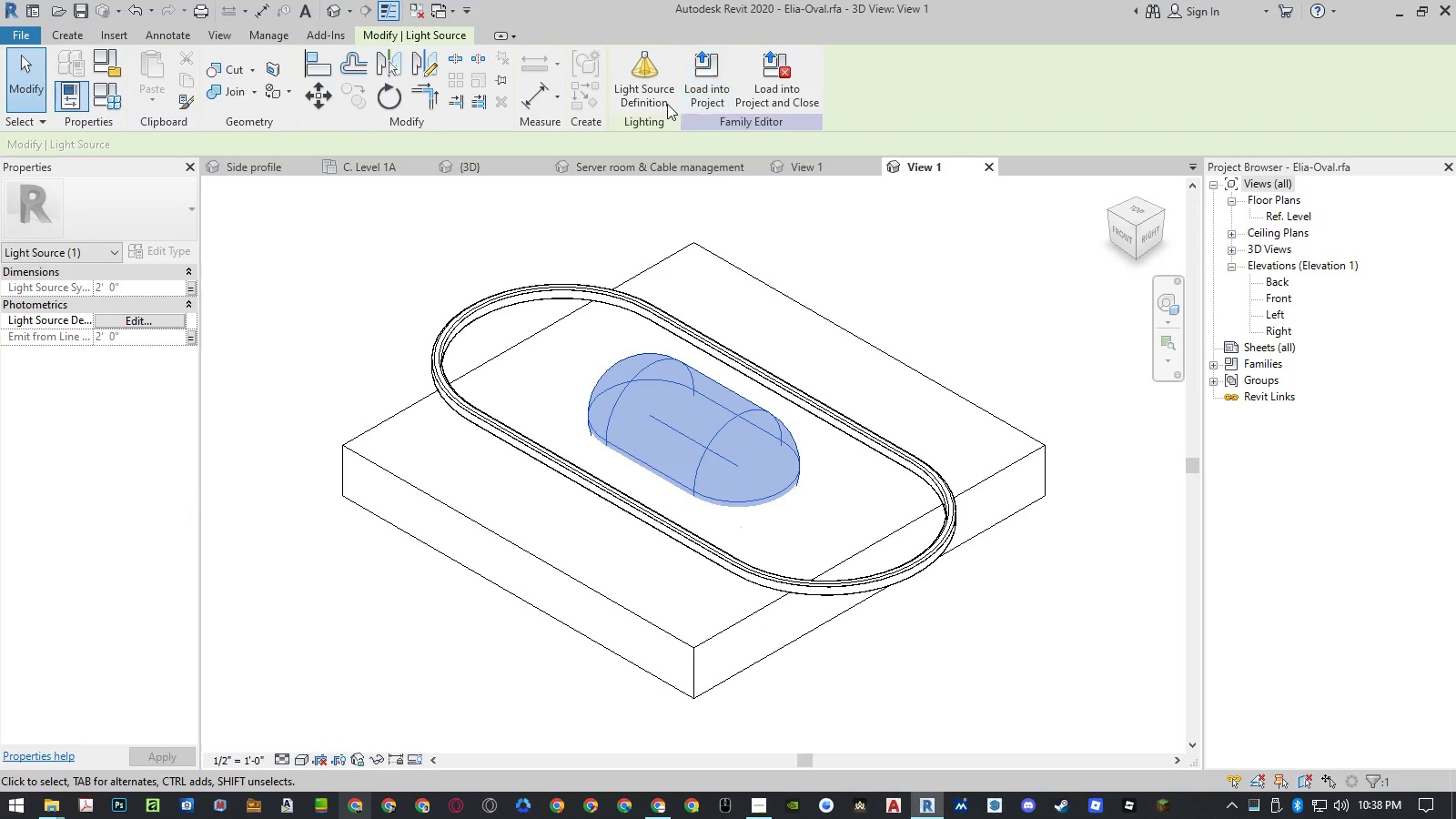 
left_click([650, 96])
 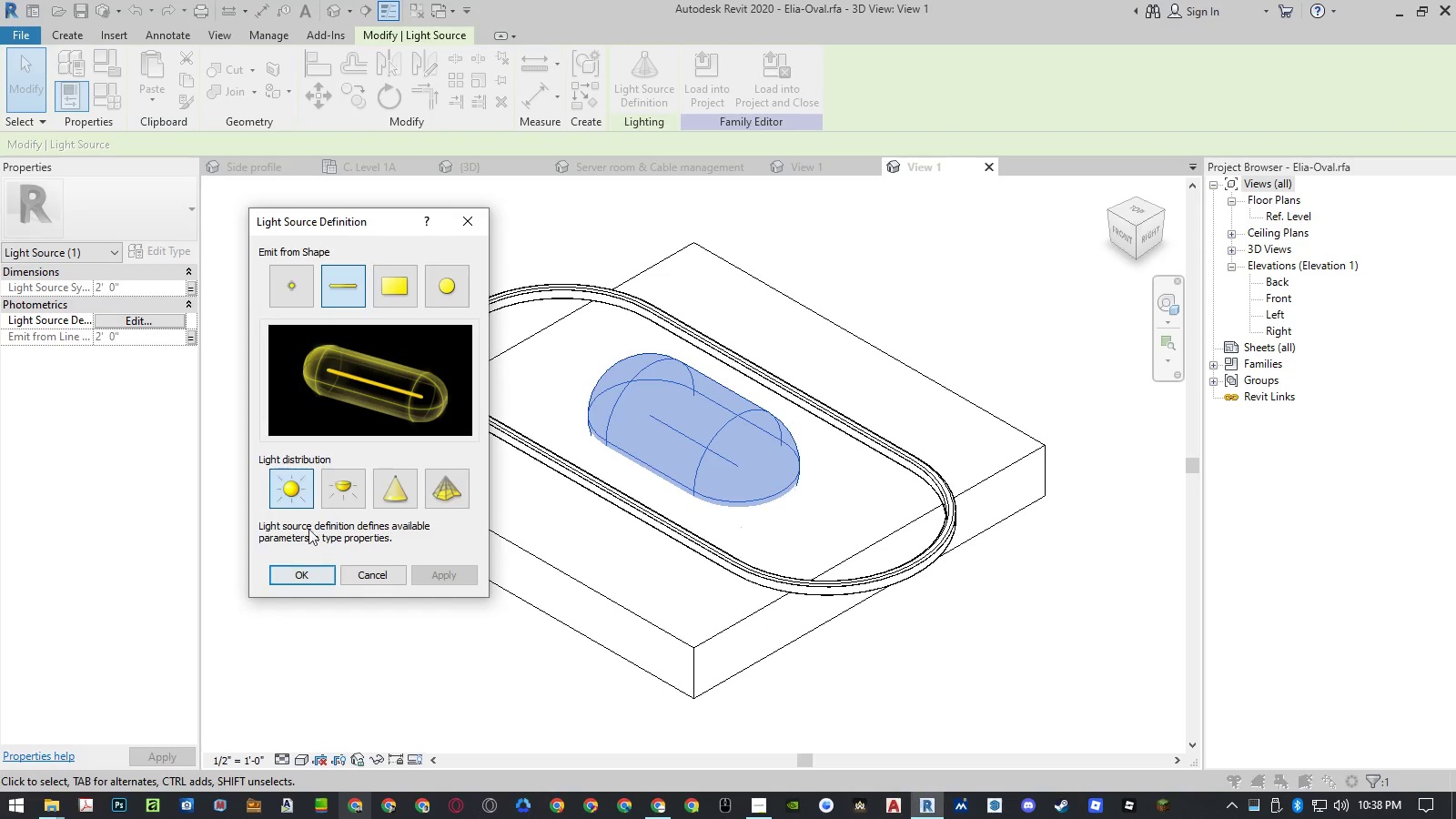 
left_click([329, 493])
 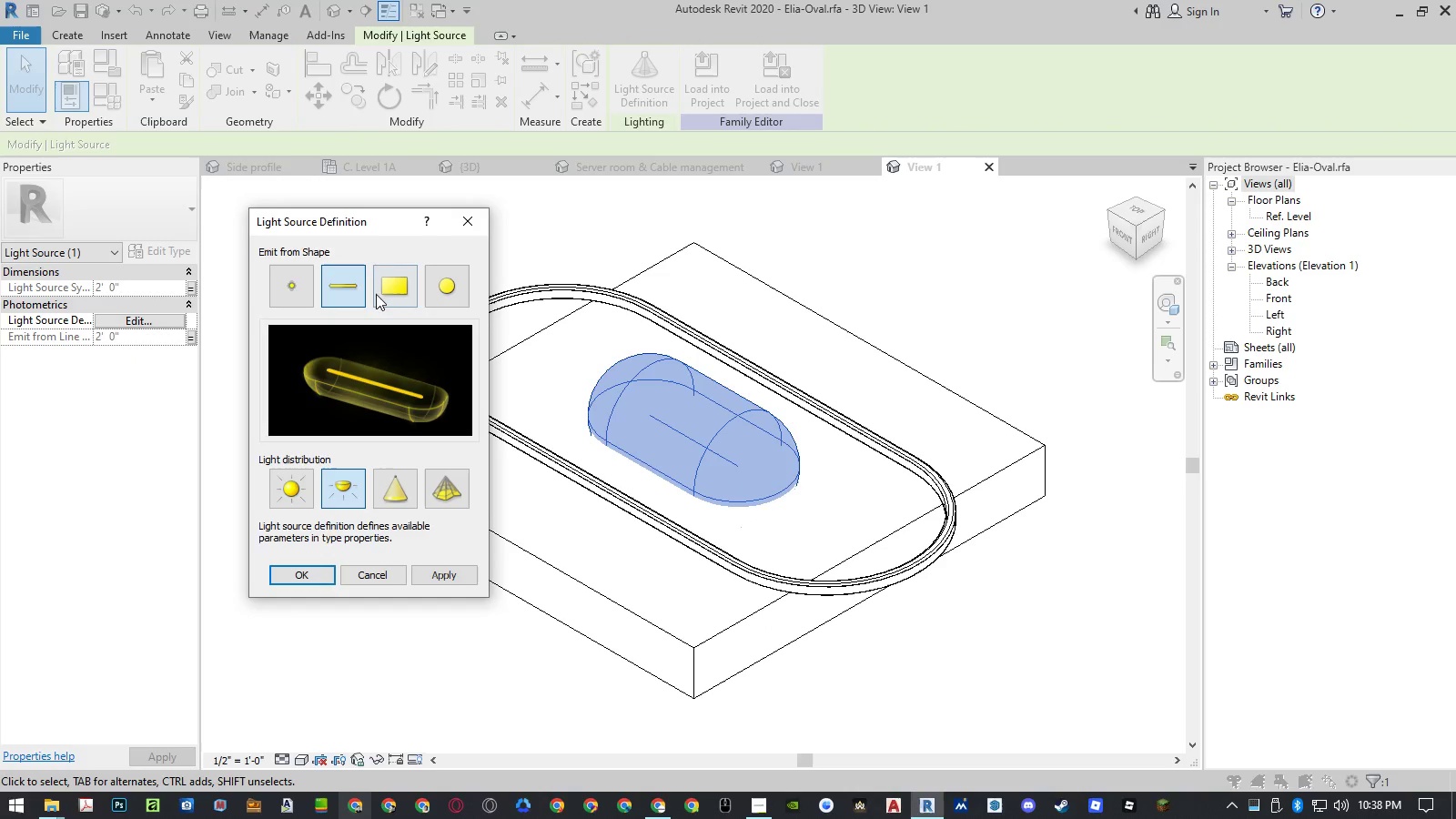 
left_click([377, 292])
 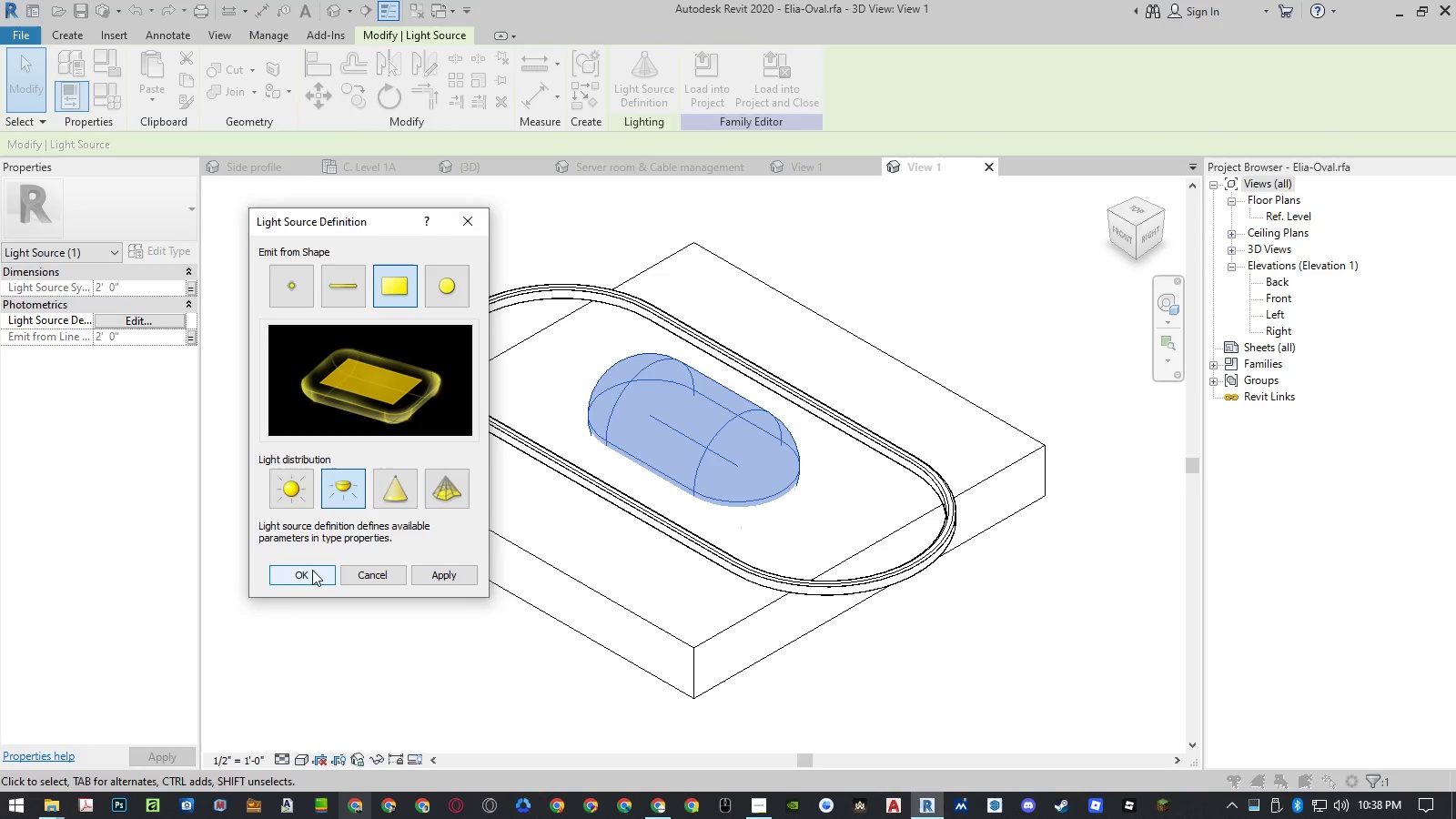 
left_click([312, 570])
 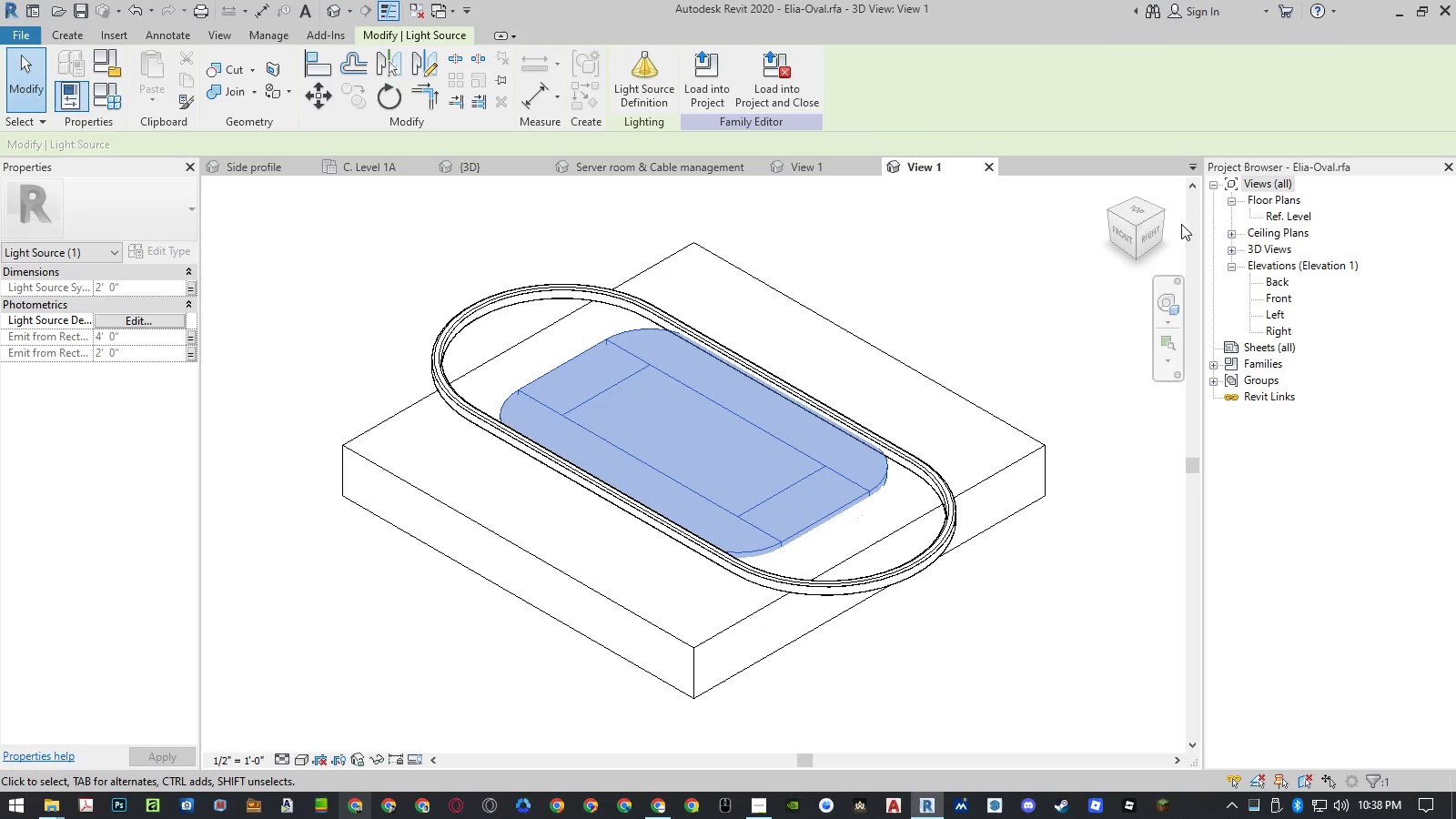 
double_click([1276, 213])
 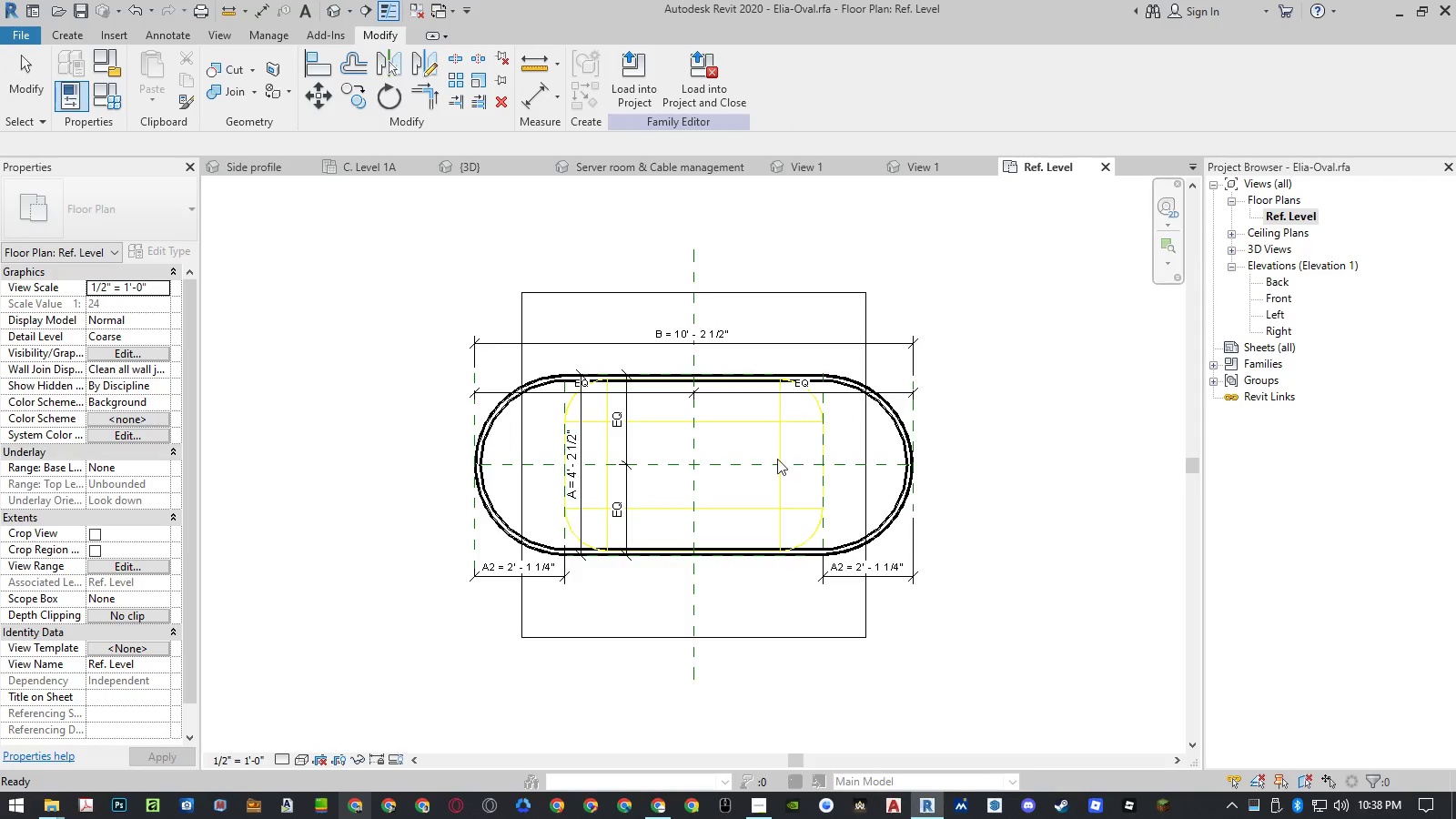 
left_click([1061, 488])
 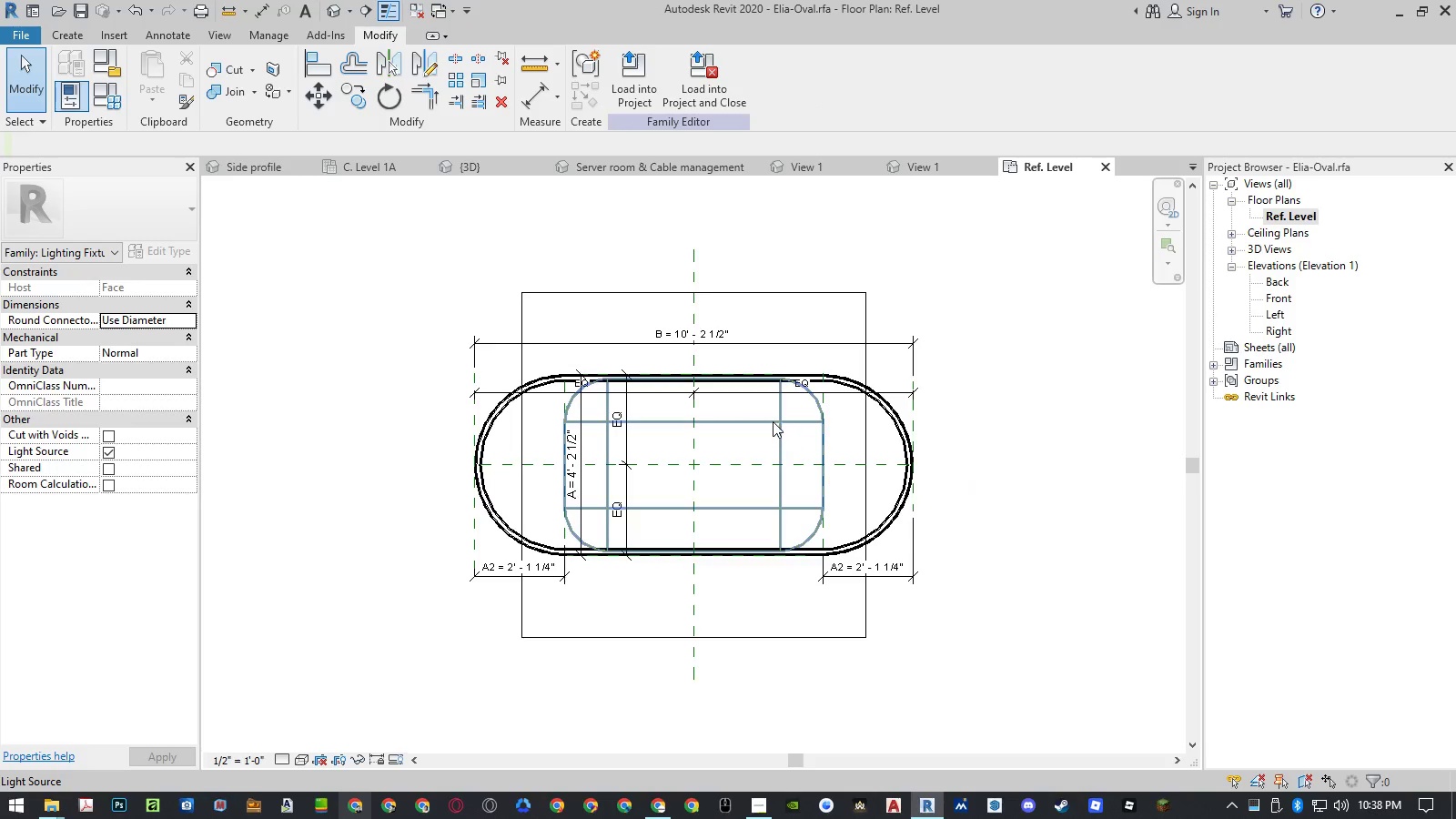 
left_click([772, 420])
 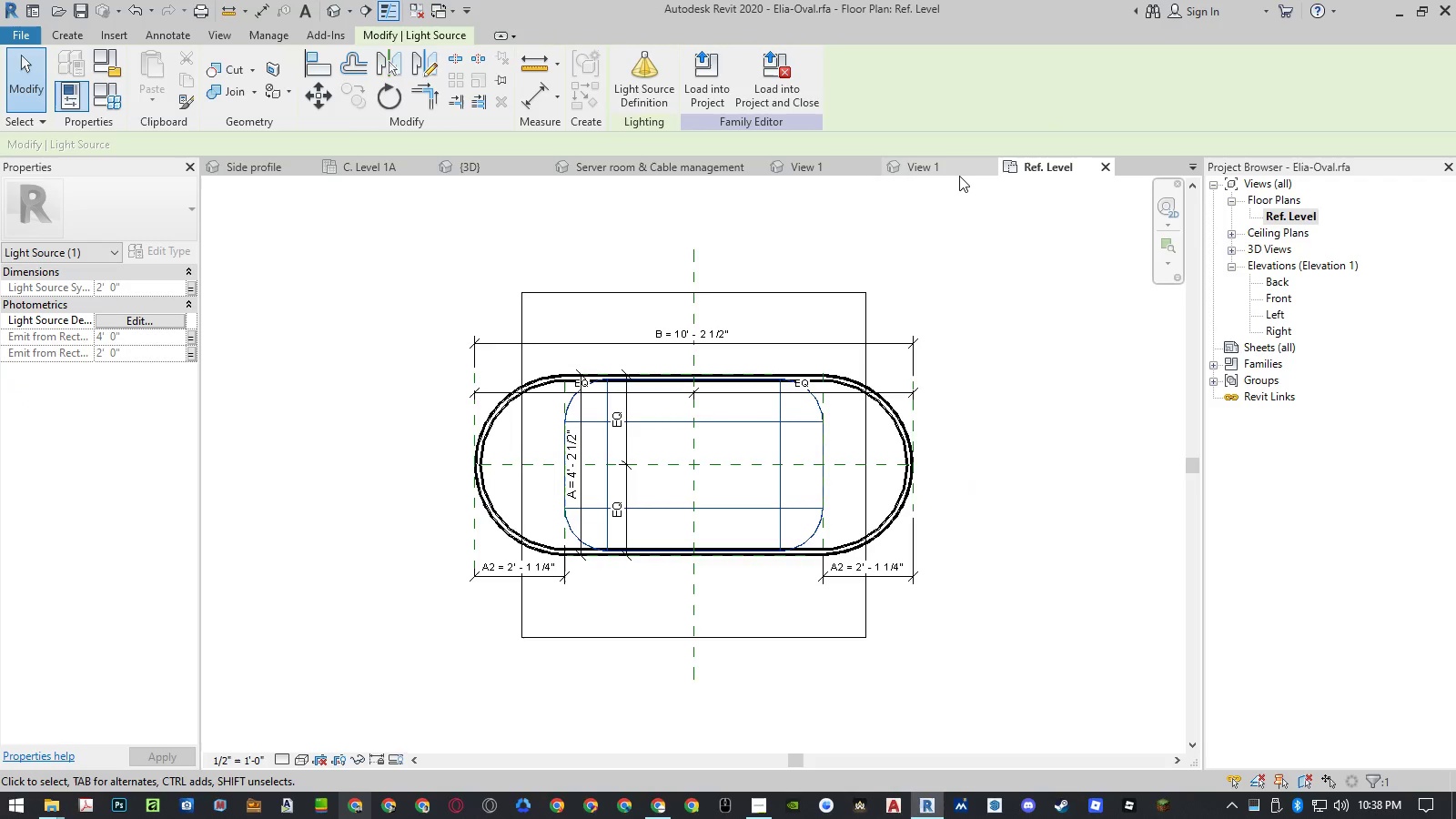 
wait(5.17)
 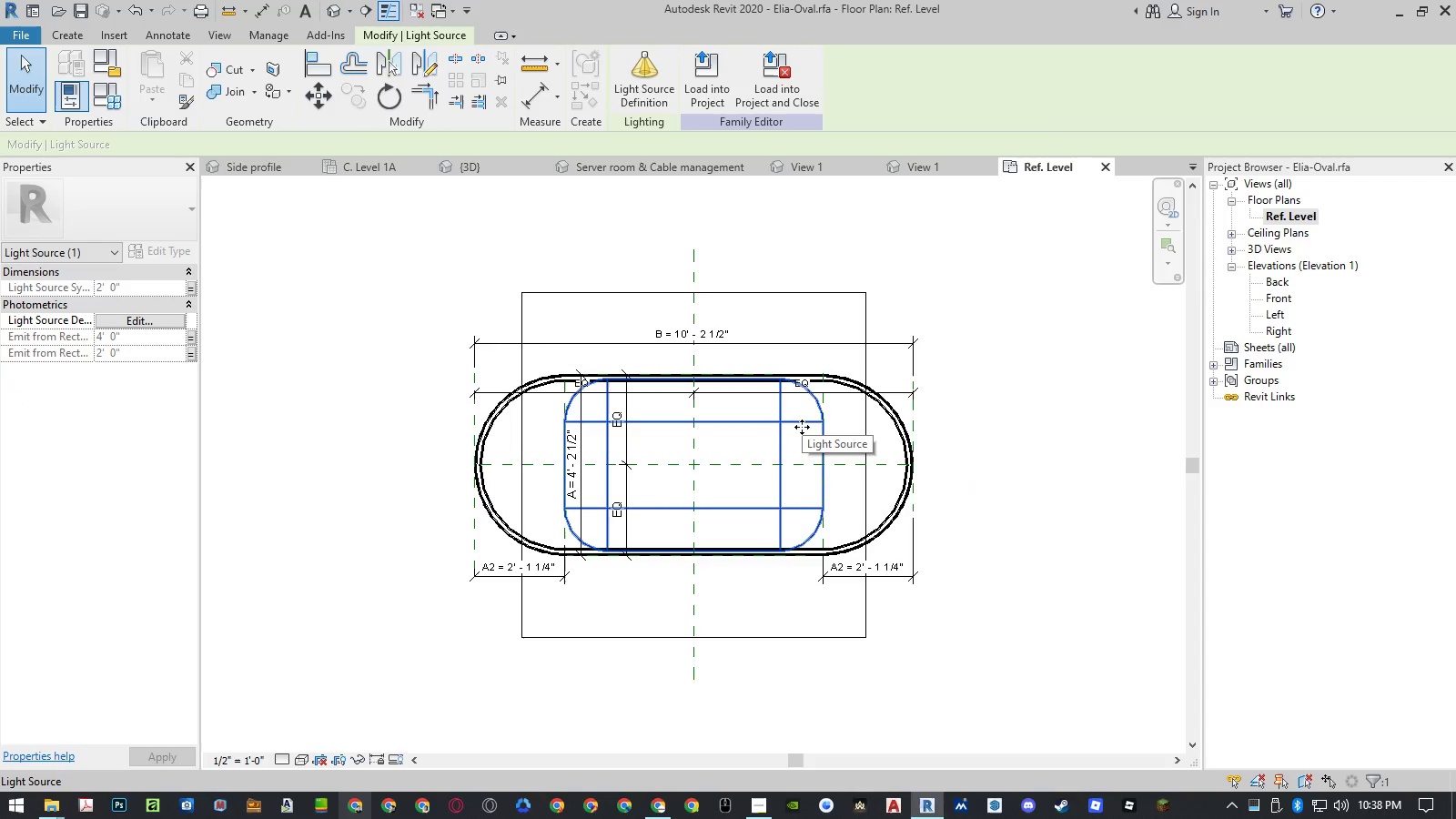 
left_click([1104, 165])
 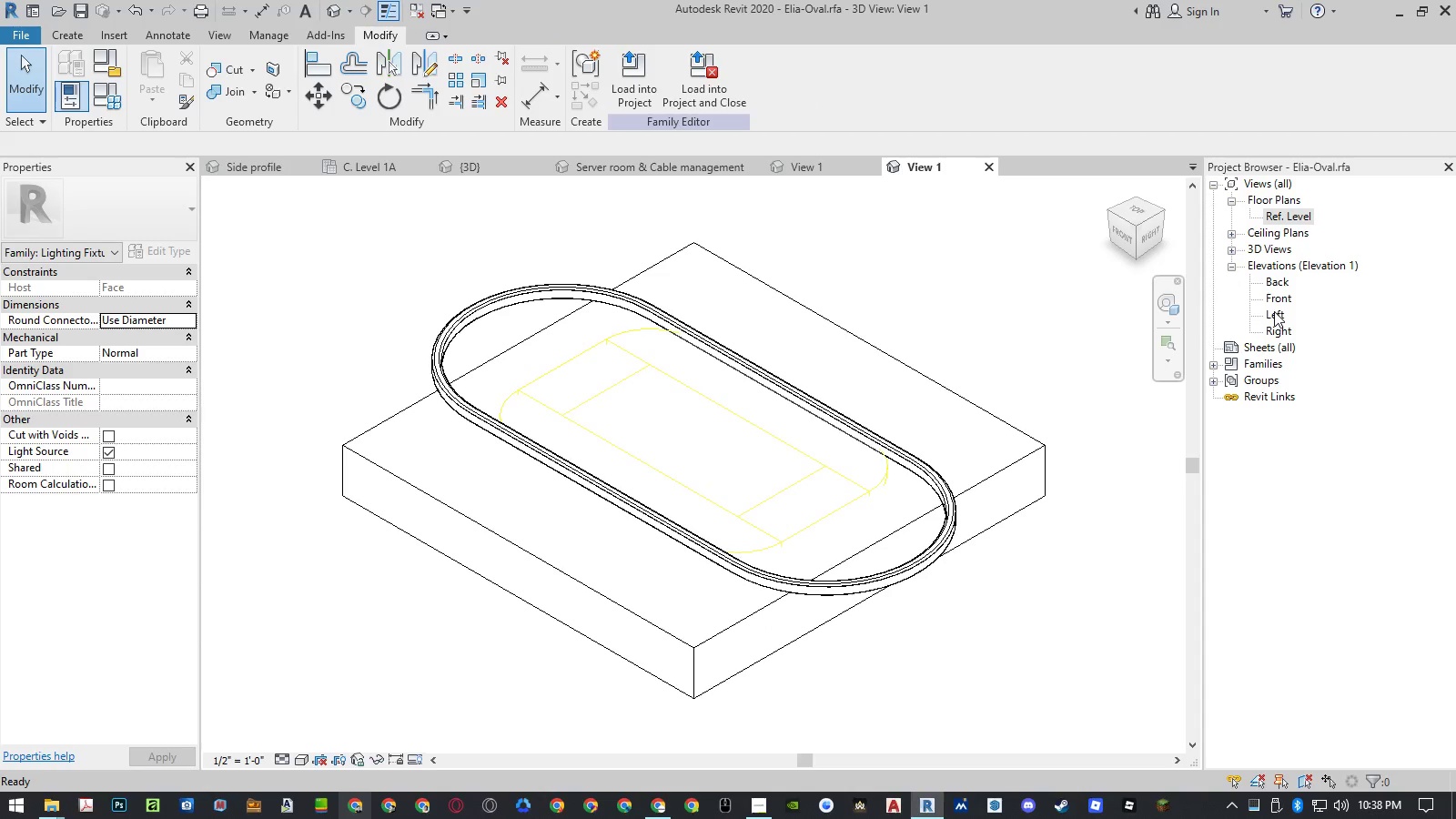 
double_click([1278, 300])
 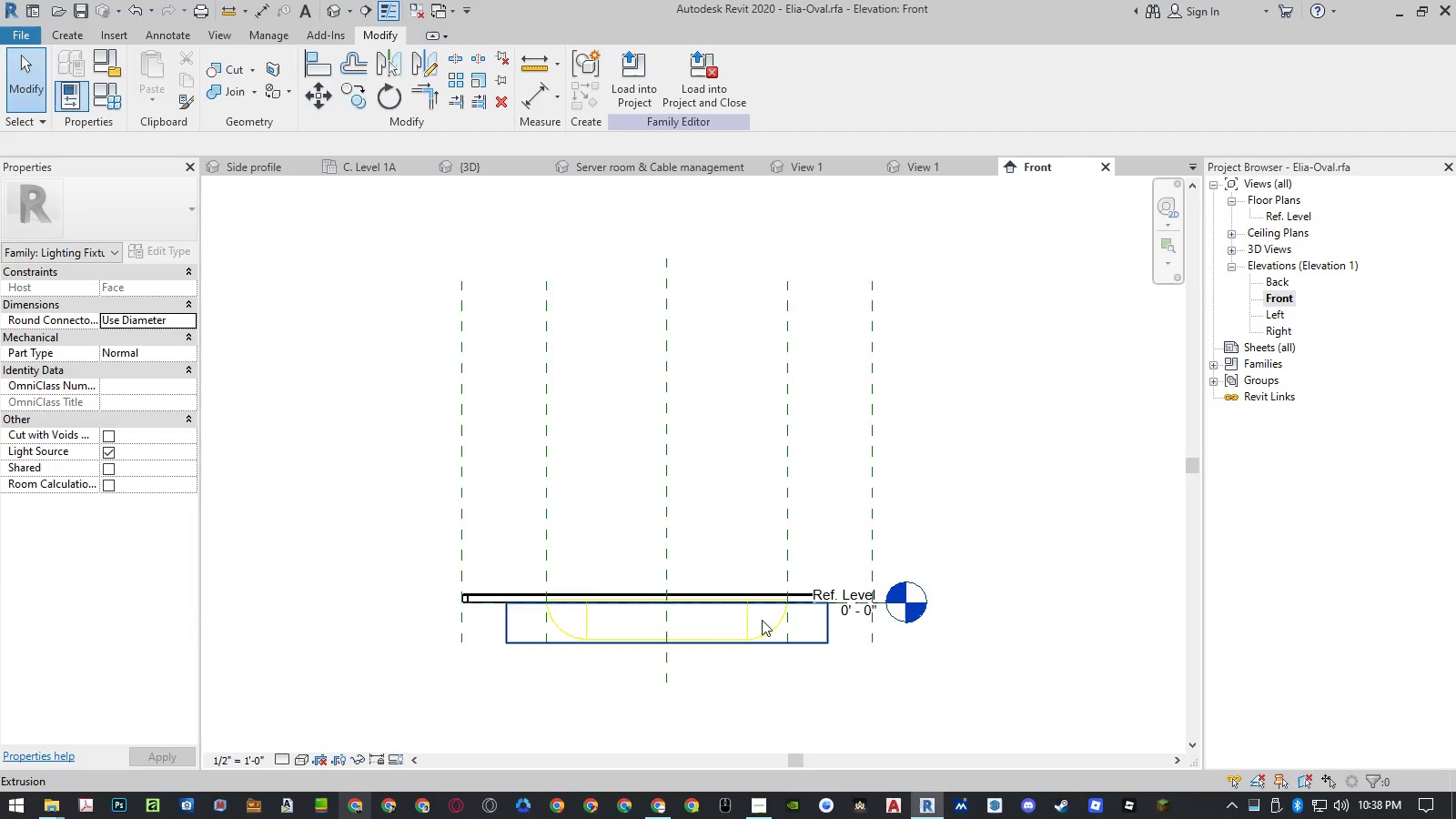 
scroll: coordinate [610, 633], scroll_direction: up, amount: 5.0
 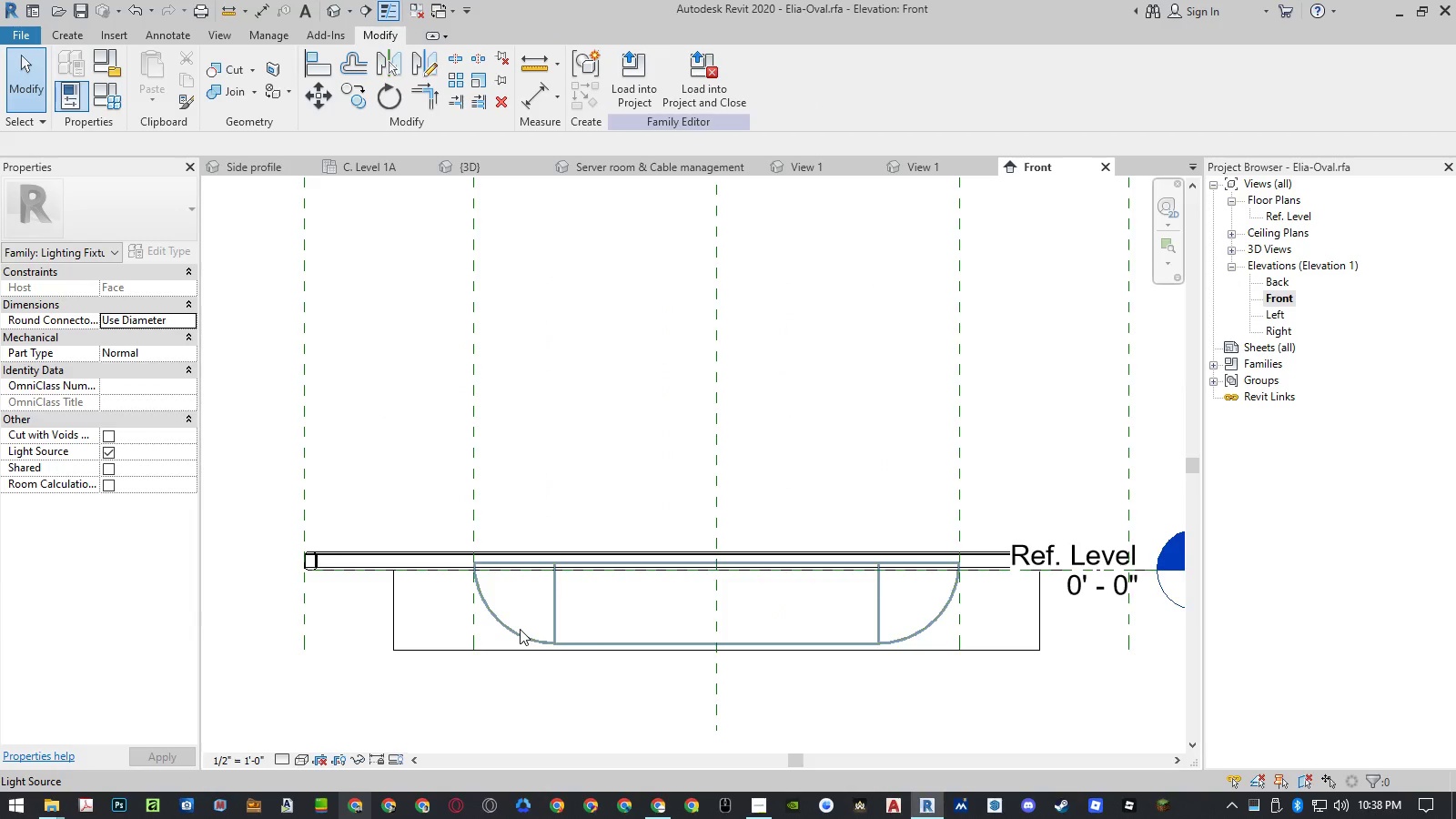 
left_click([520, 629])
 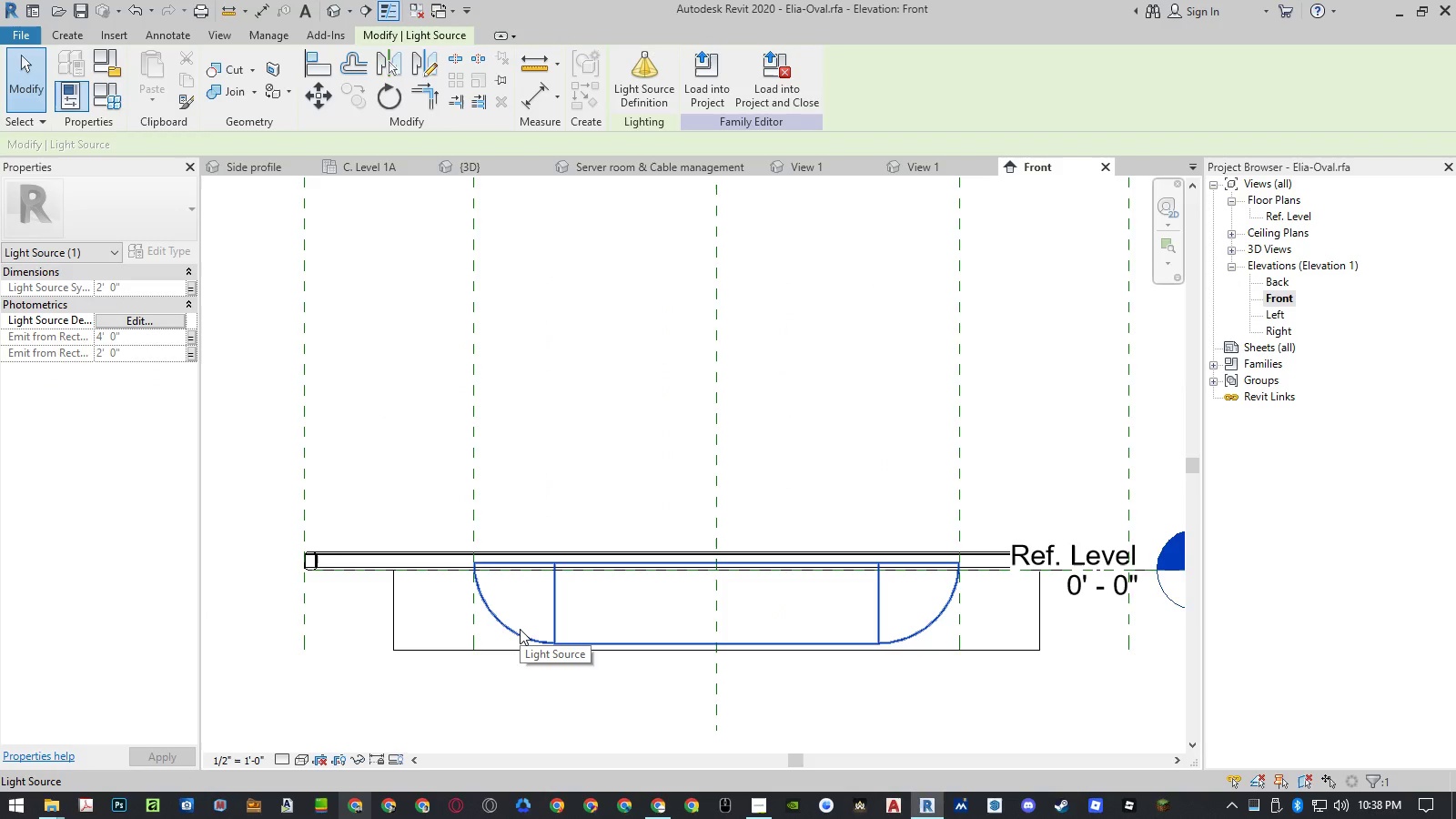 
type(mm)
 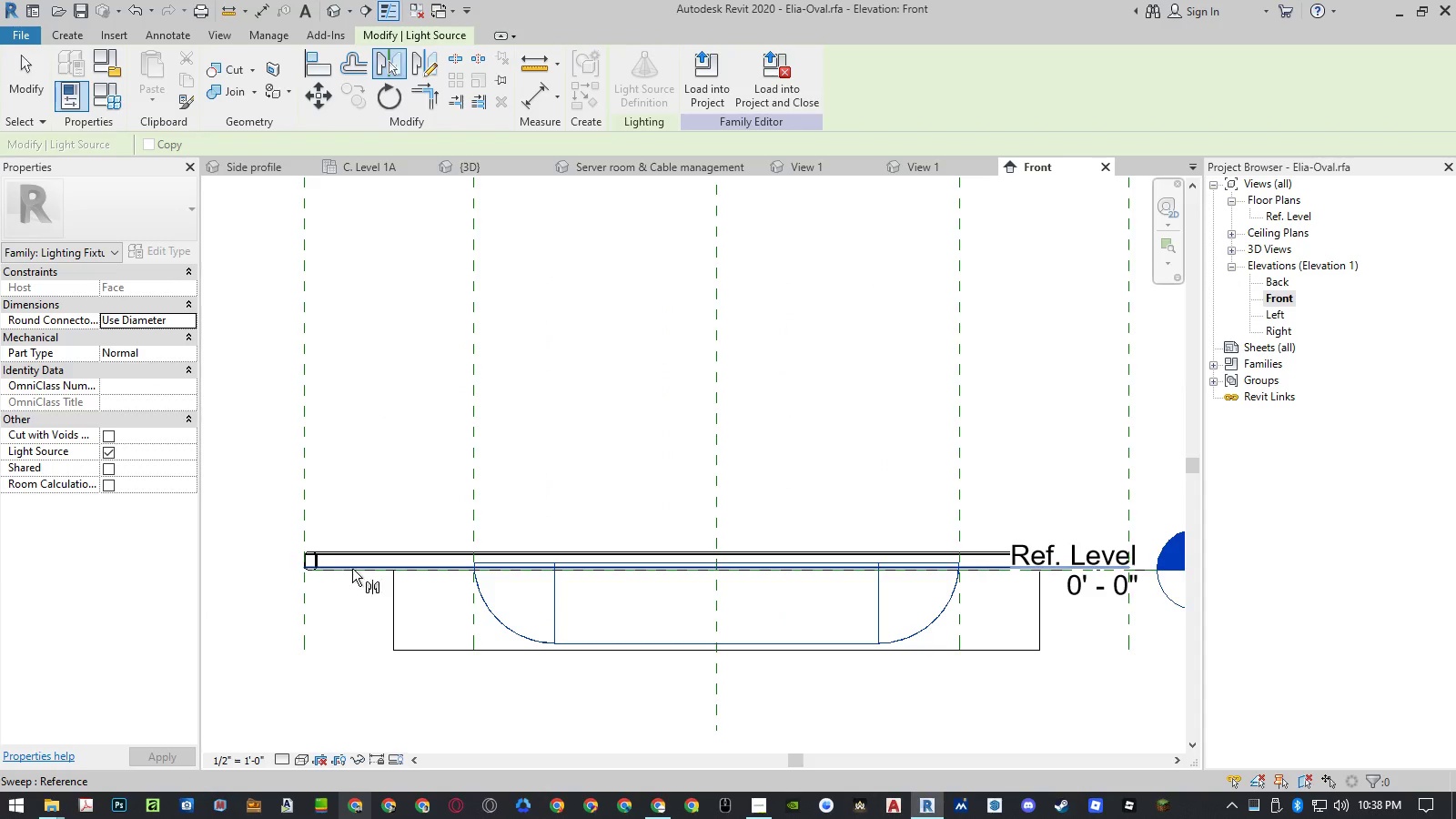 
scroll: coordinate [422, 560], scroll_direction: up, amount: 5.0
 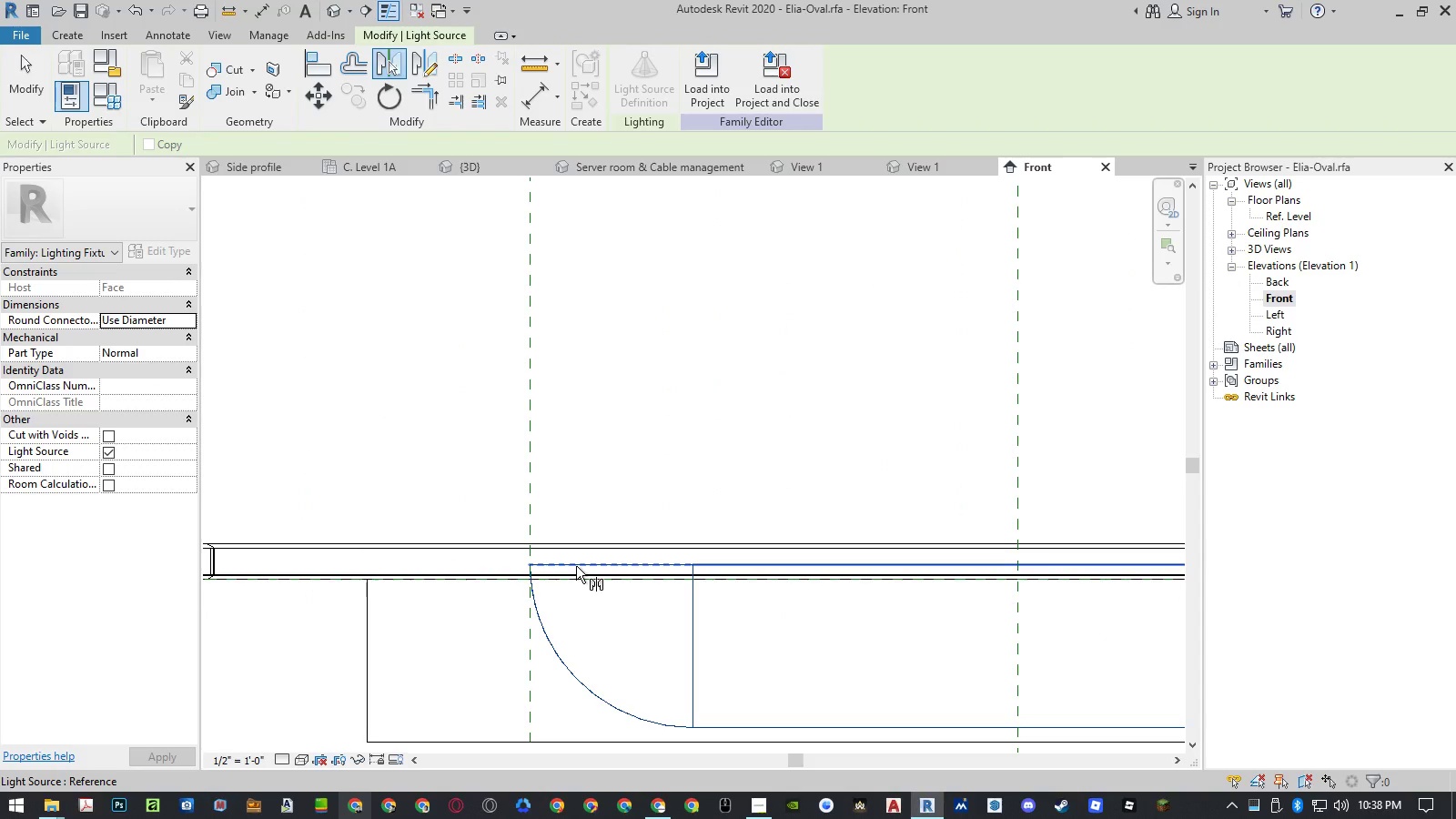 
left_click([577, 566])
 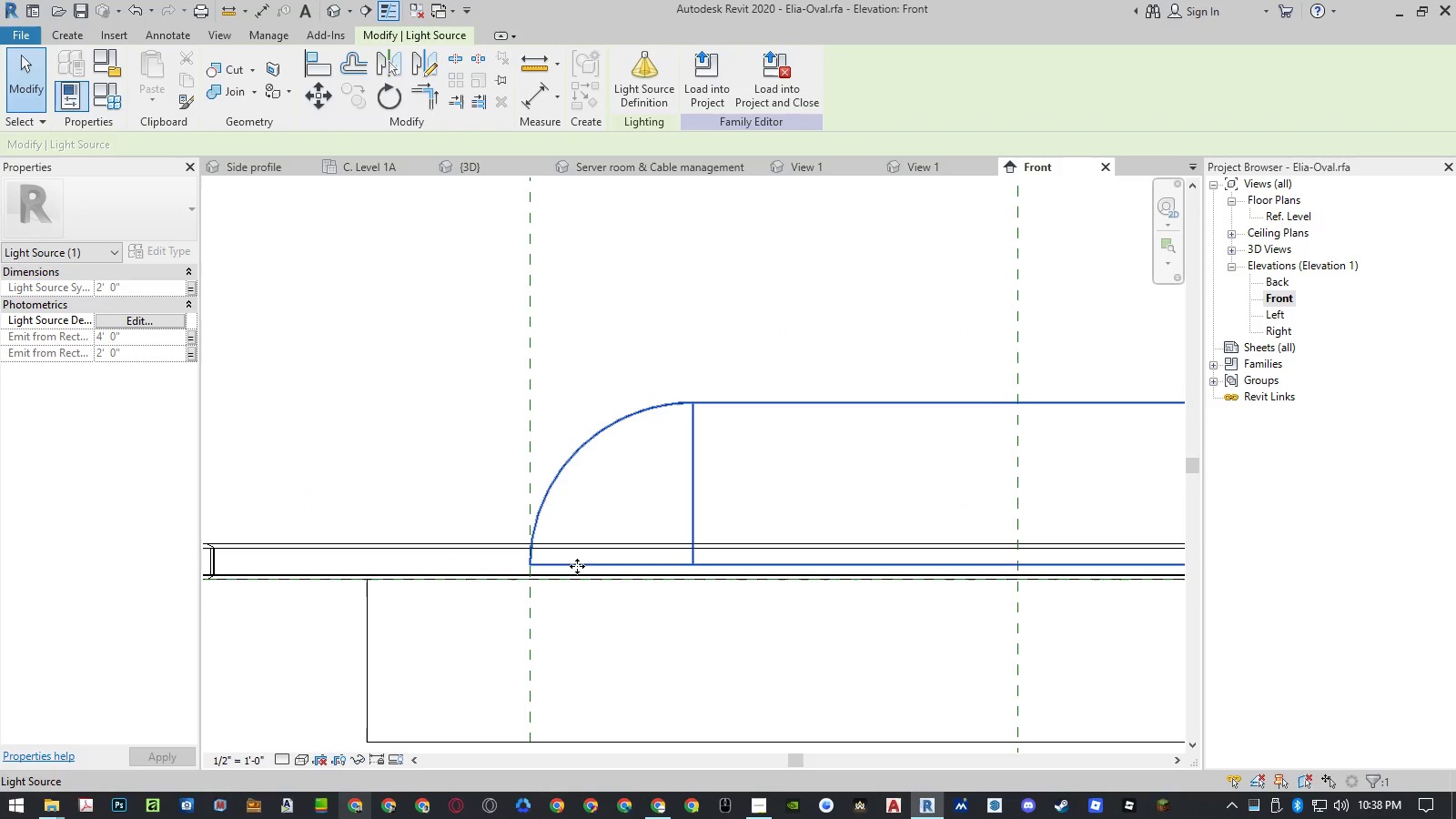 
scroll: coordinate [541, 599], scroll_direction: down, amount: 4.0
 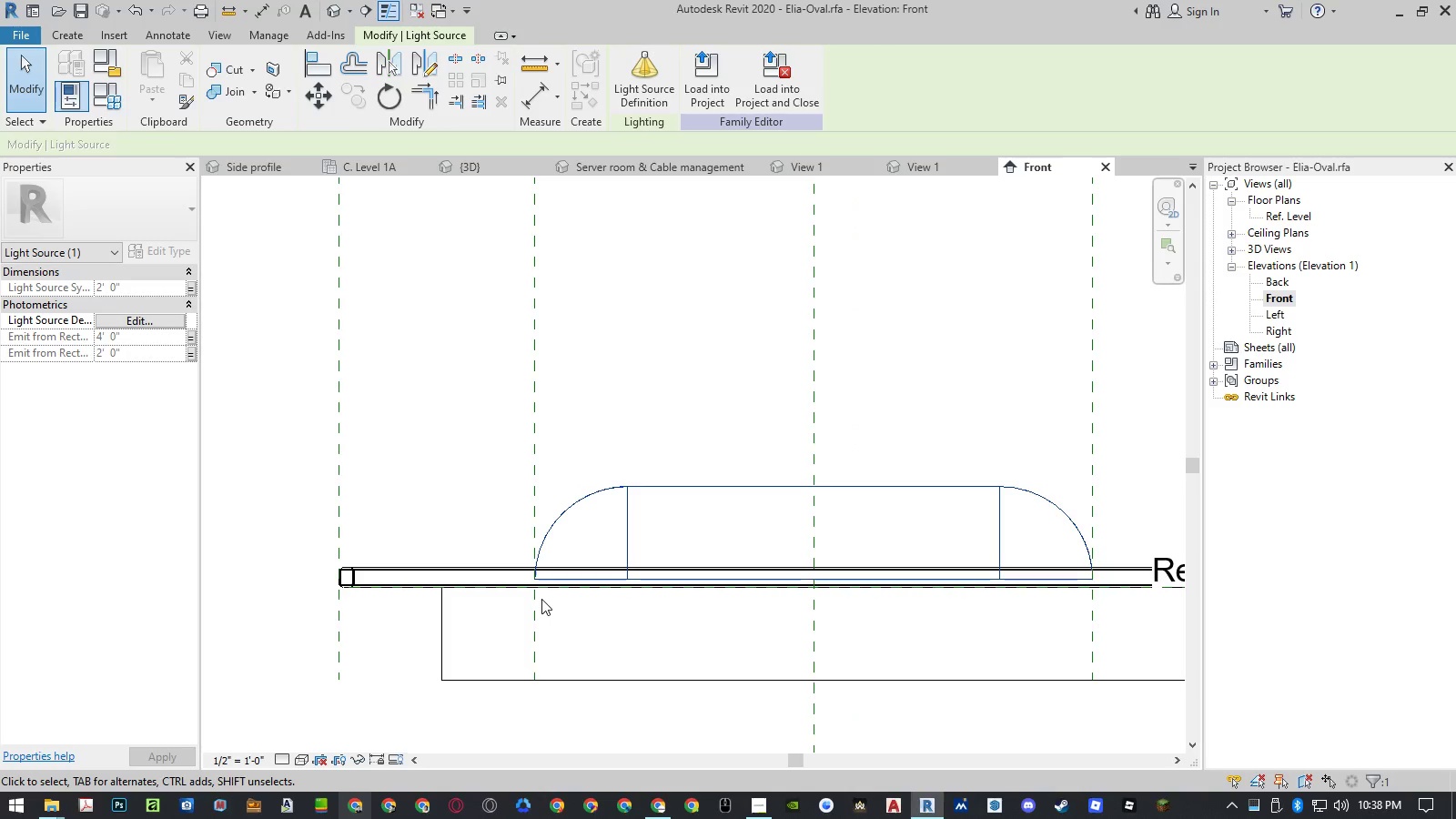 
key(Escape)
 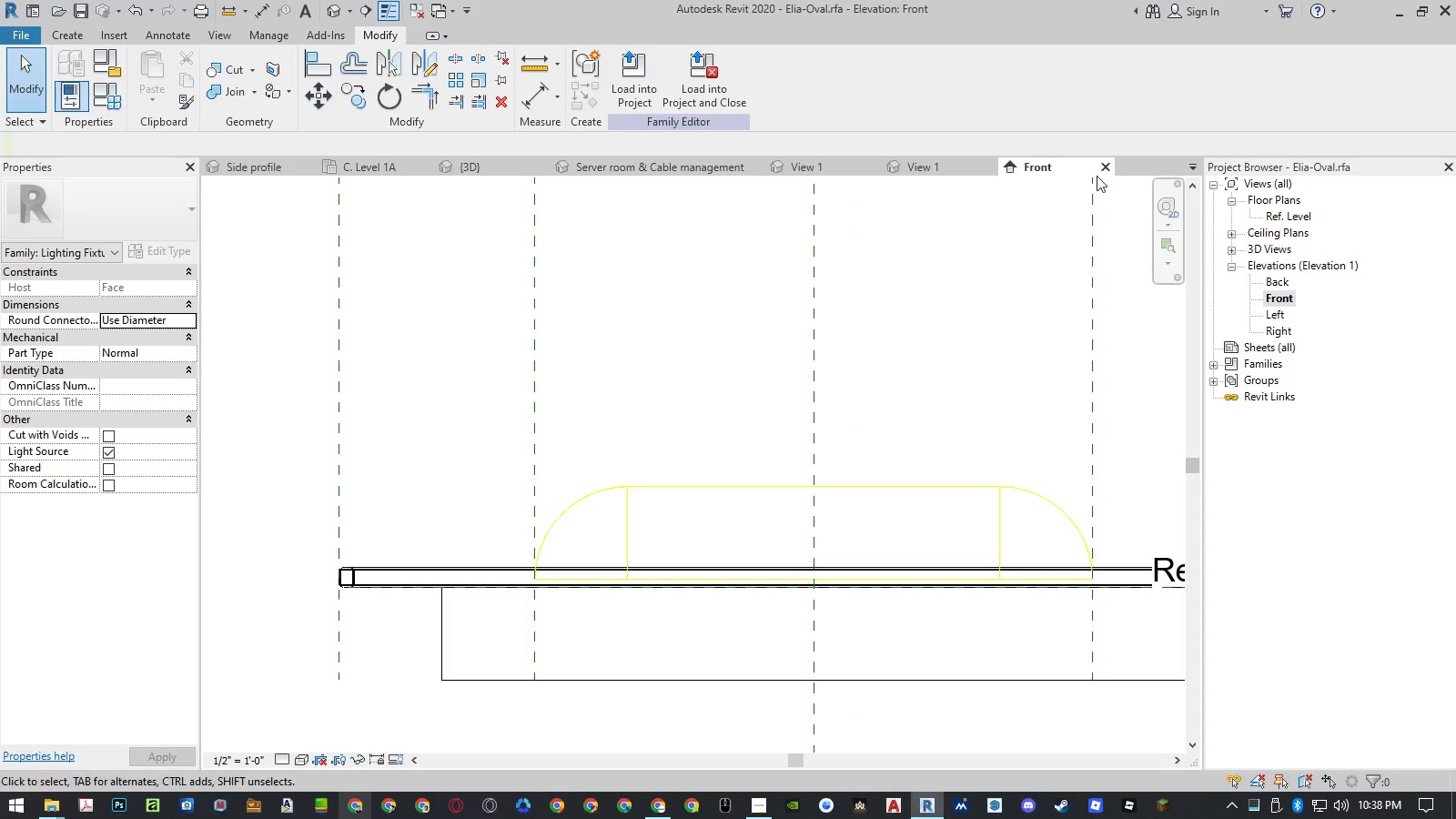 
left_click([1100, 168])
 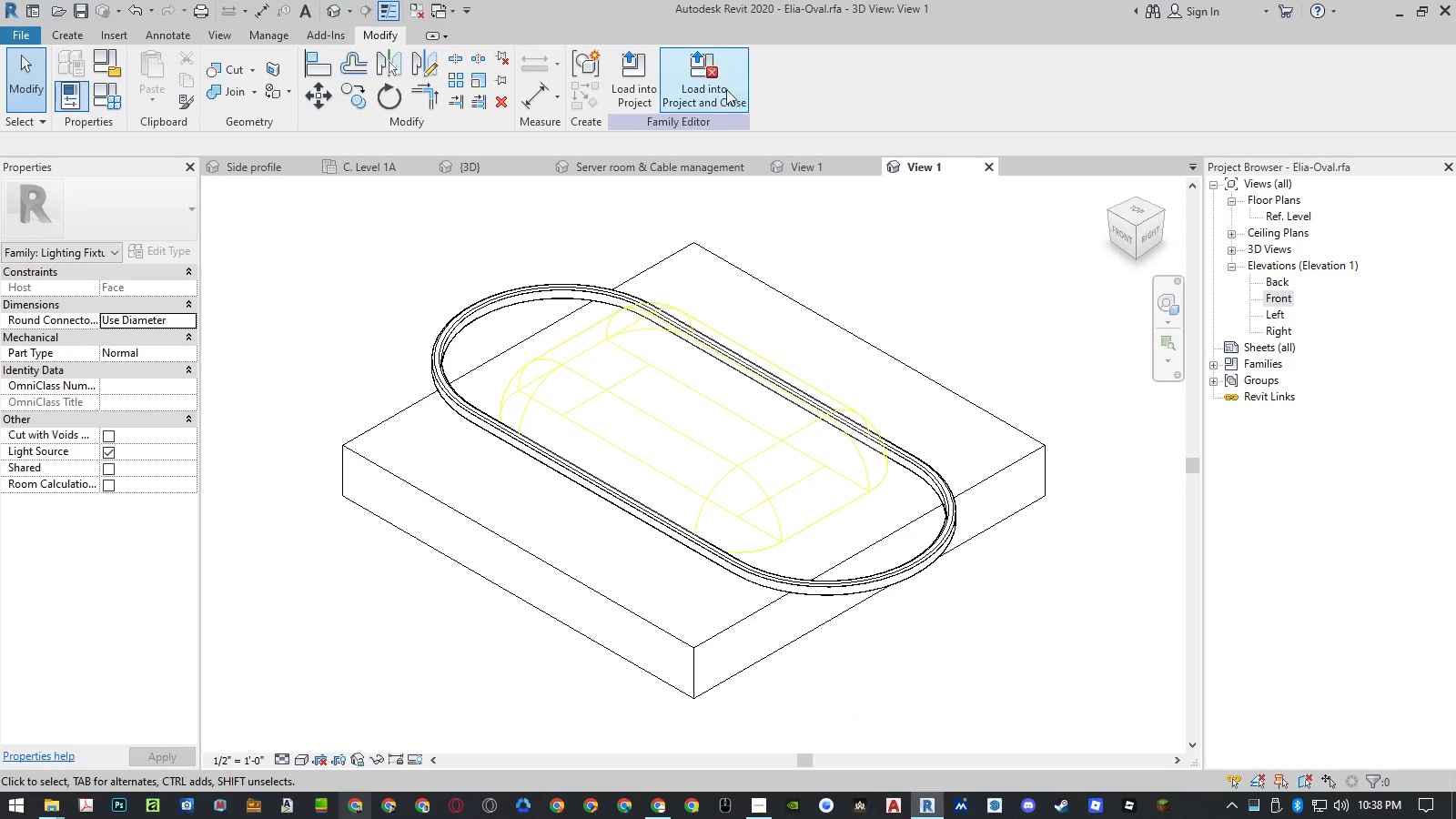 
left_click([713, 84])
 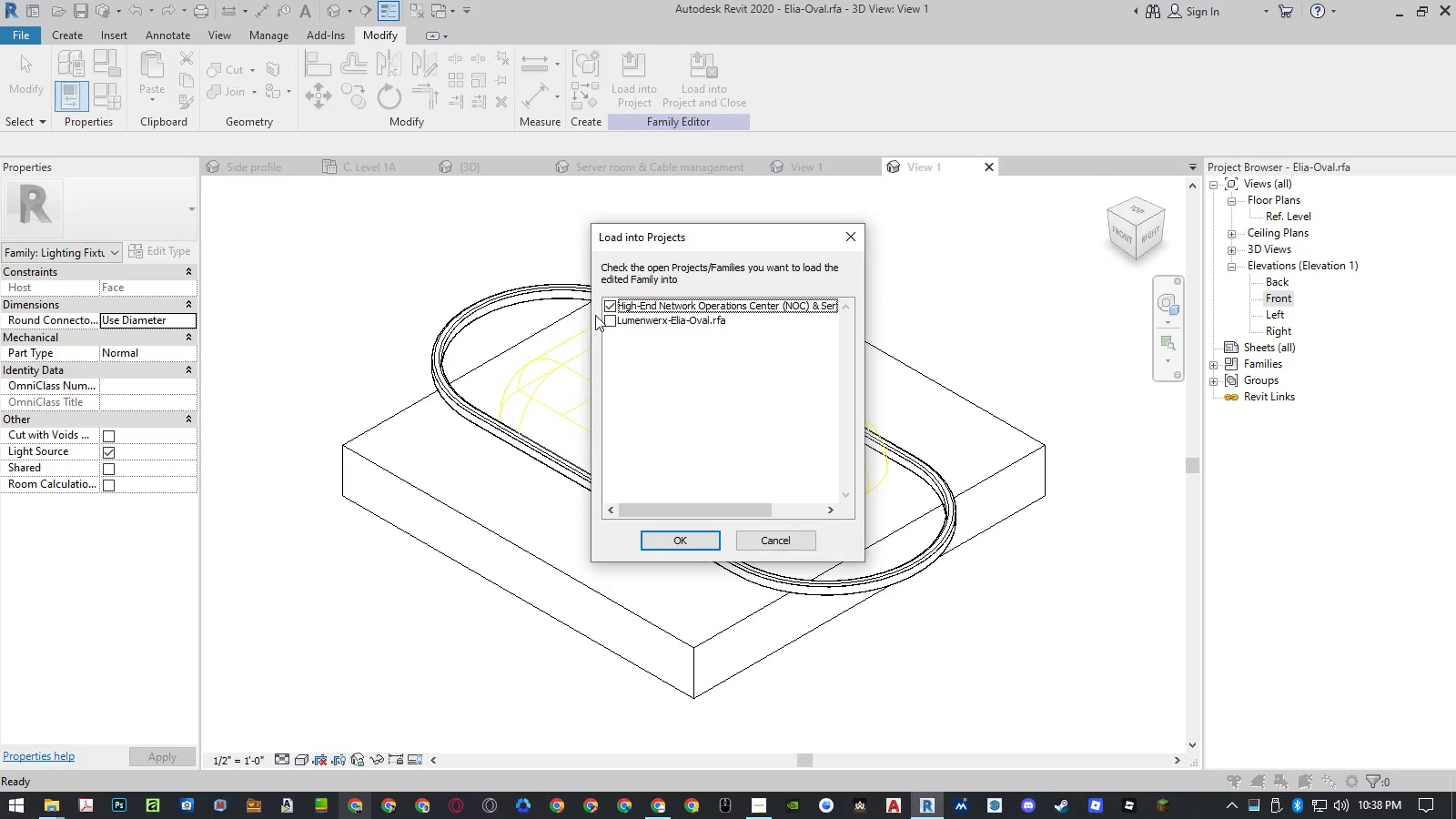 
left_click([606, 318])
 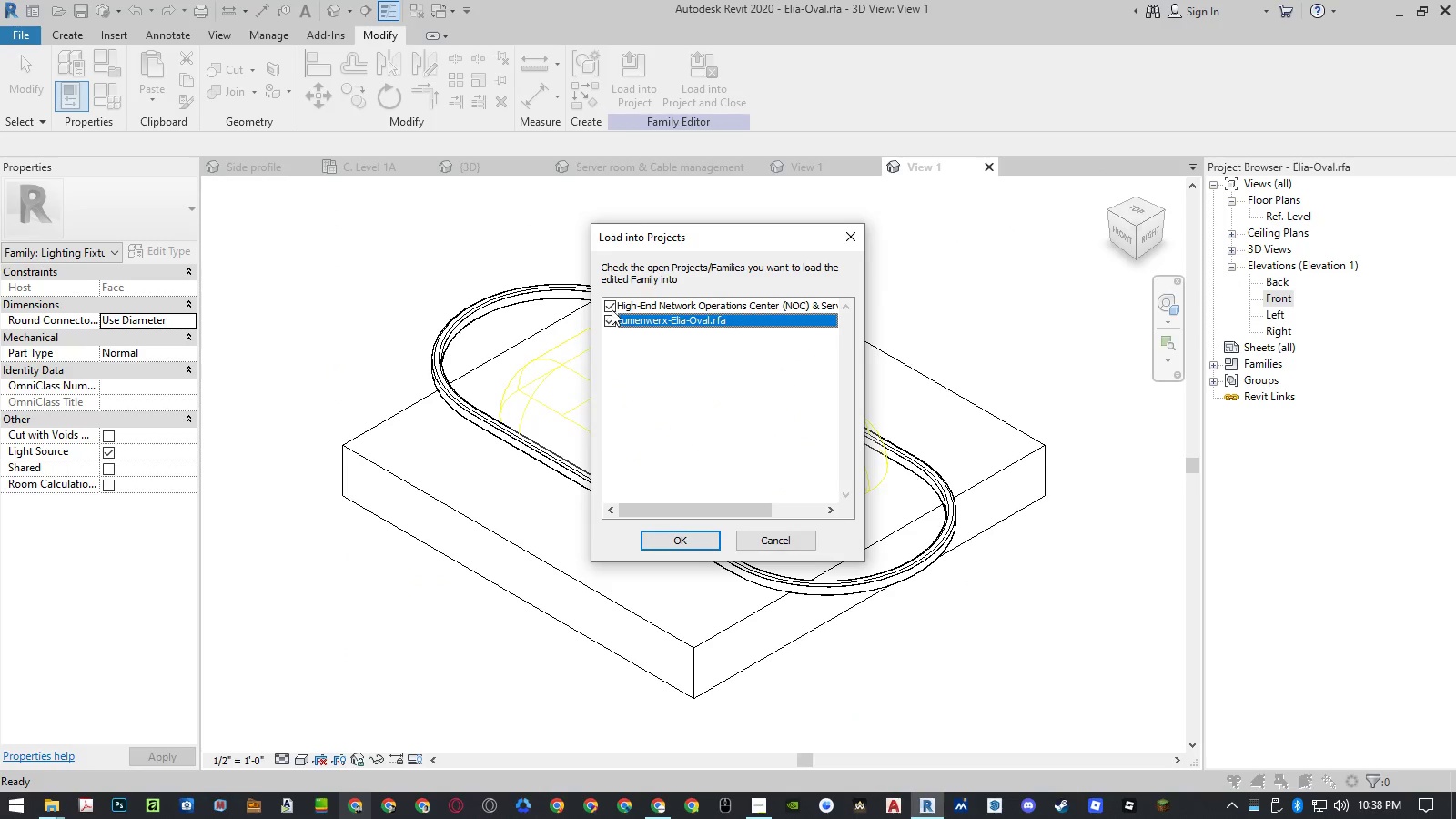 
left_click([612, 308])
 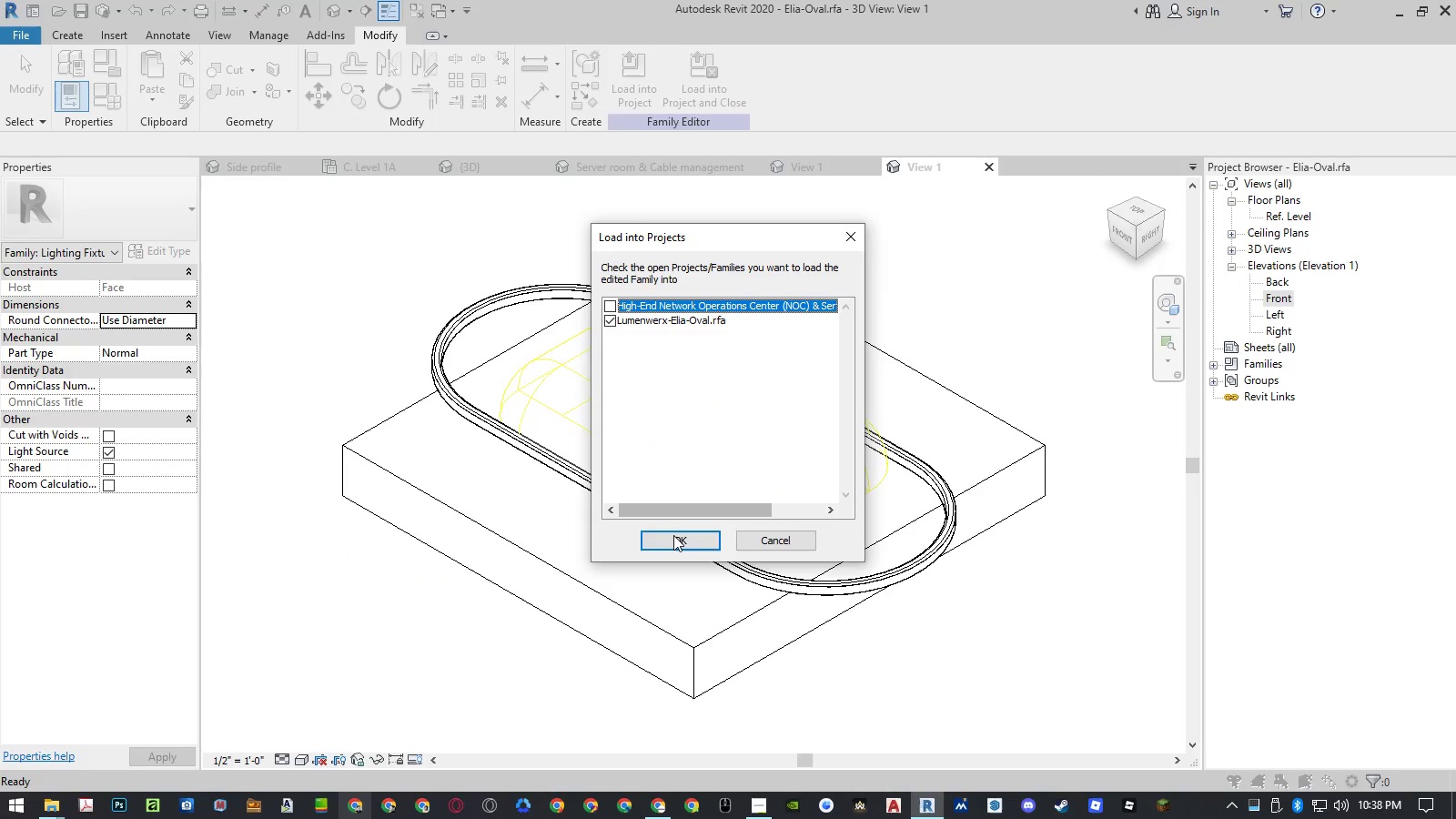 
left_click([673, 536])
 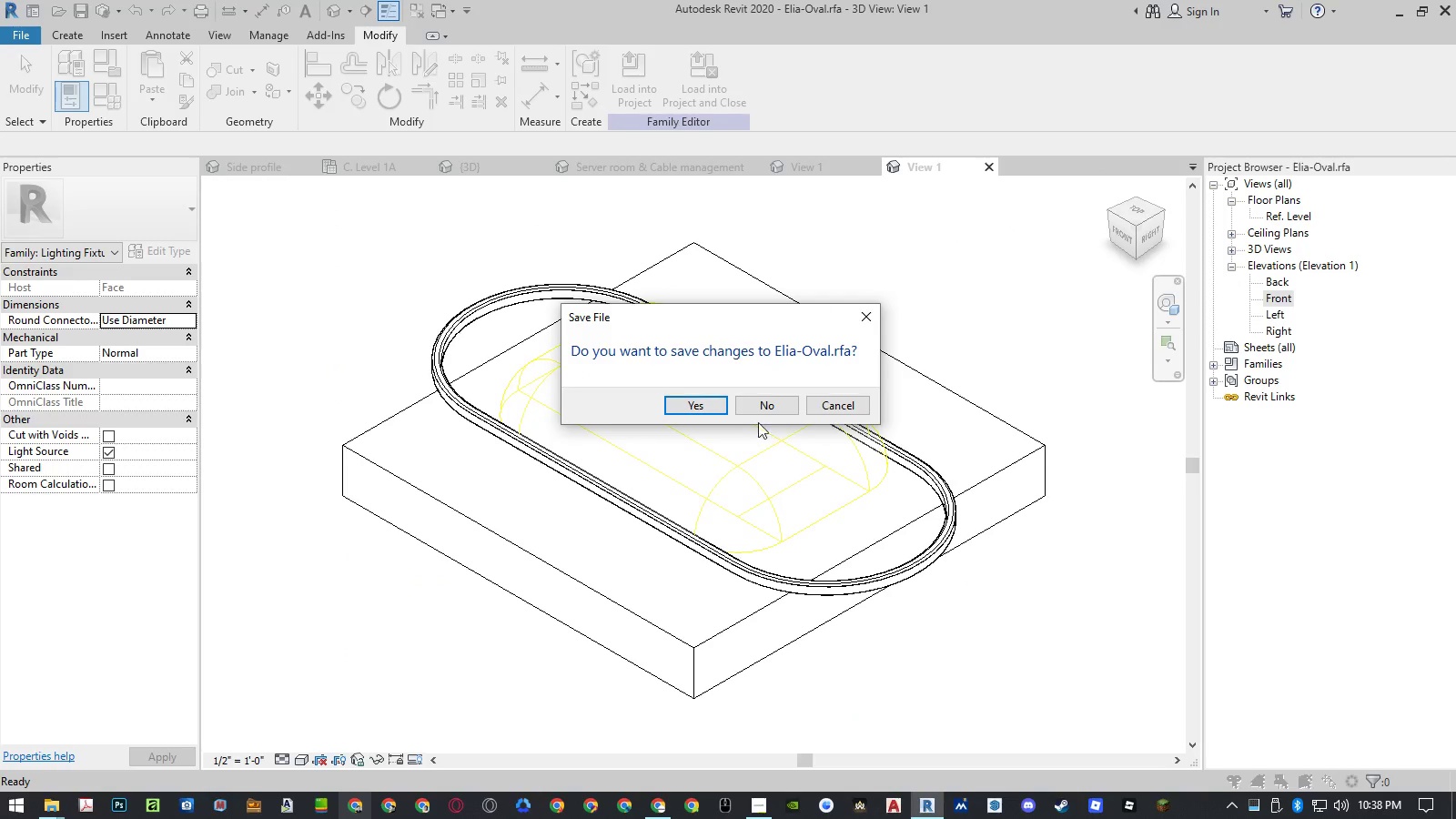 
left_click([771, 402])
 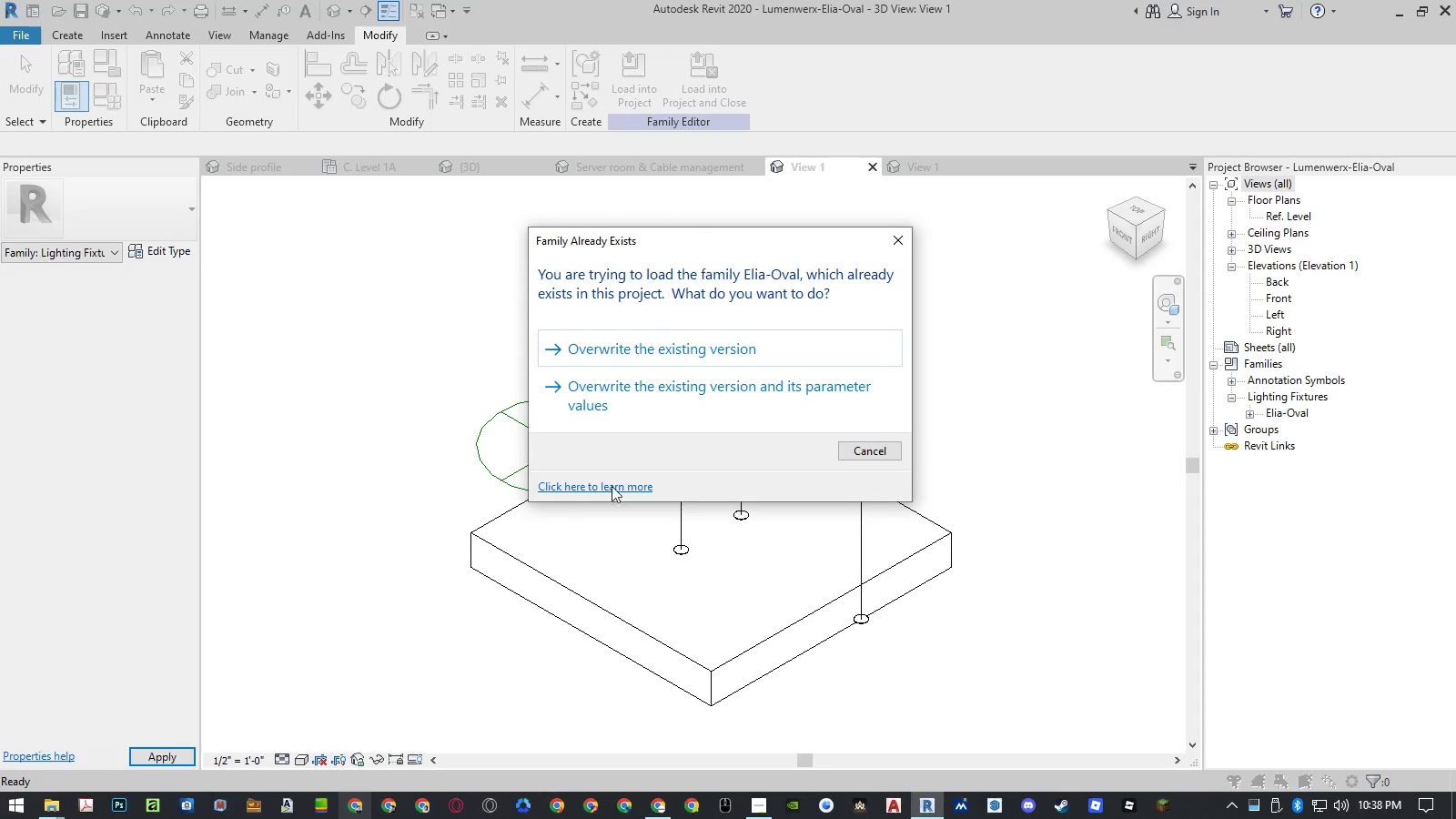 
left_click([666, 350])
 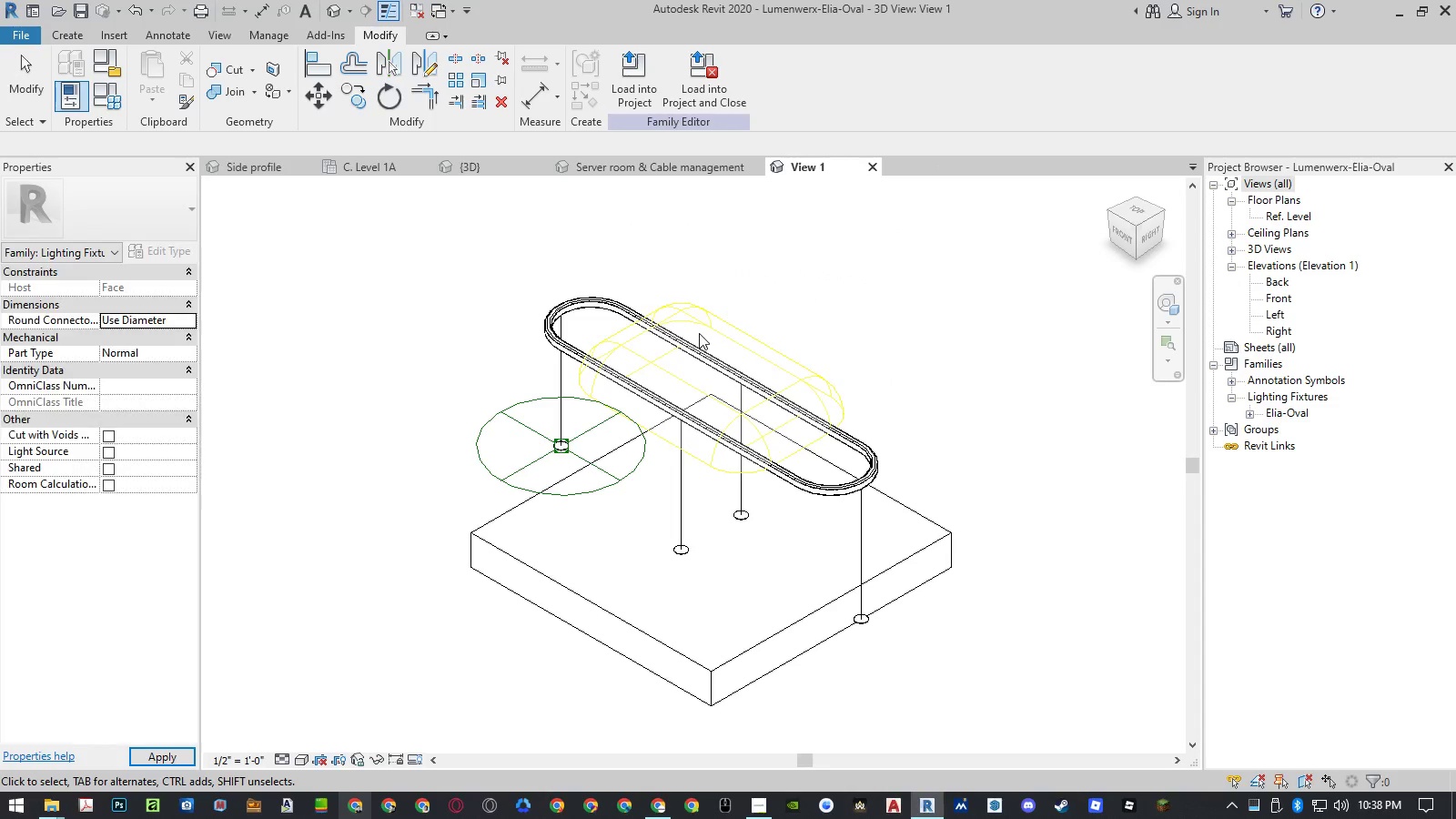 
left_click([805, 265])
 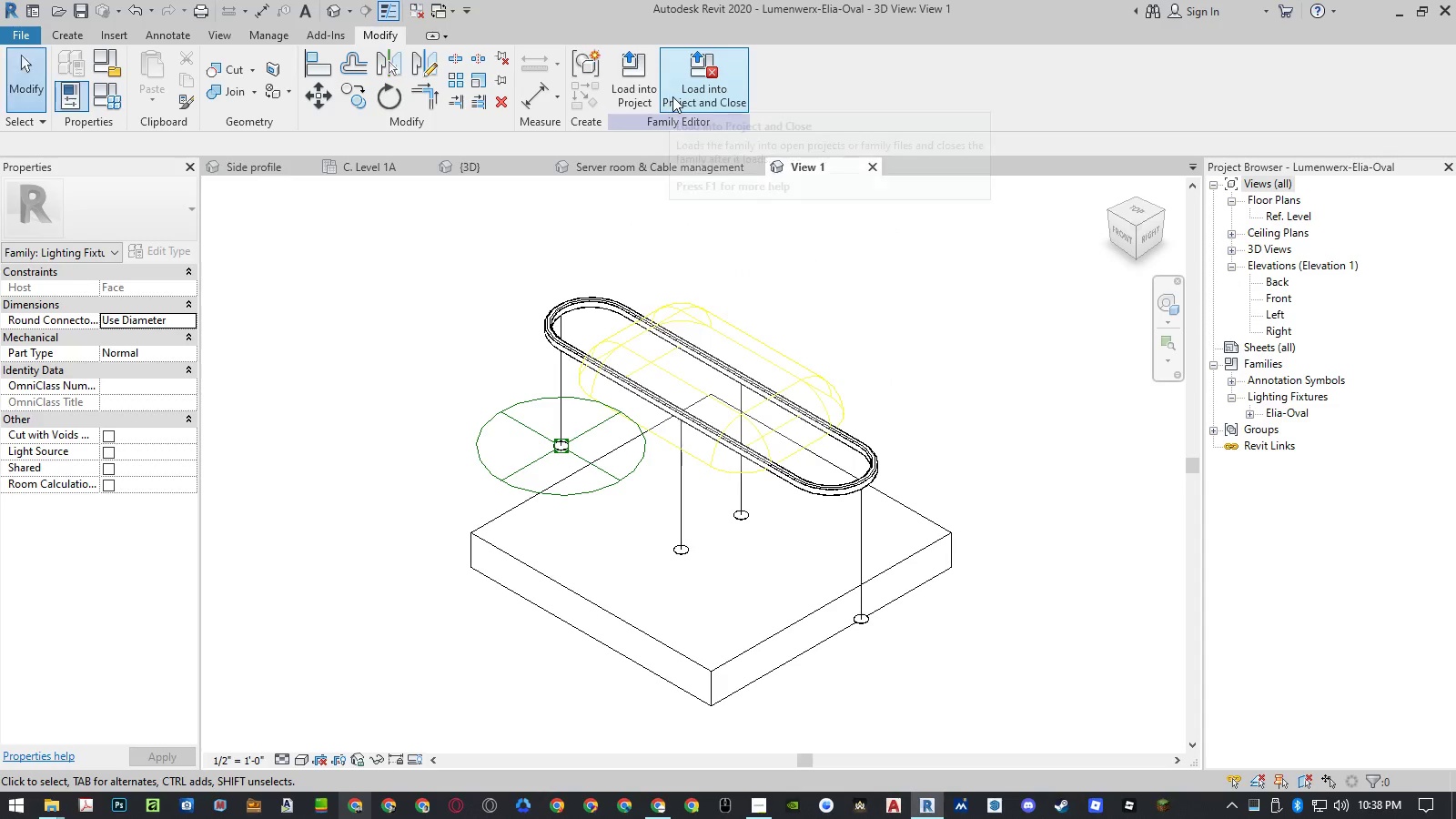 
left_click([673, 96])
 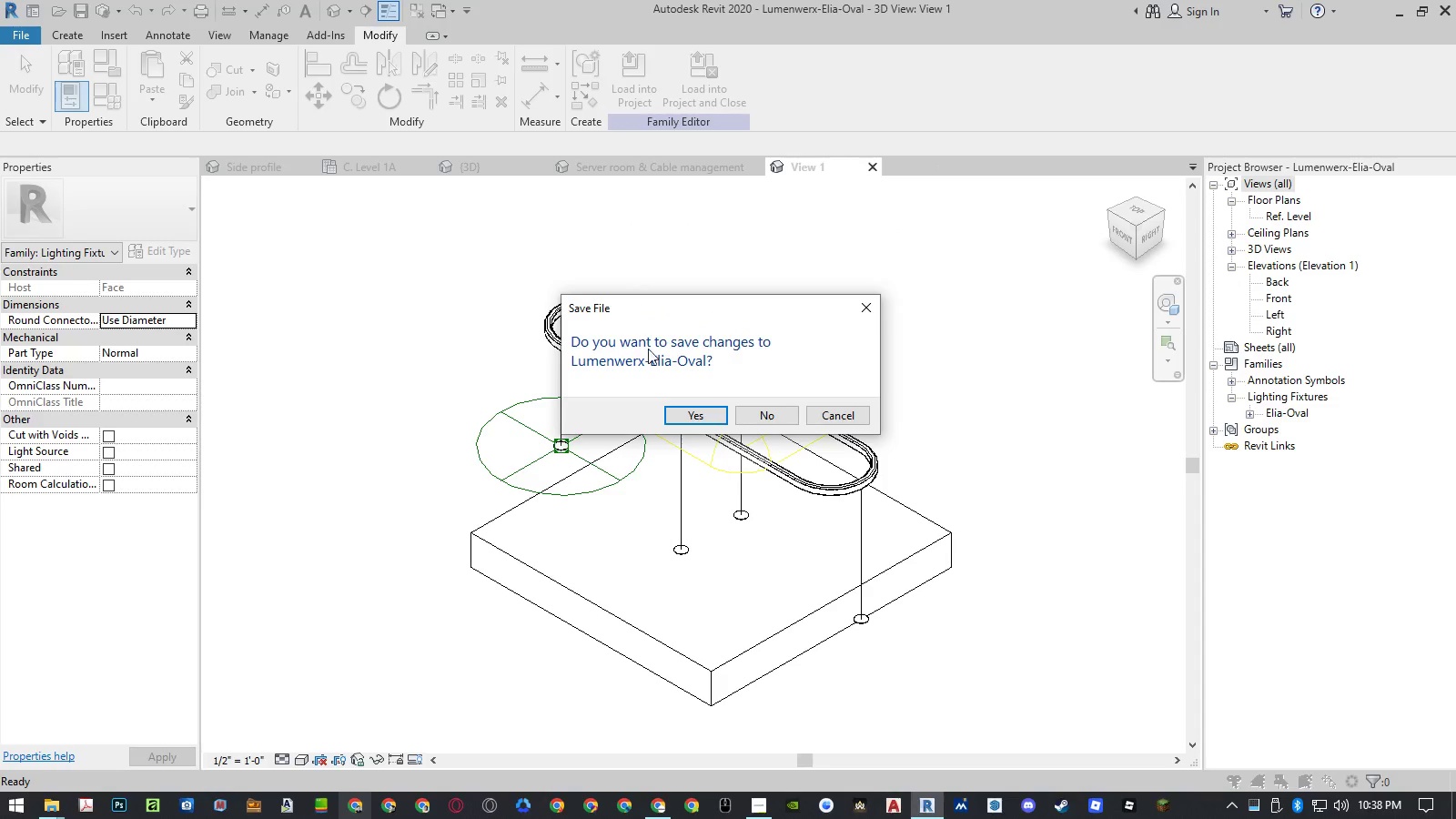 
left_click([761, 415])
 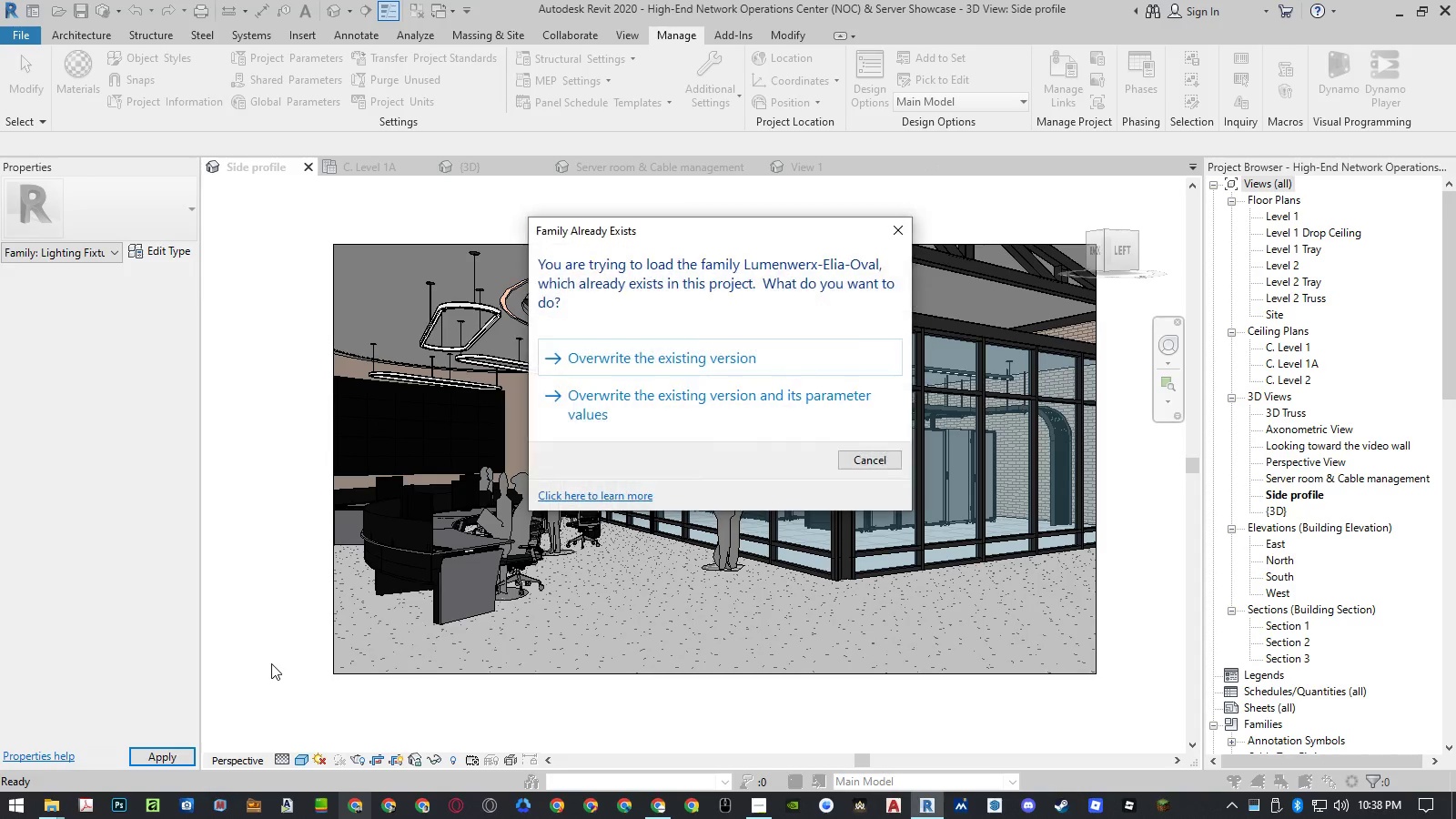 
left_click([634, 419])
 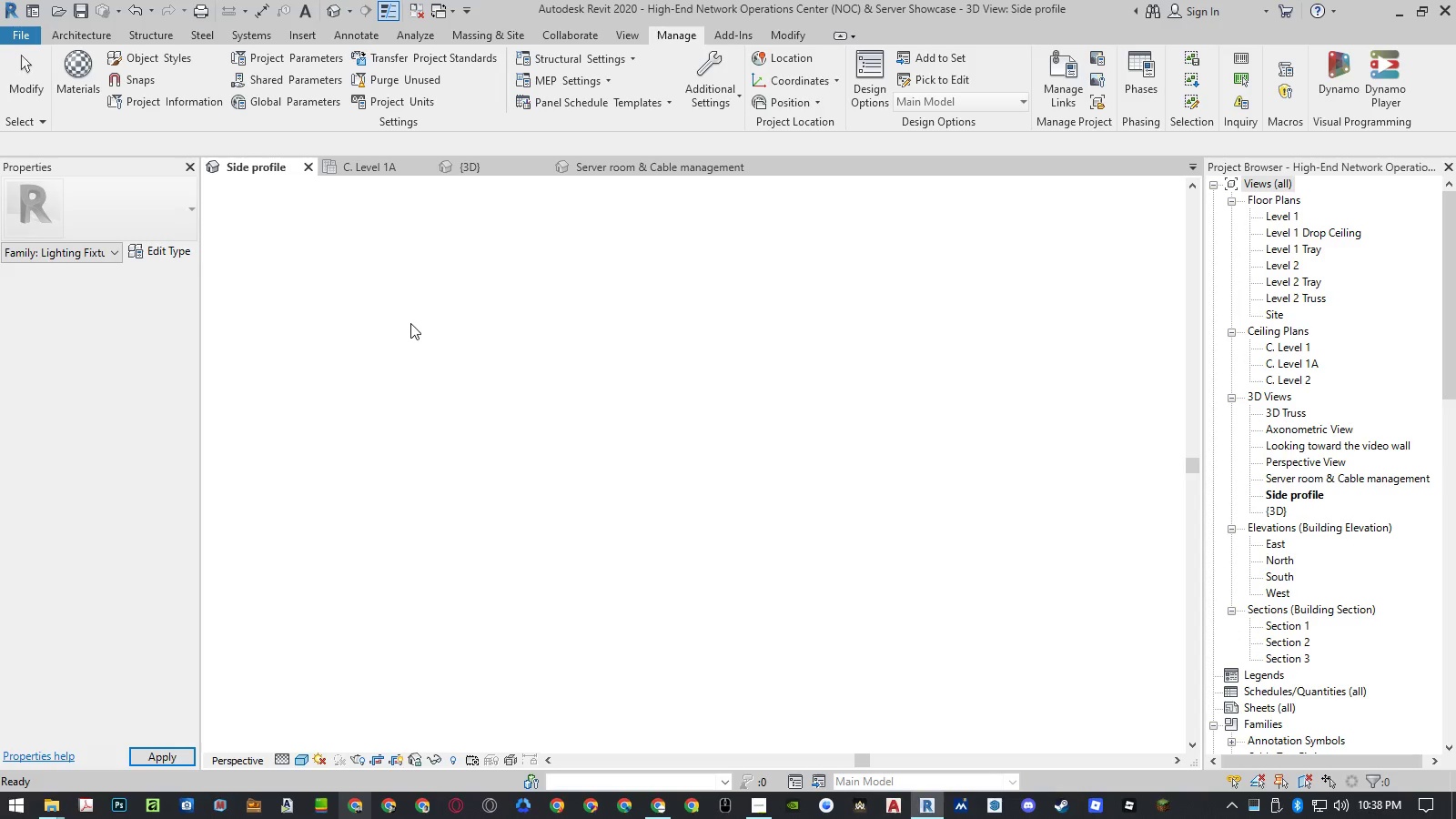 
left_click([287, 337])
 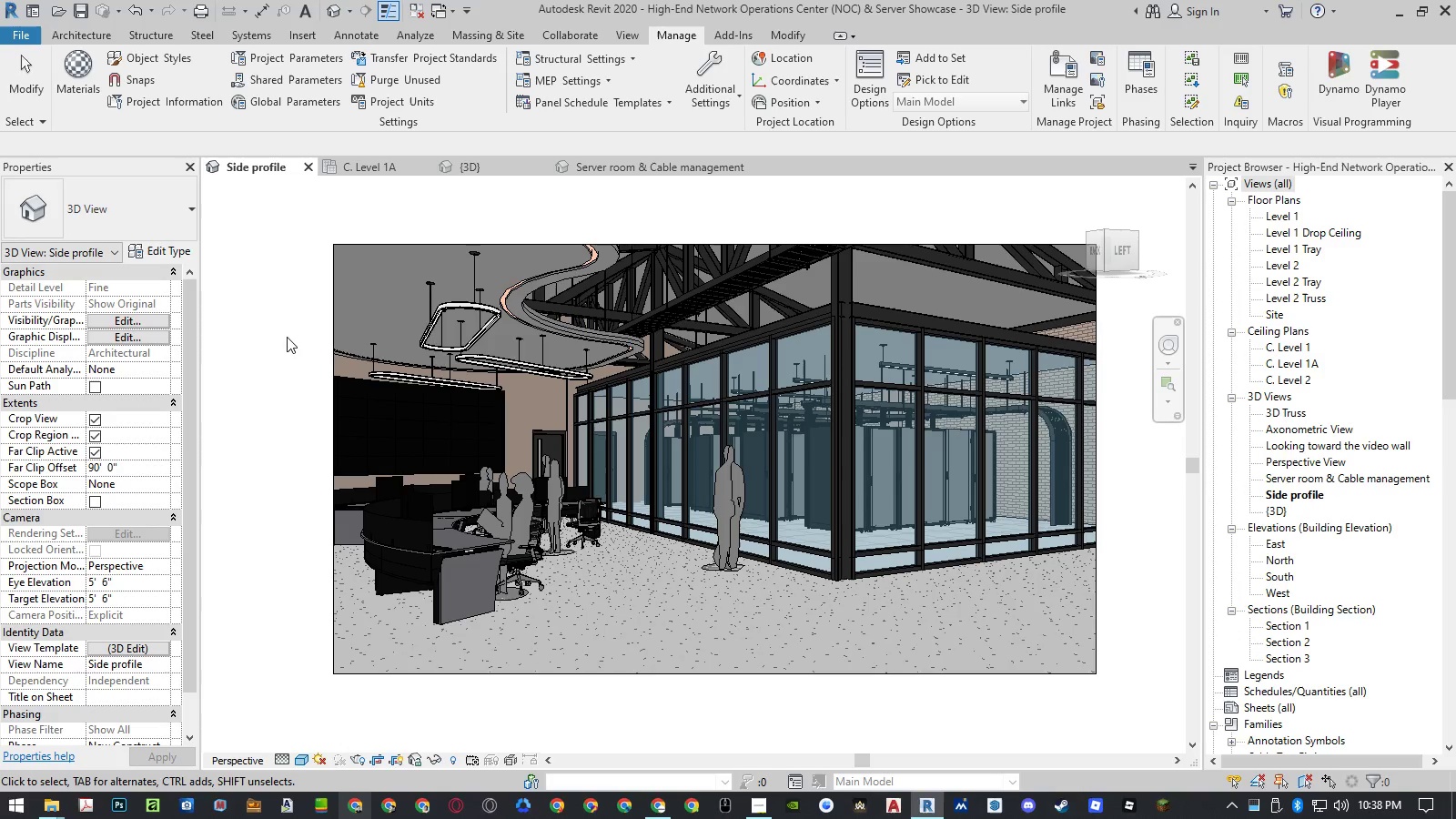 
key(Control+S)
 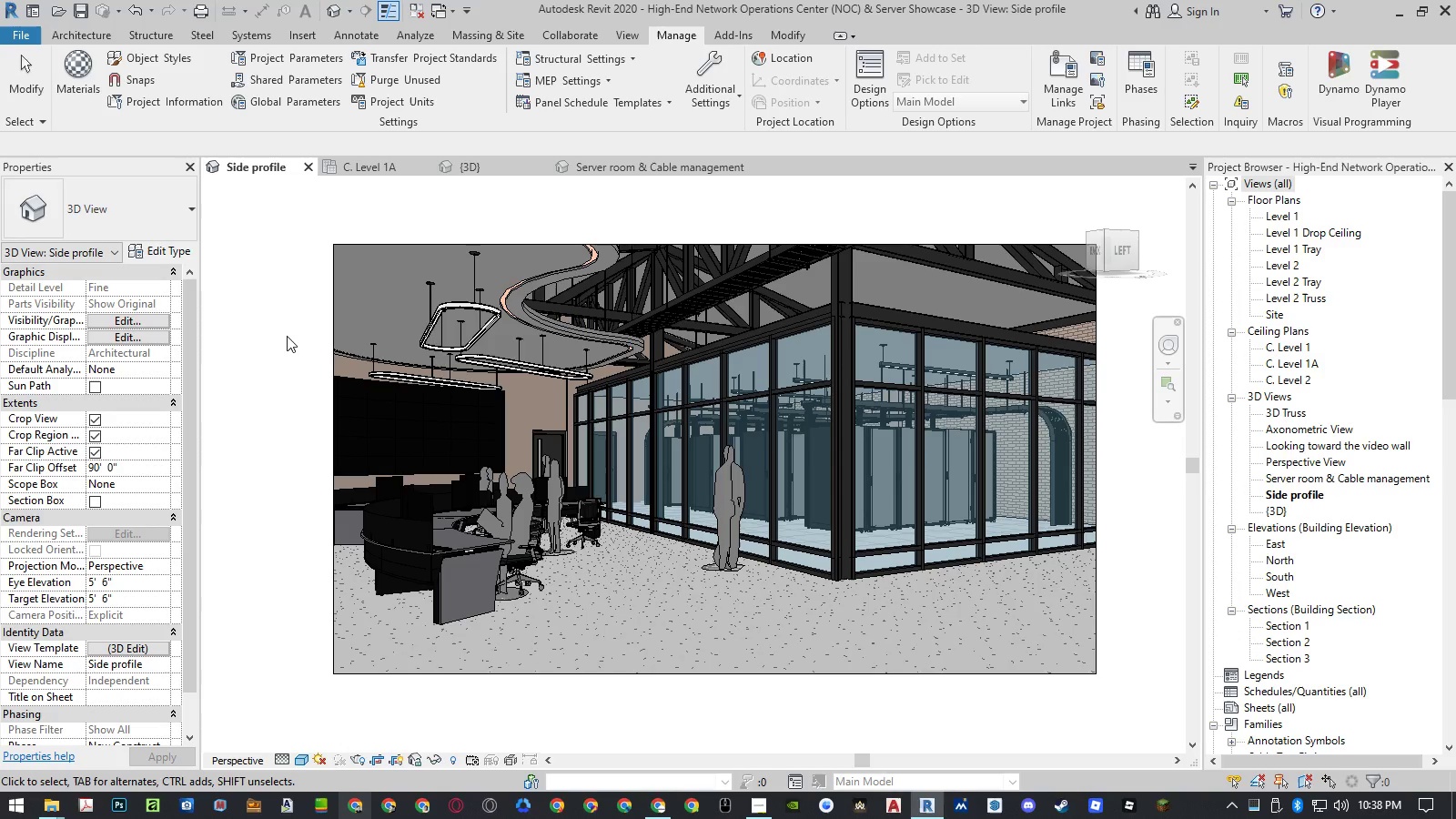 
type(rr)
 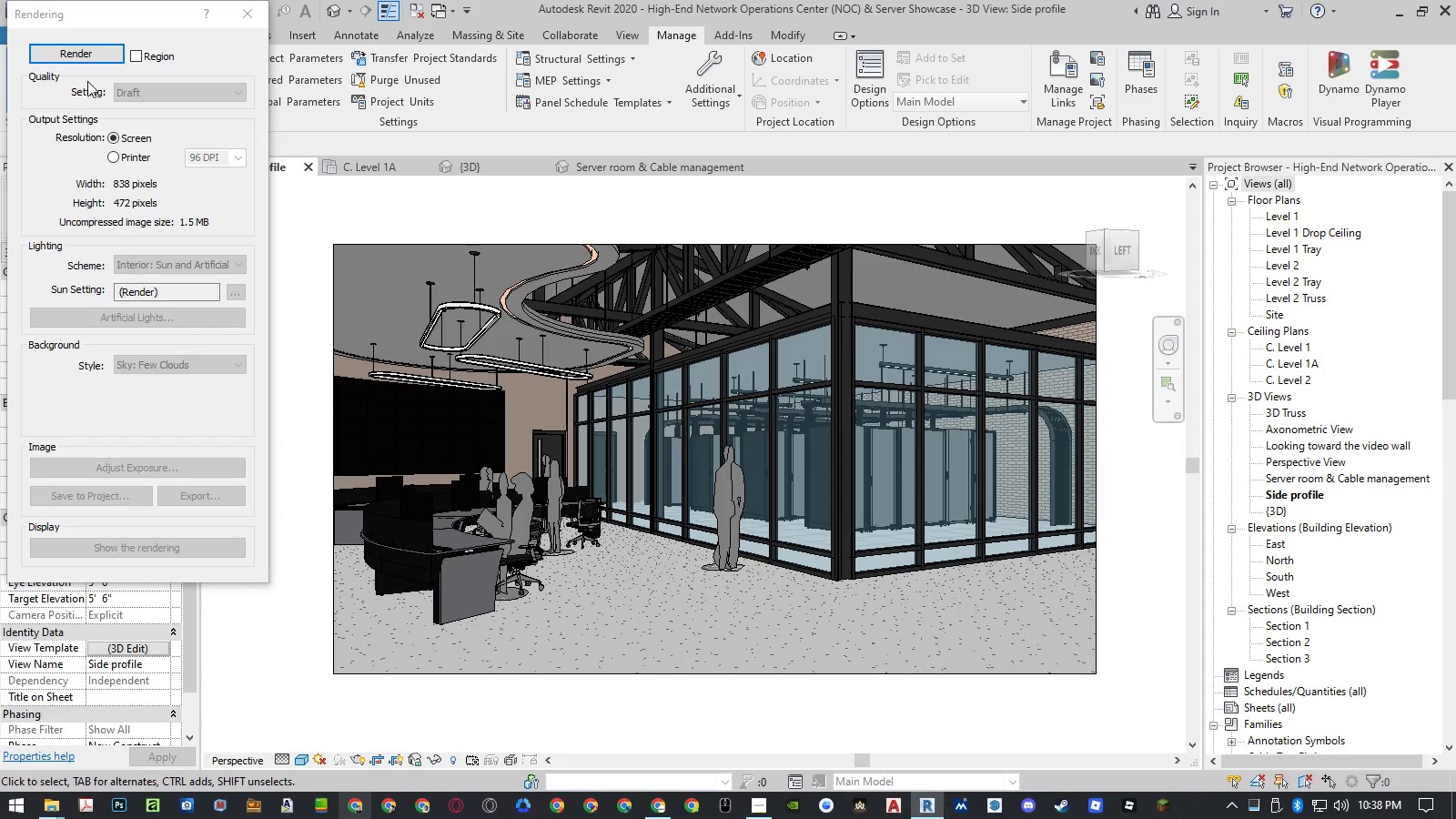 
left_click([72, 59])
 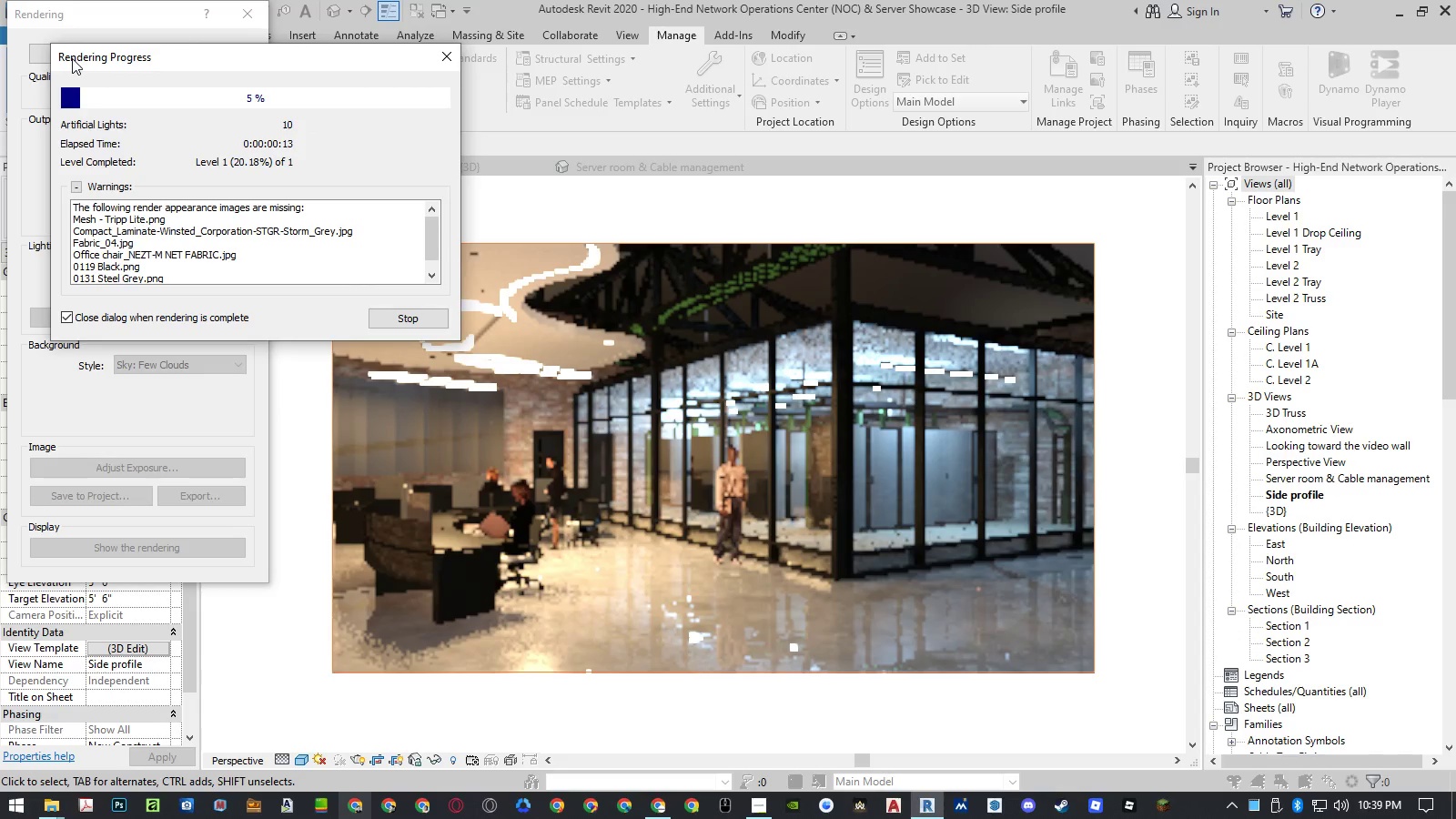 
wait(17.96)
 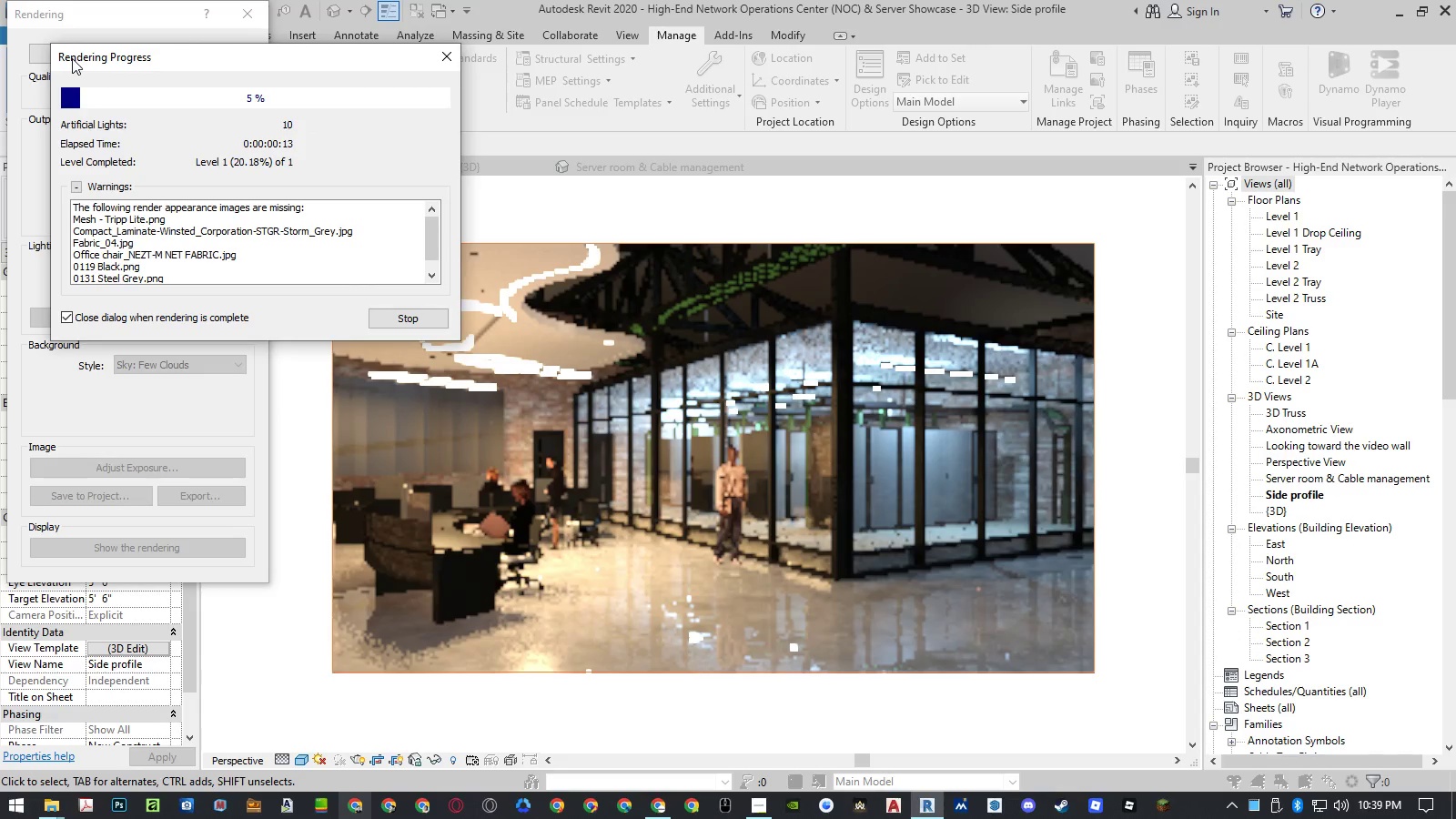 
mouse_move([333, 92])
 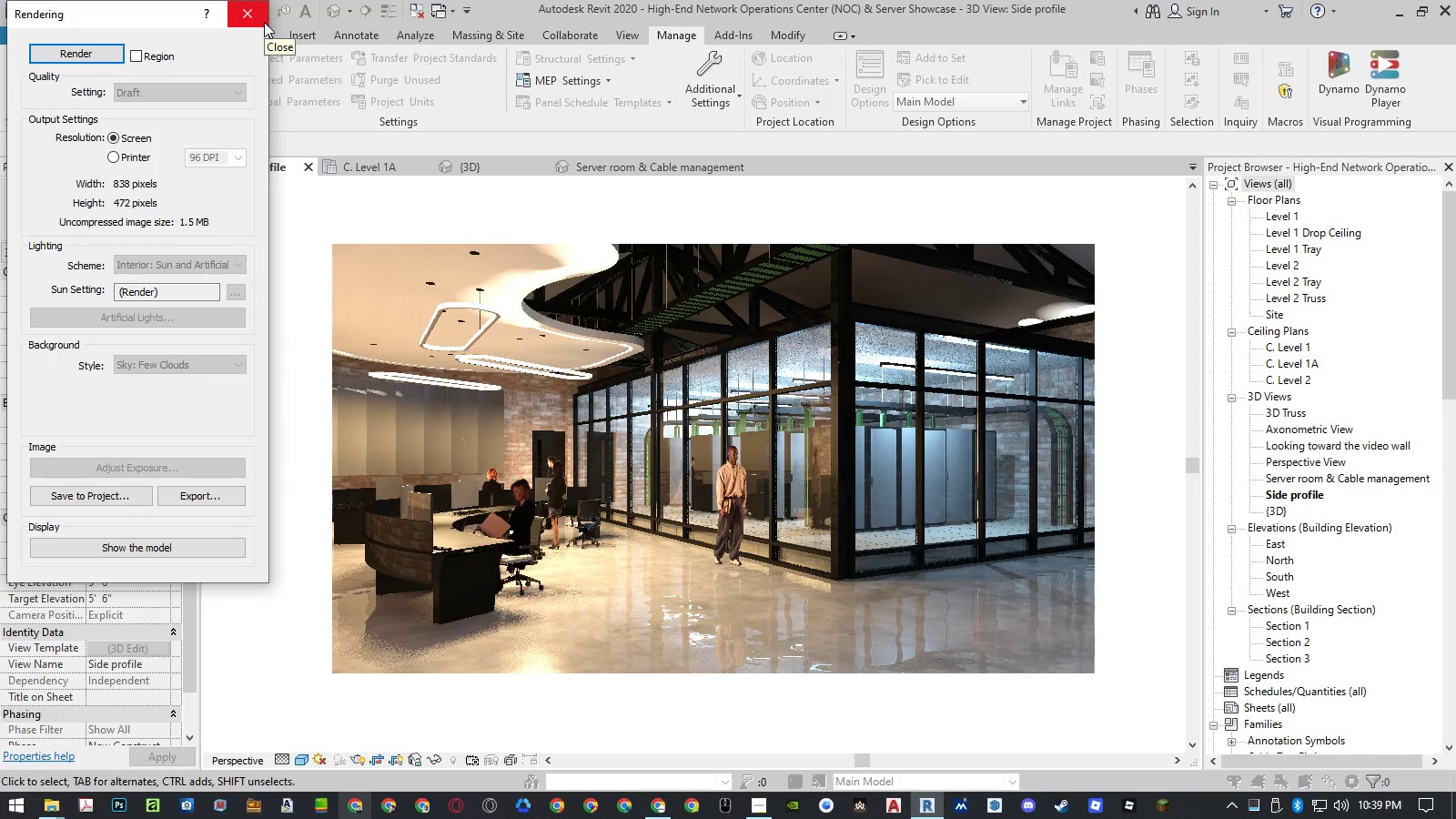 
wait(5.26)
 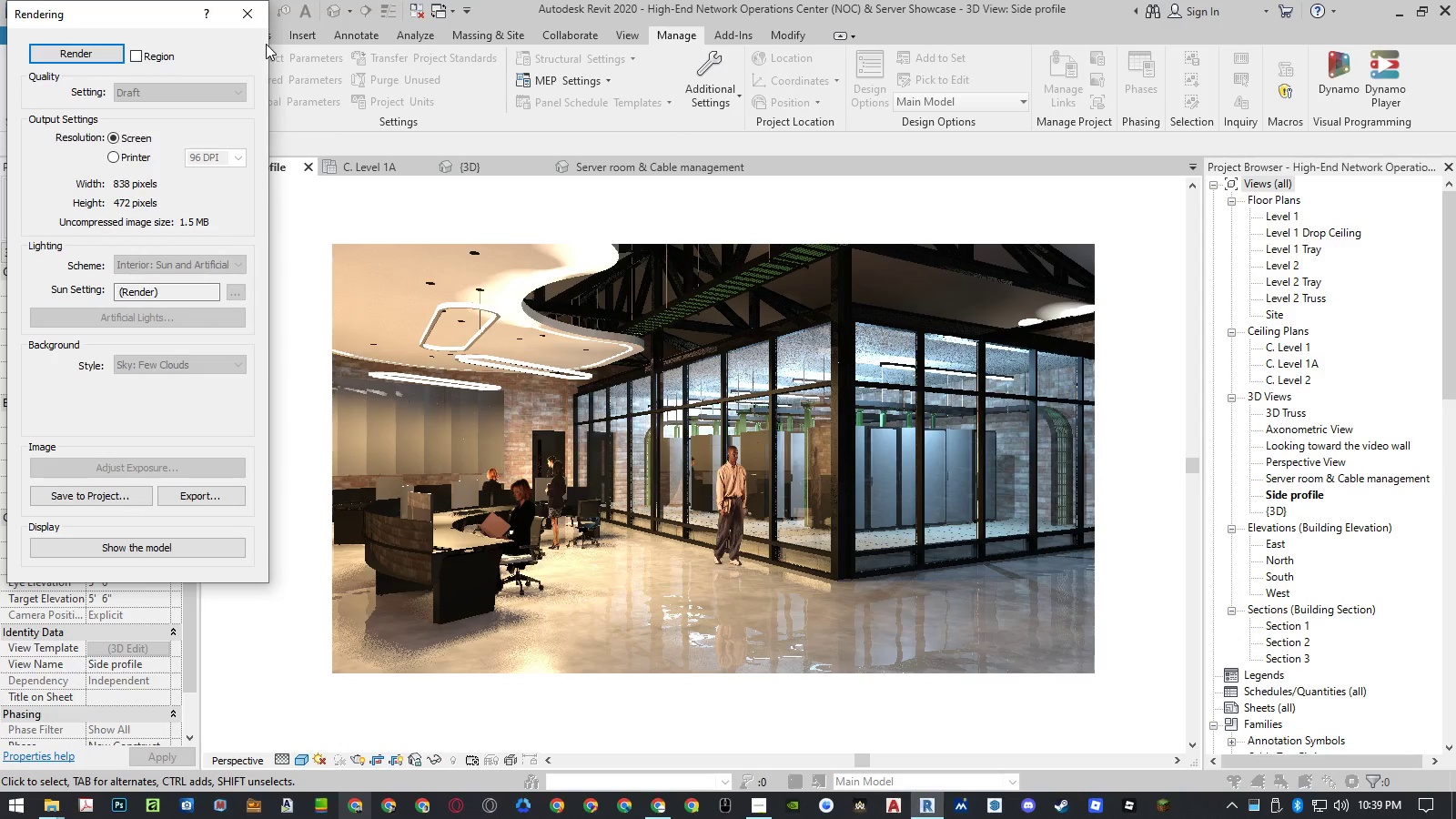 
left_click([264, 22])
 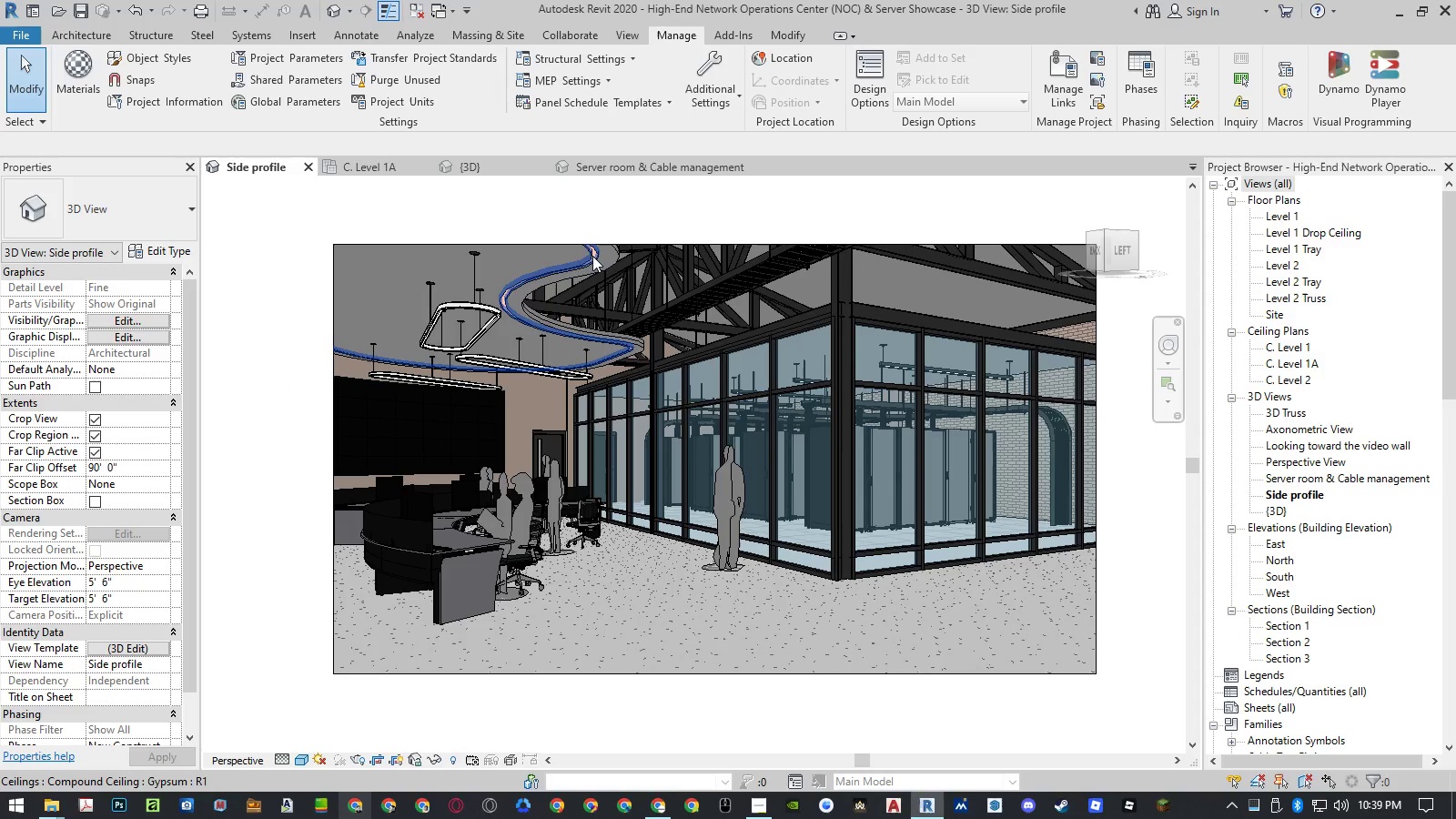 
wait(5.8)
 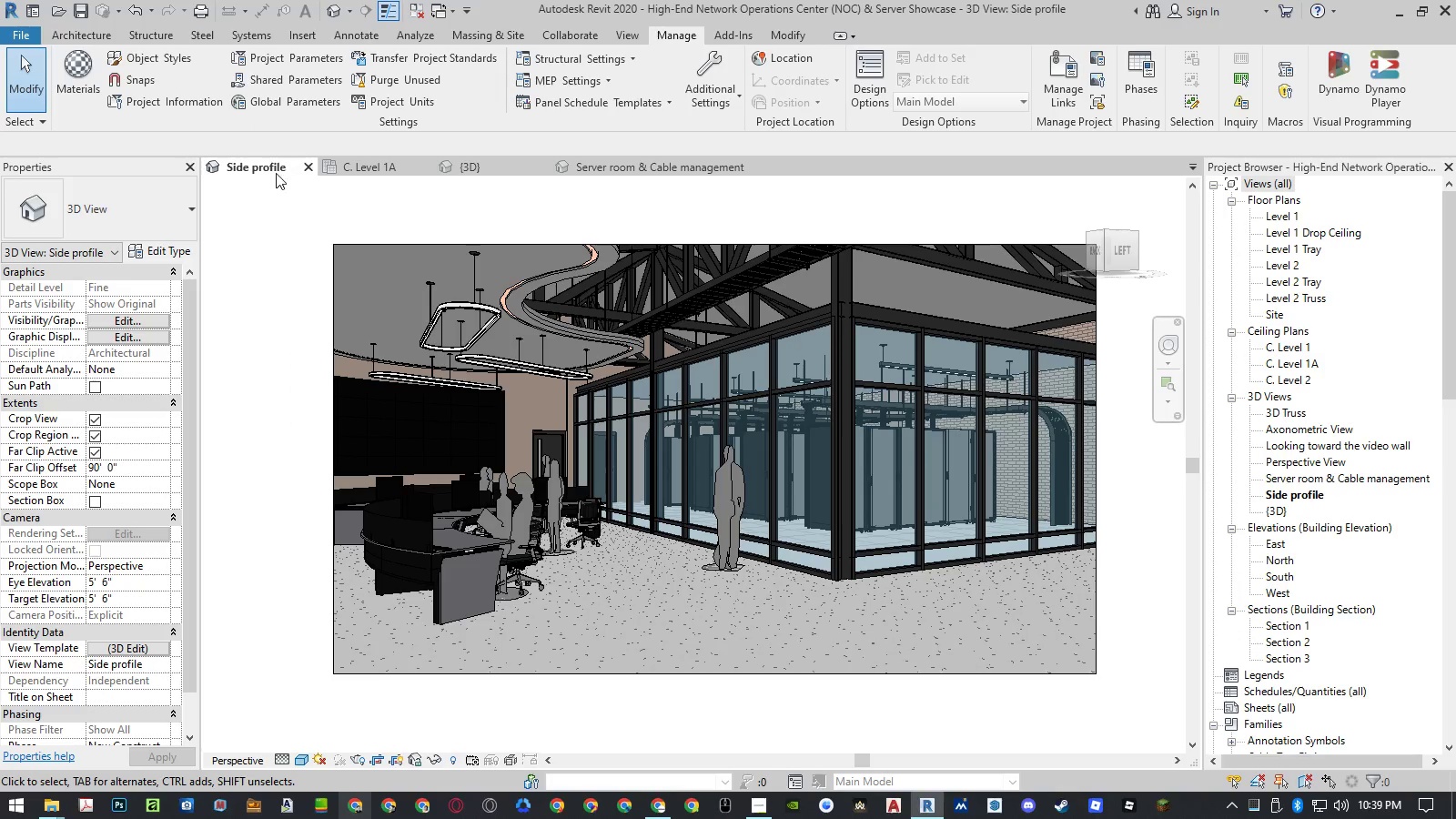 
left_click([595, 256])
 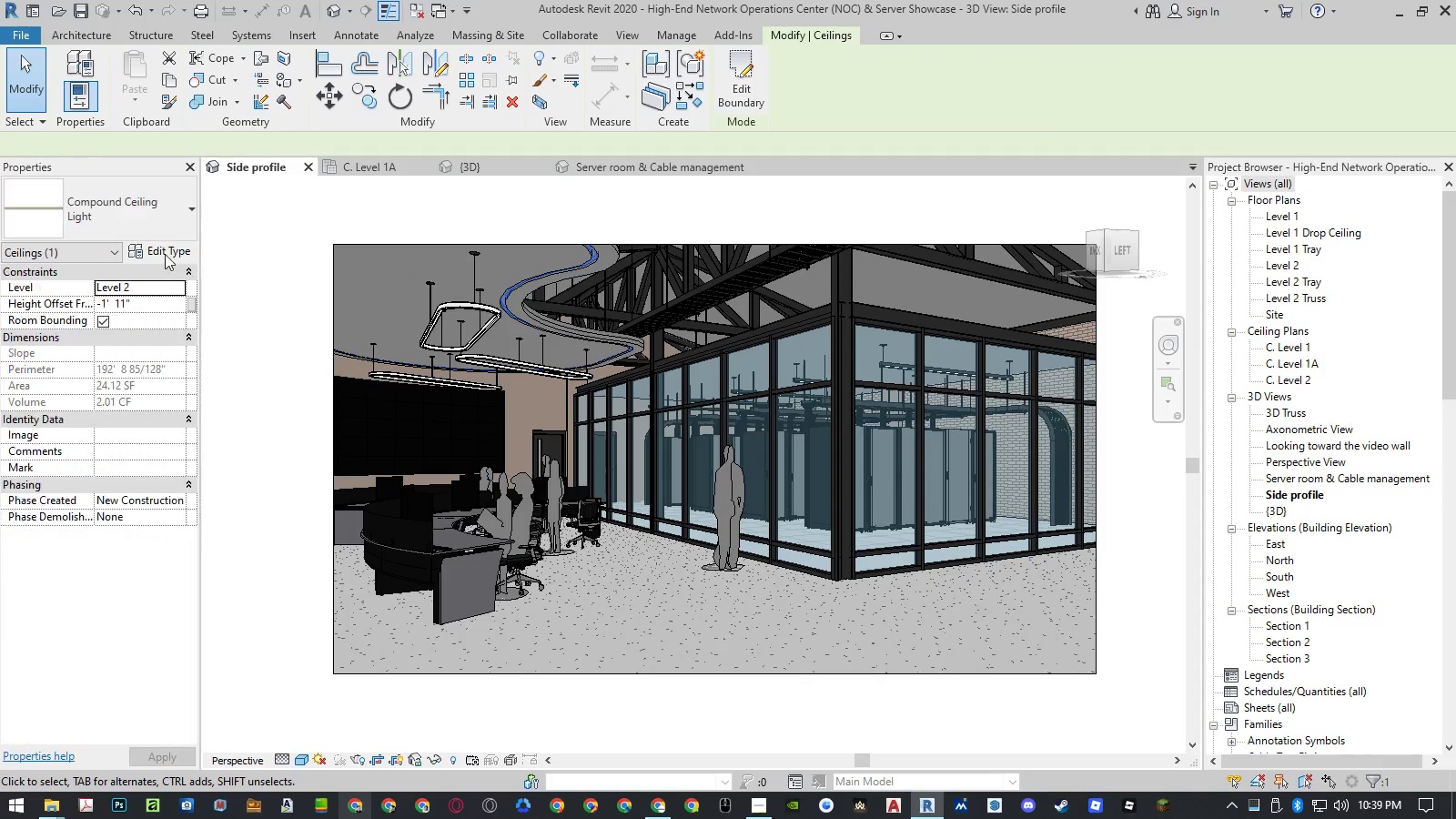 
left_click([158, 252])
 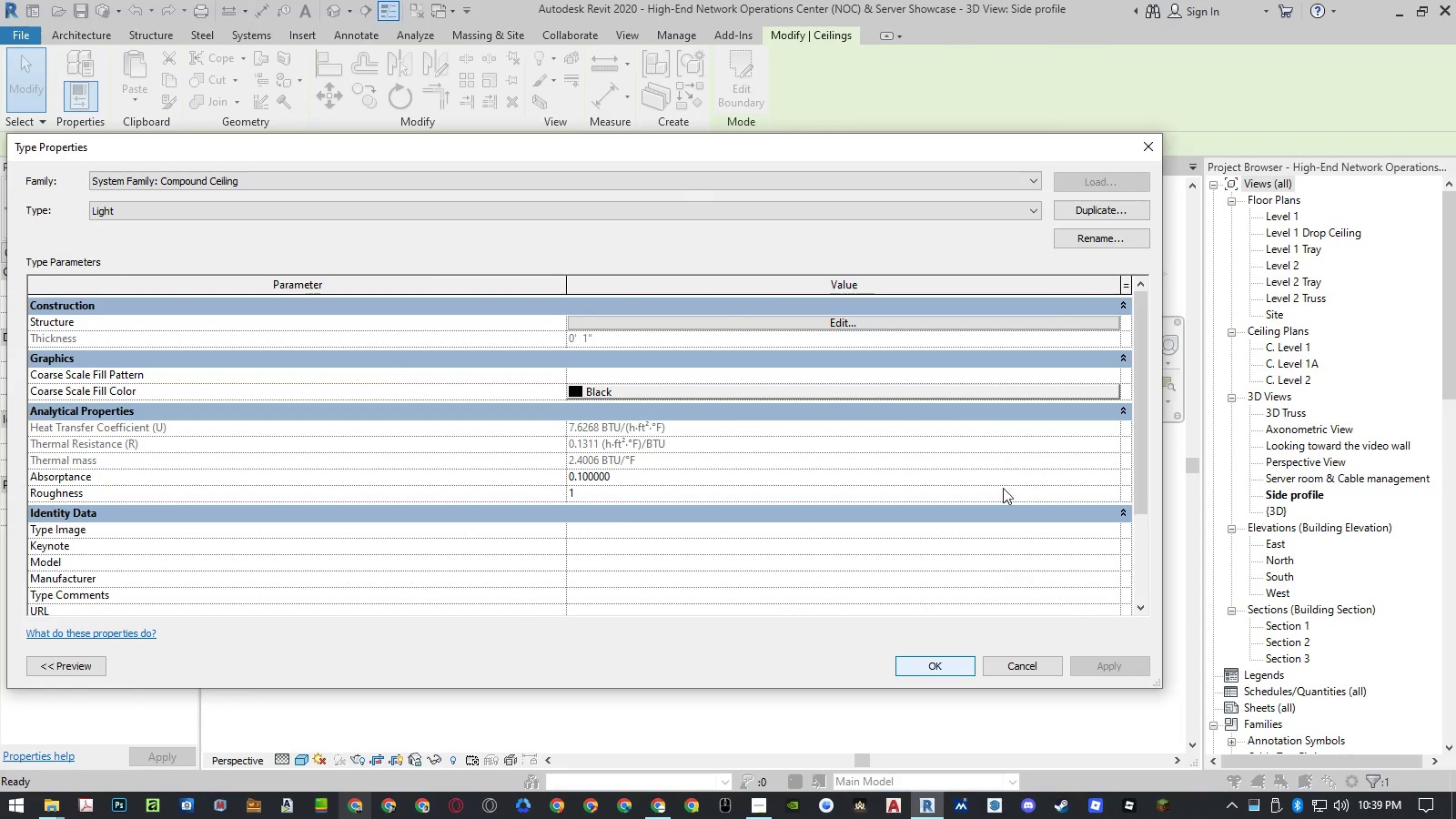 
left_click([873, 326])
 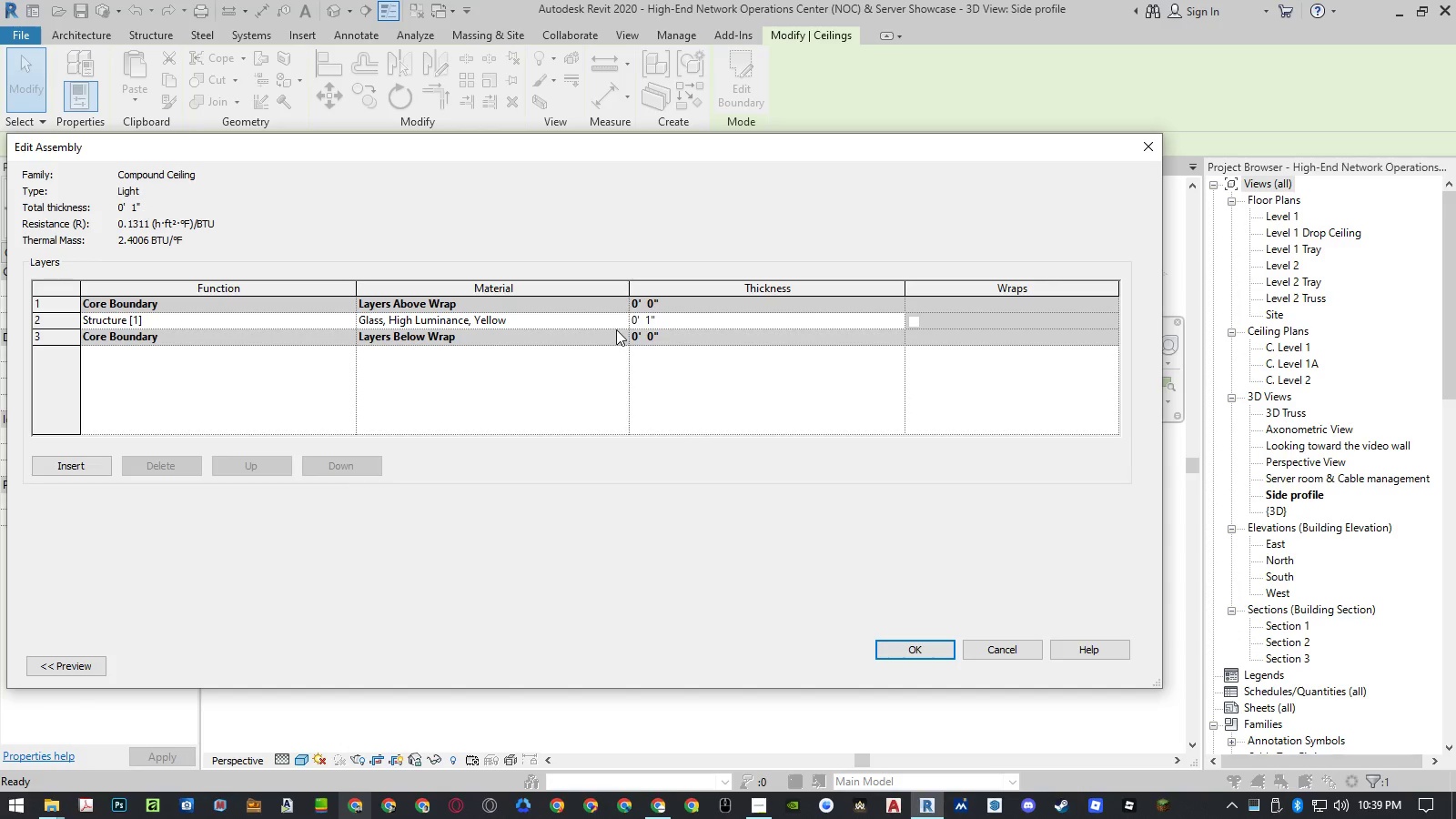 
left_click([622, 319])
 